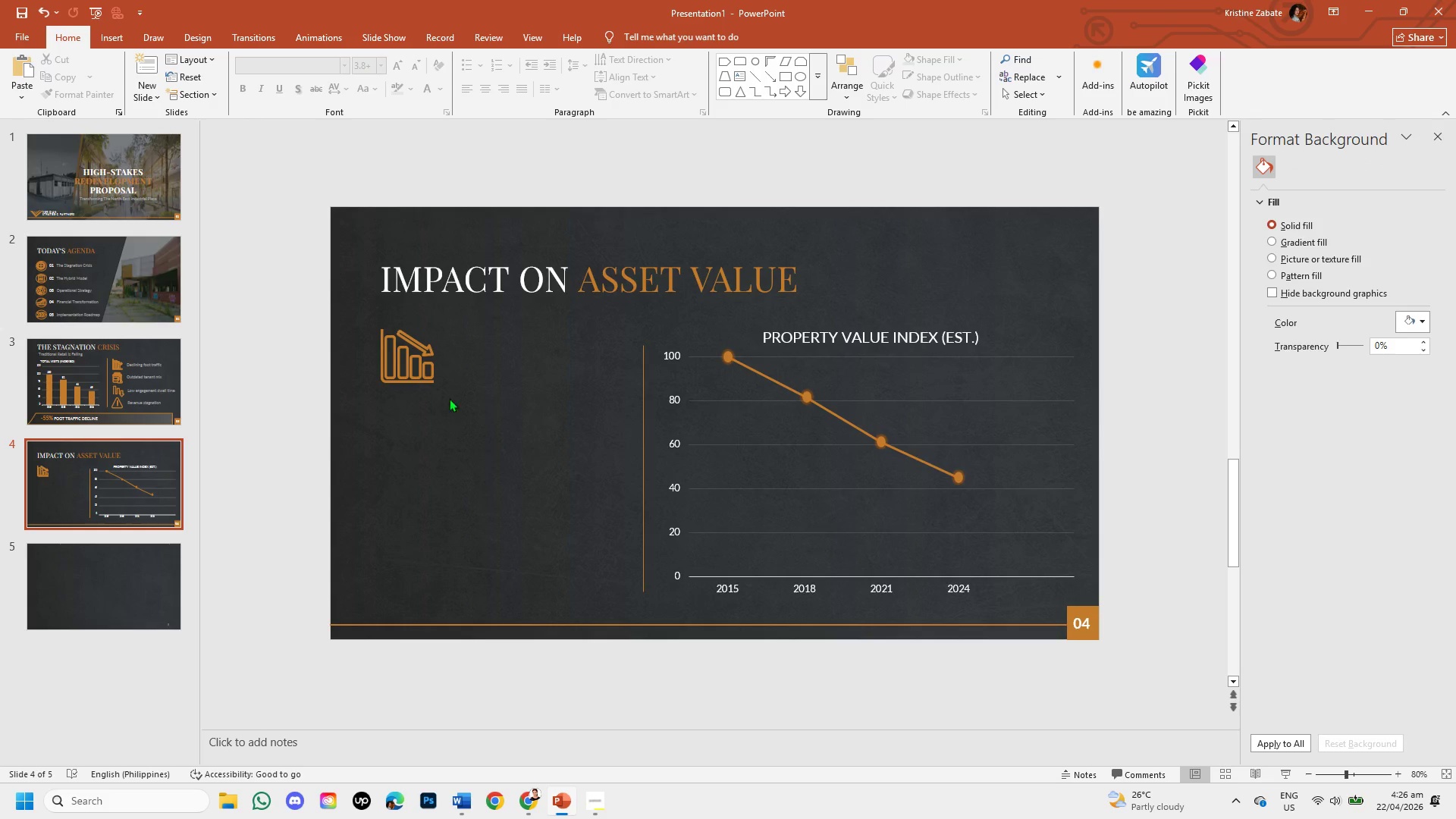 
left_click_drag(start_coordinate=[431, 360], to_coordinate=[1240, 63])
 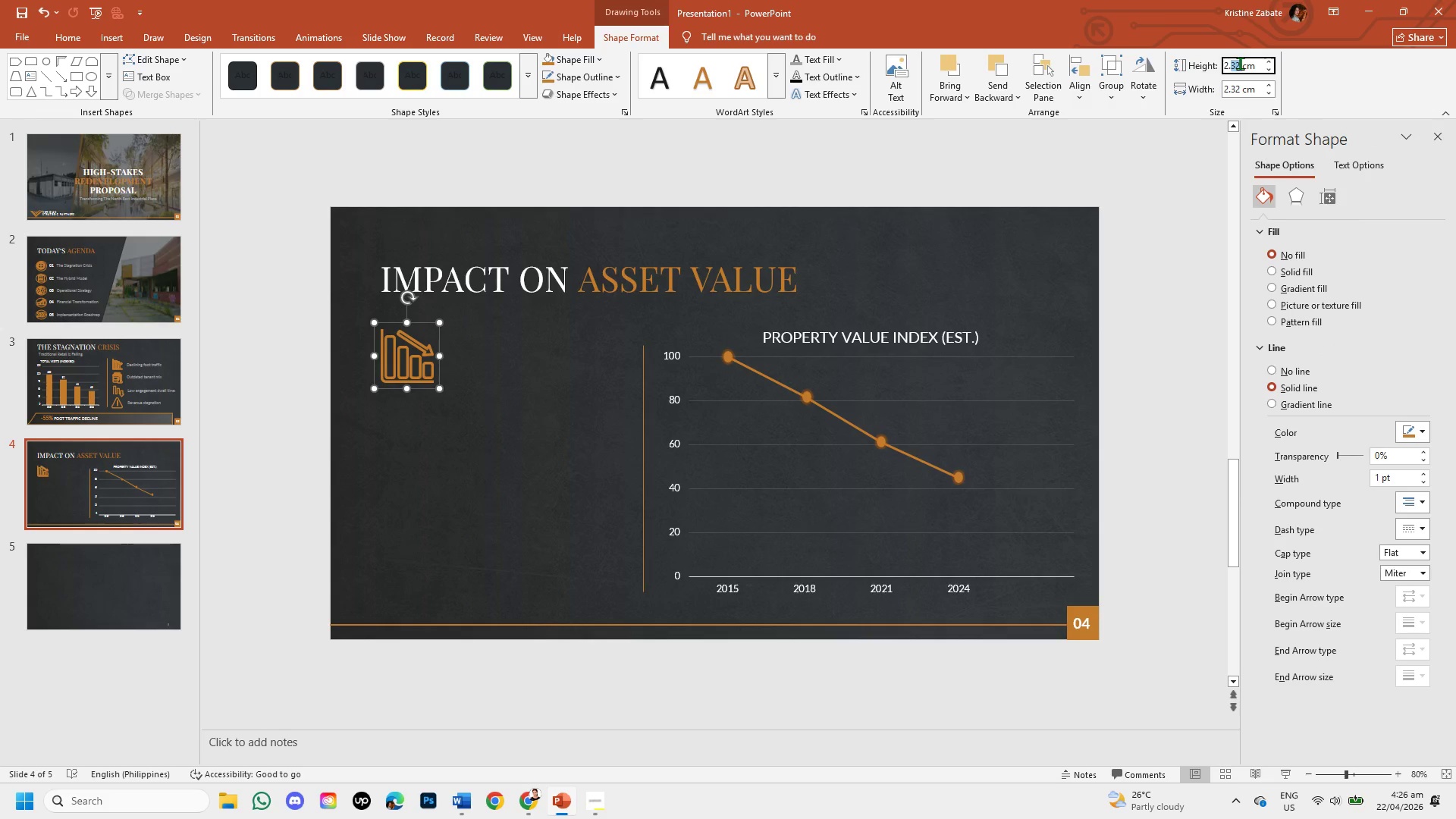 
double_click([1240, 63])
 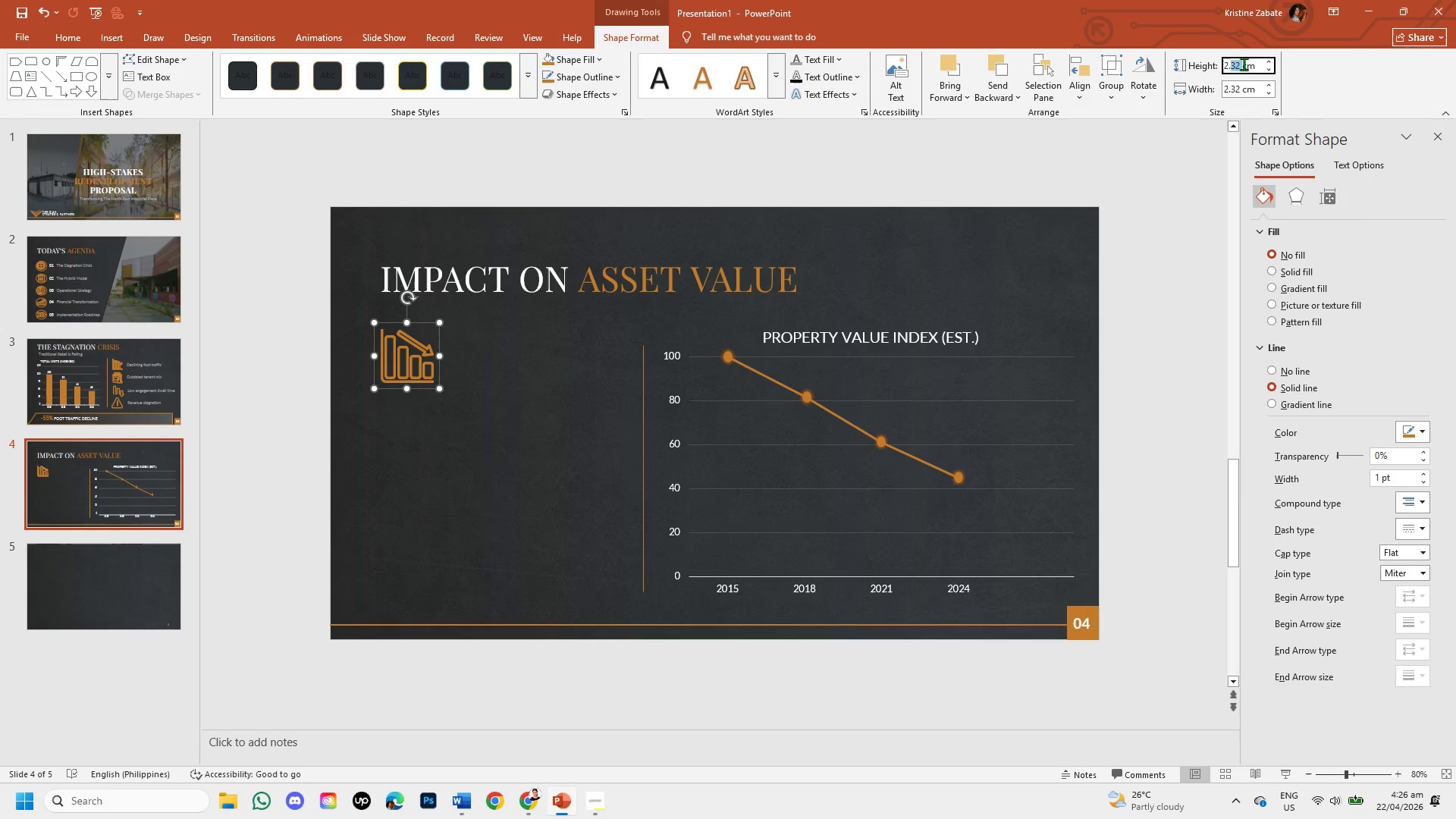 
left_click([1244, 62])
 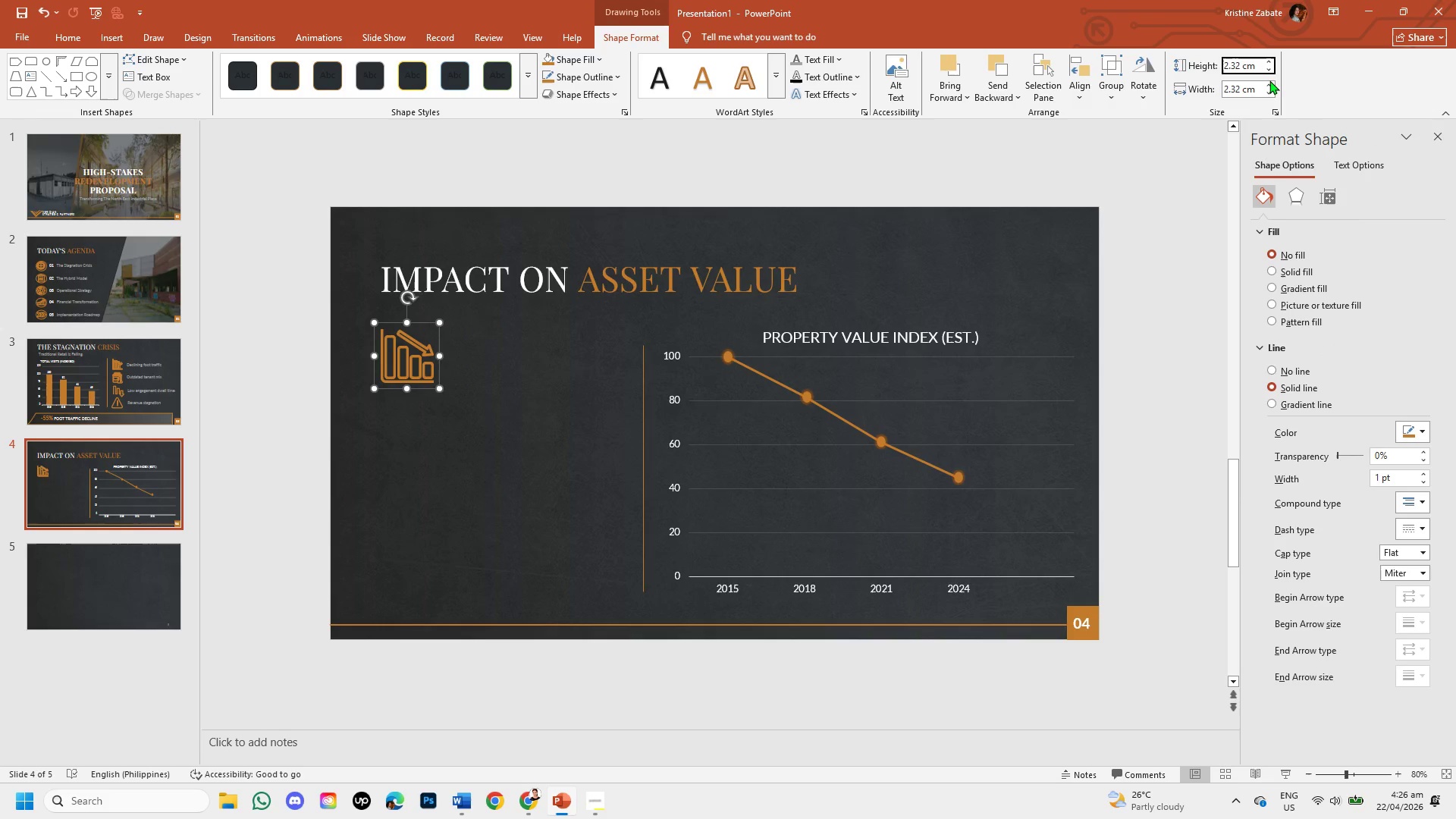 
key(Backspace)
 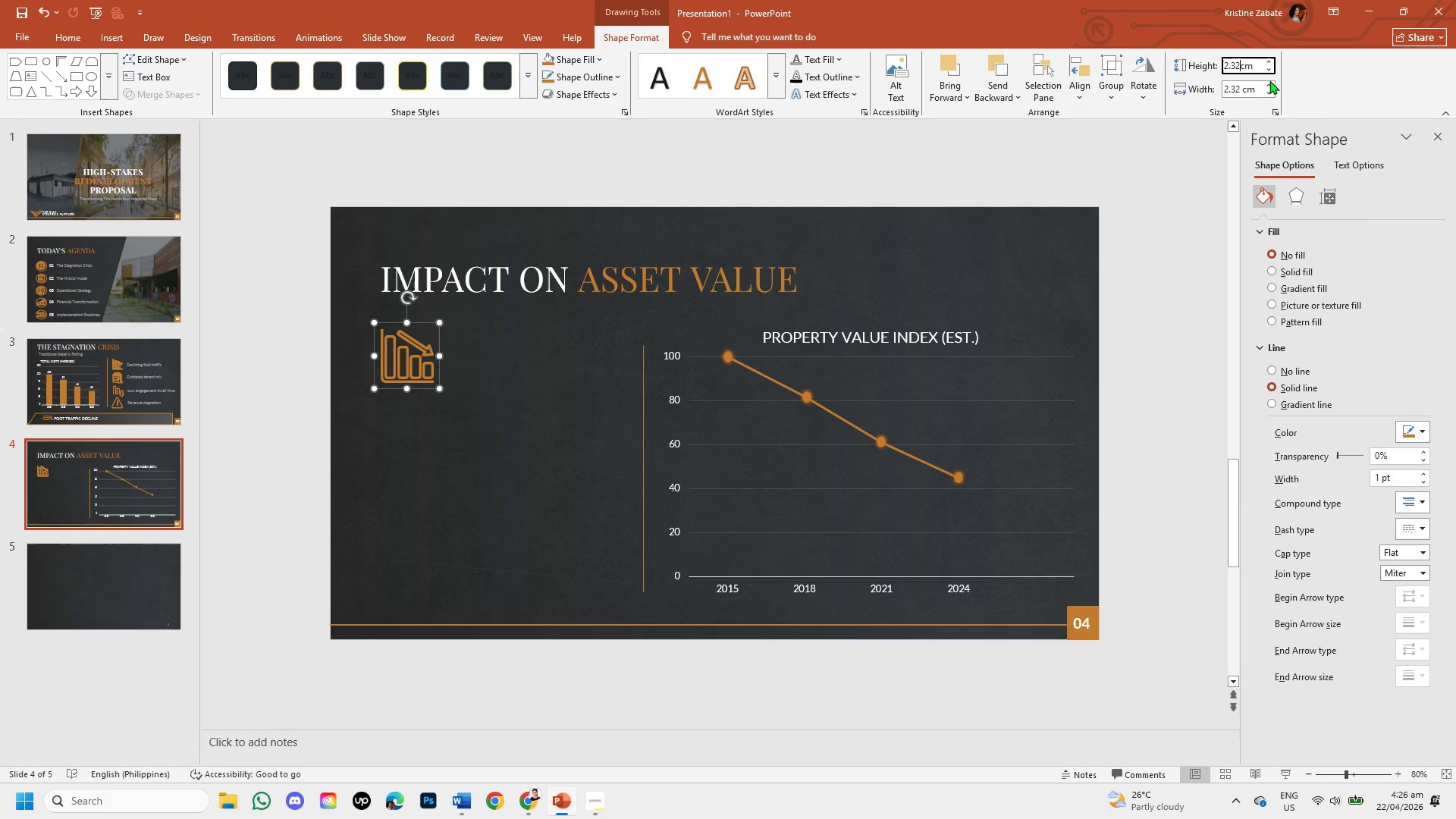 
key(Numpad3)
 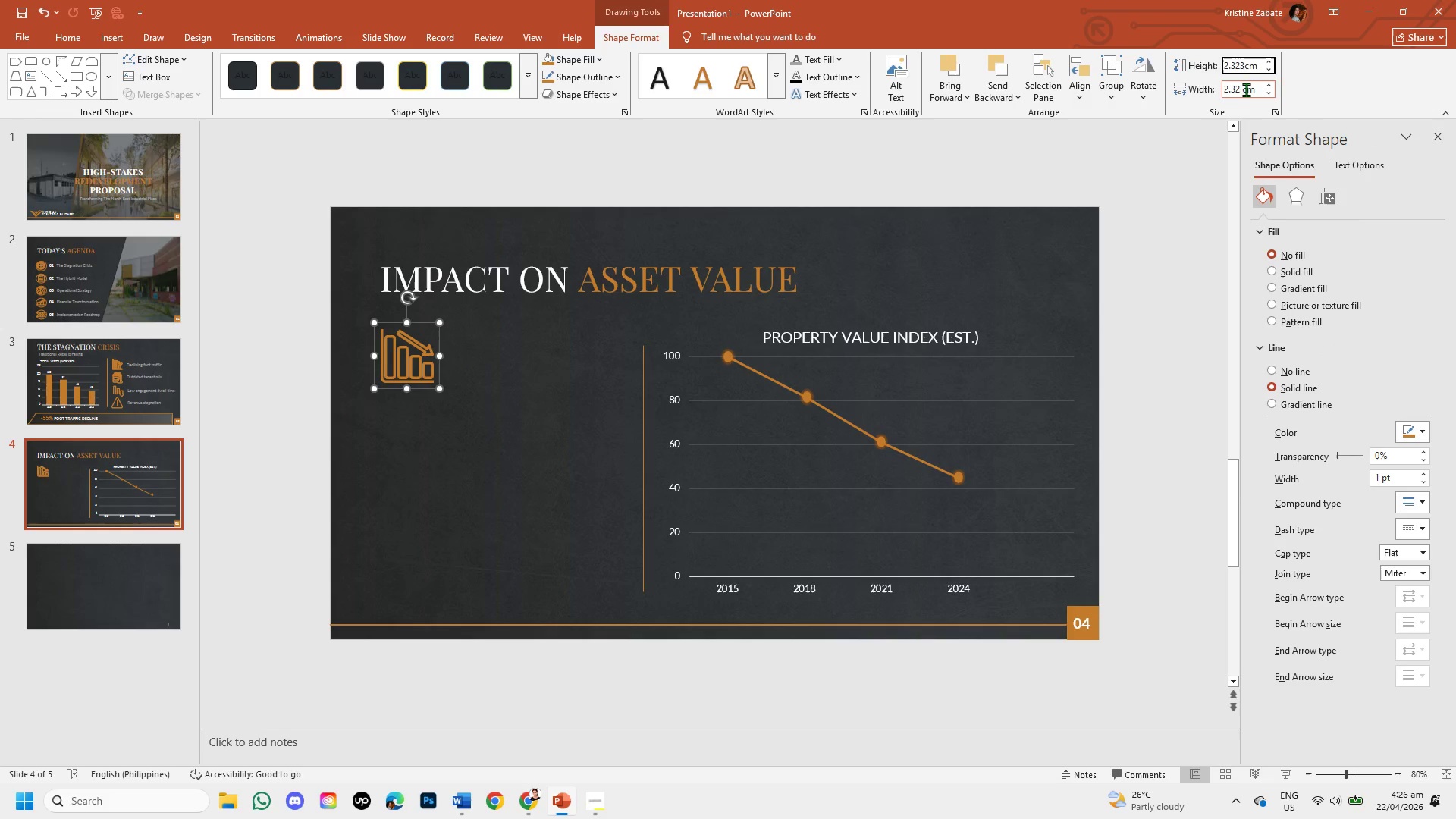 
left_click([1240, 87])
 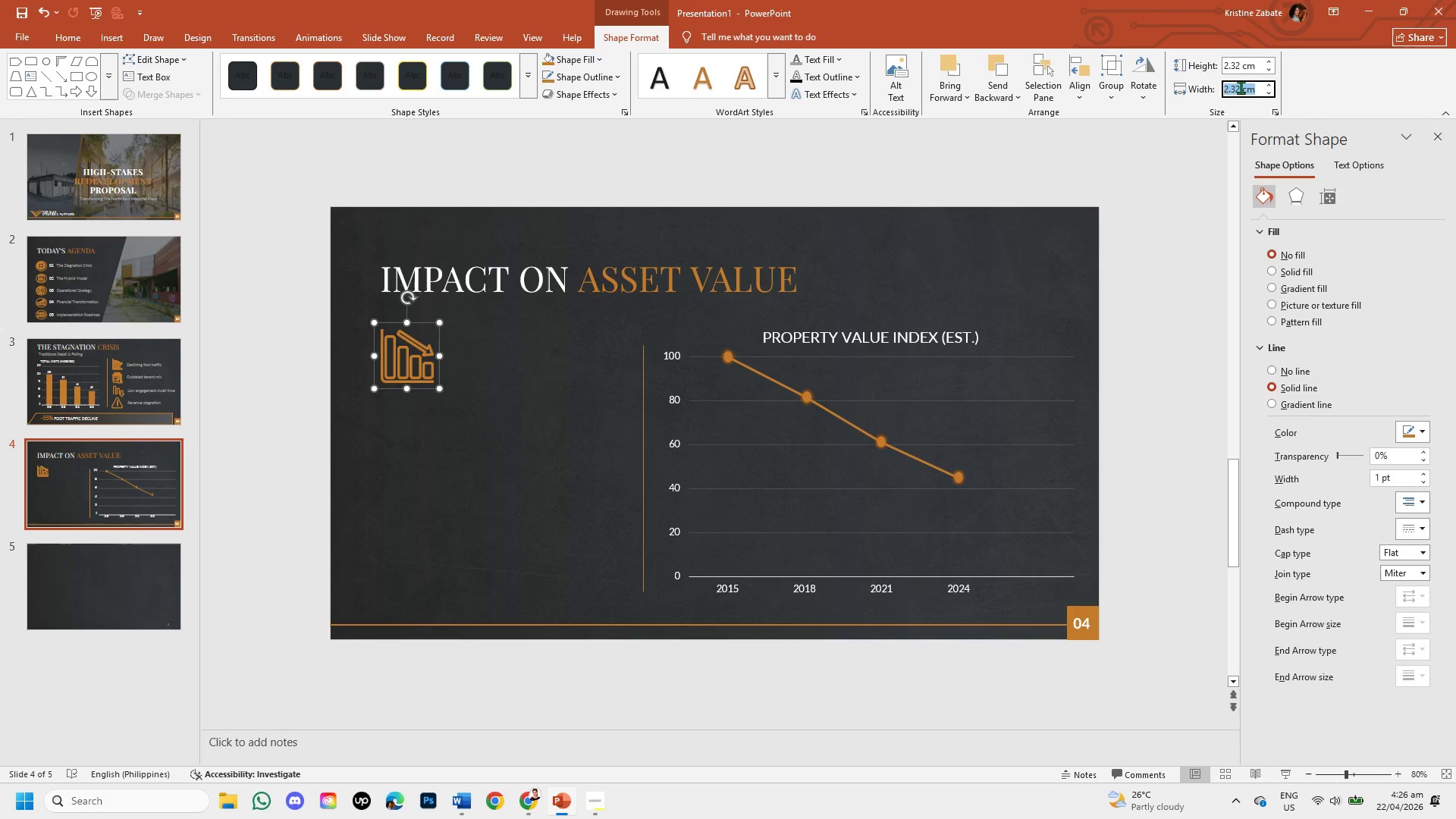 
left_click([1241, 87])
 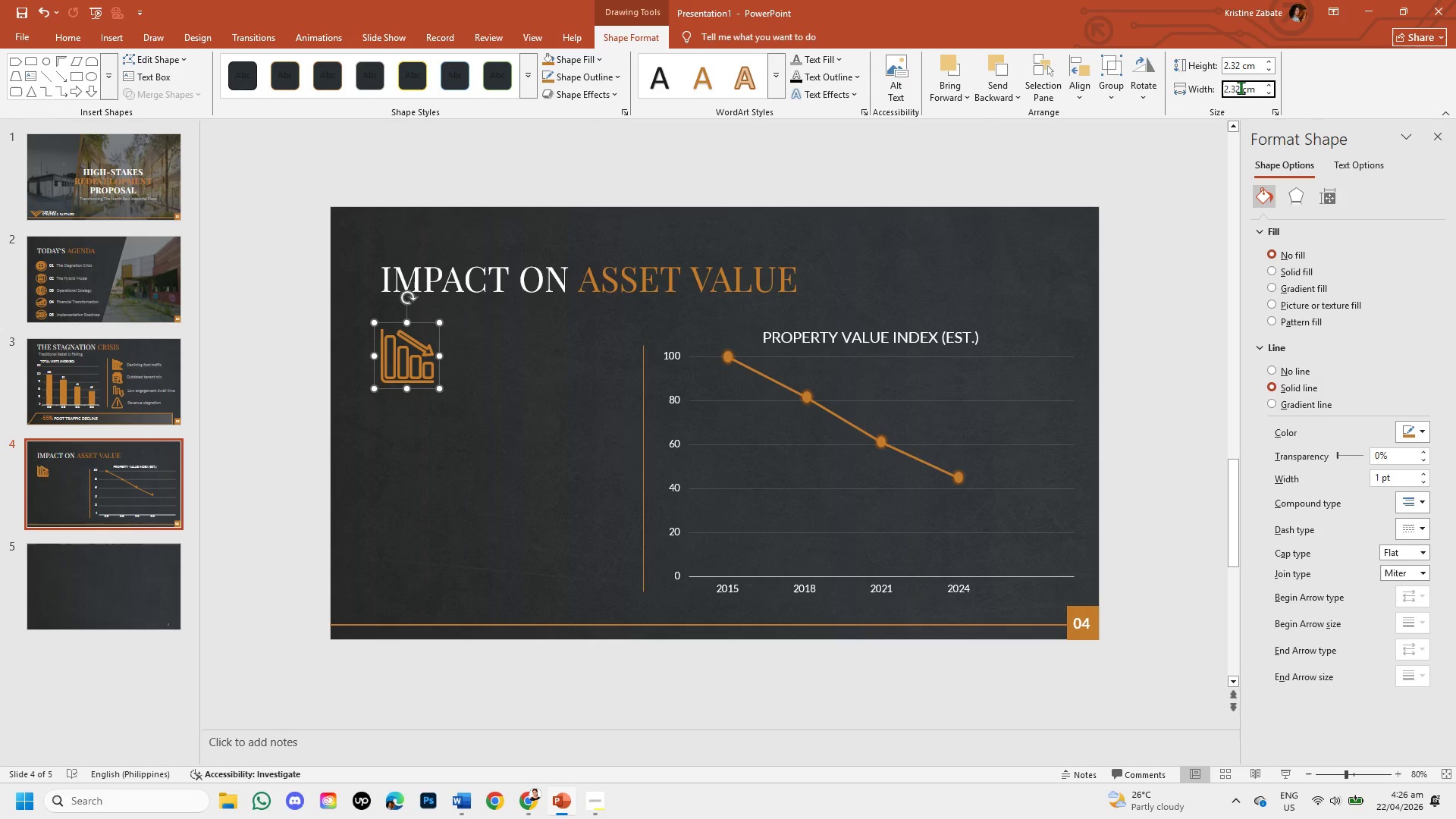 
key(Backspace)
 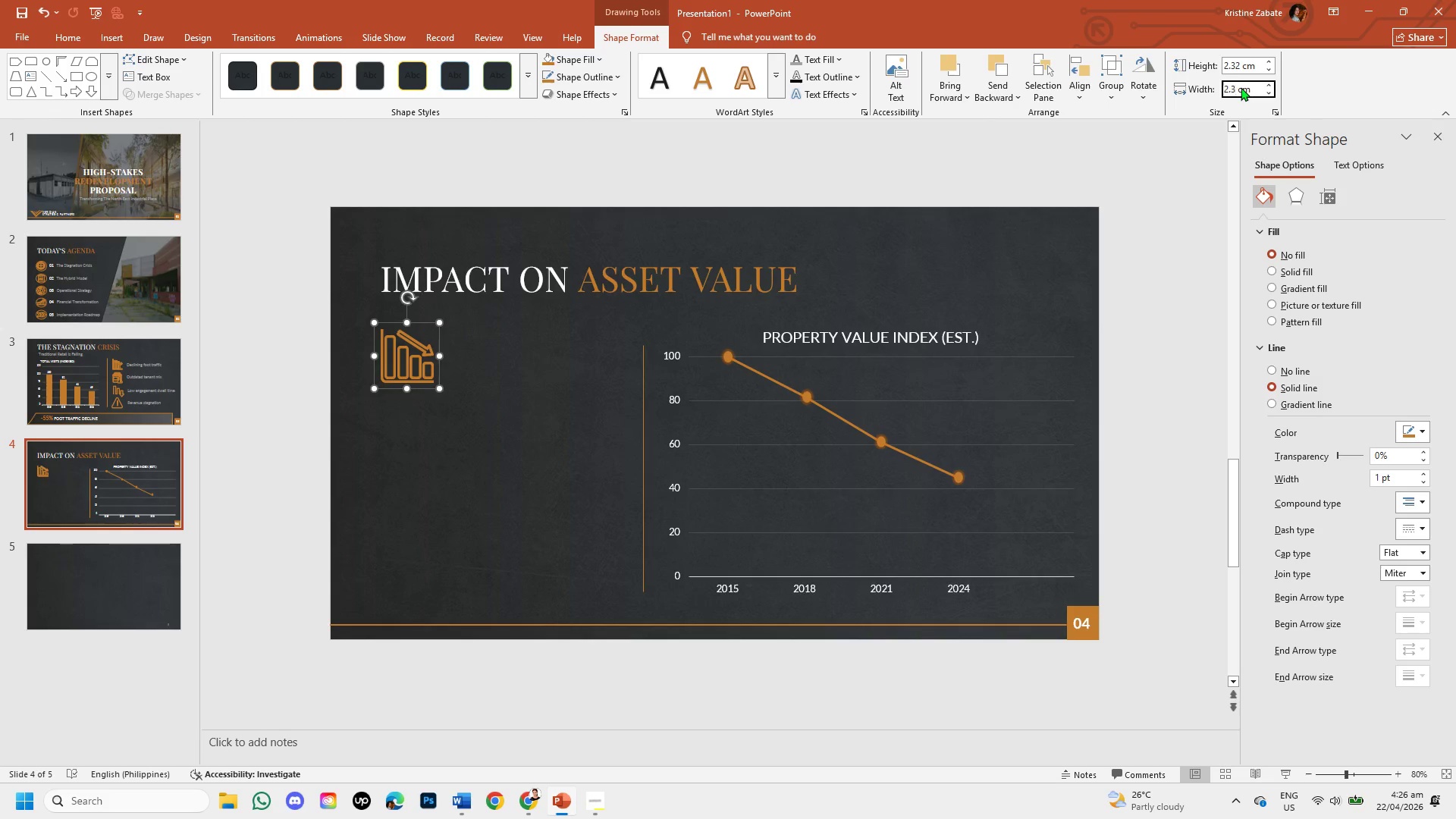 
key(Numpad3)
 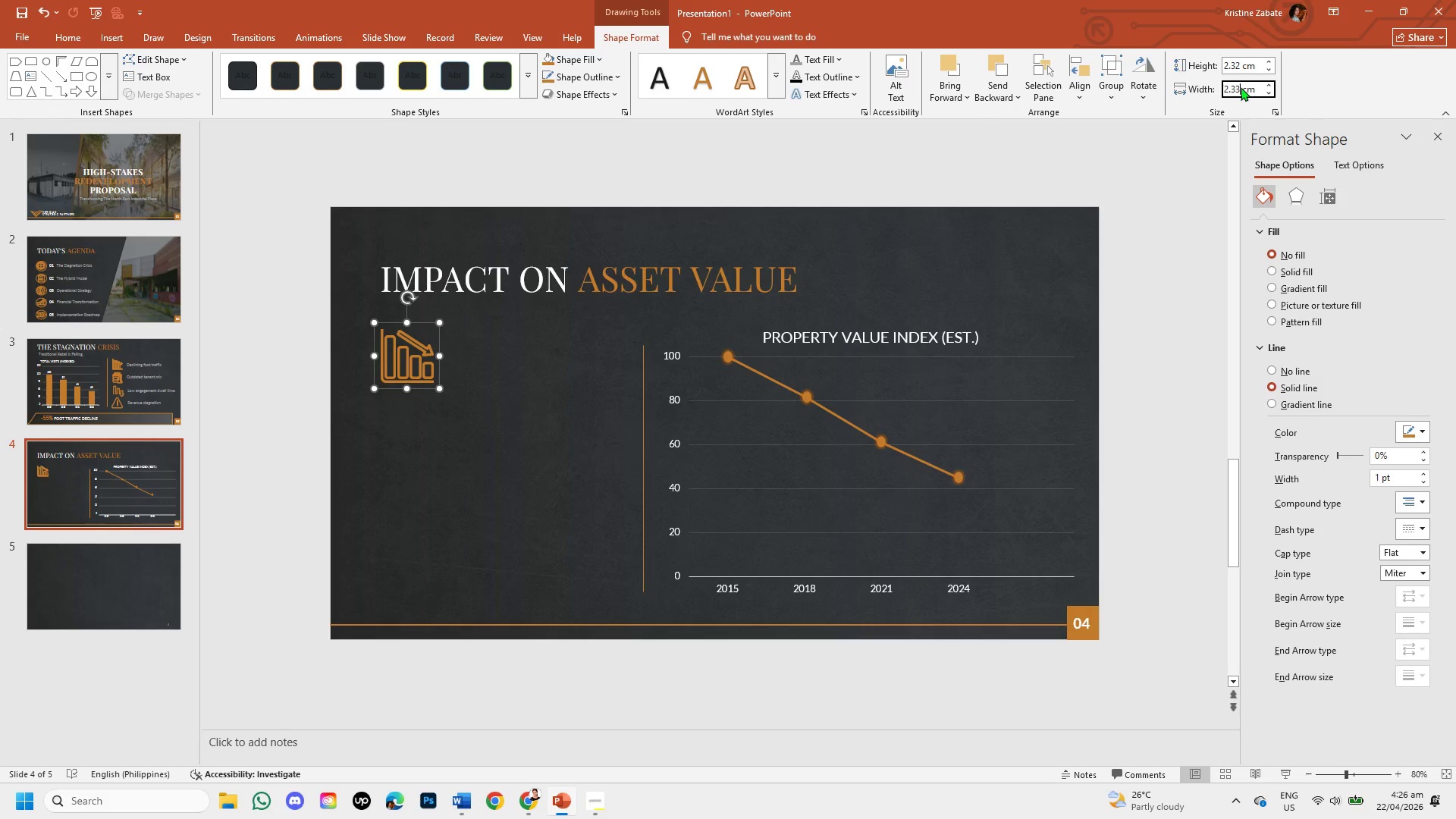 
key(Enter)
 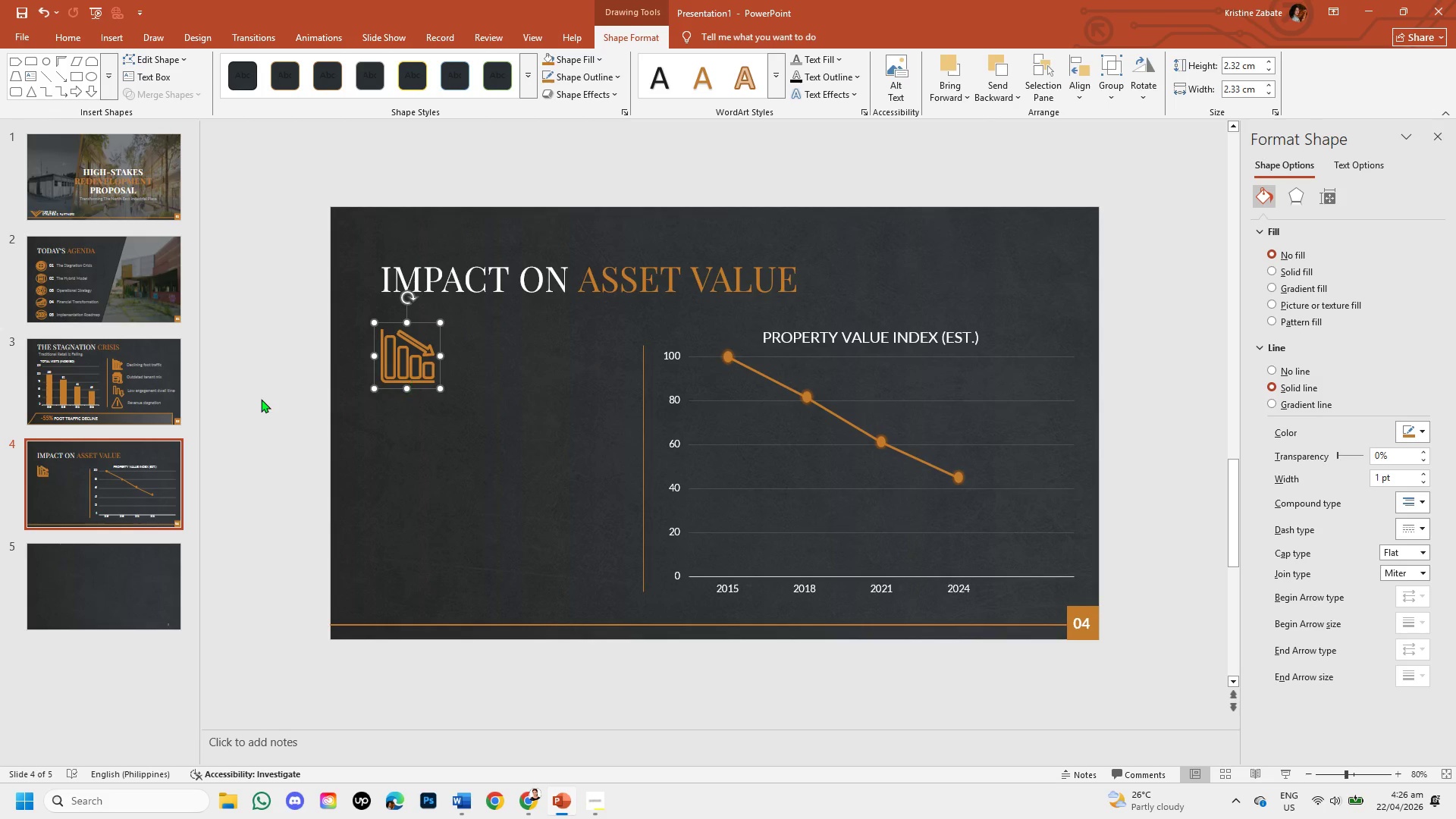 
left_click([249, 381])
 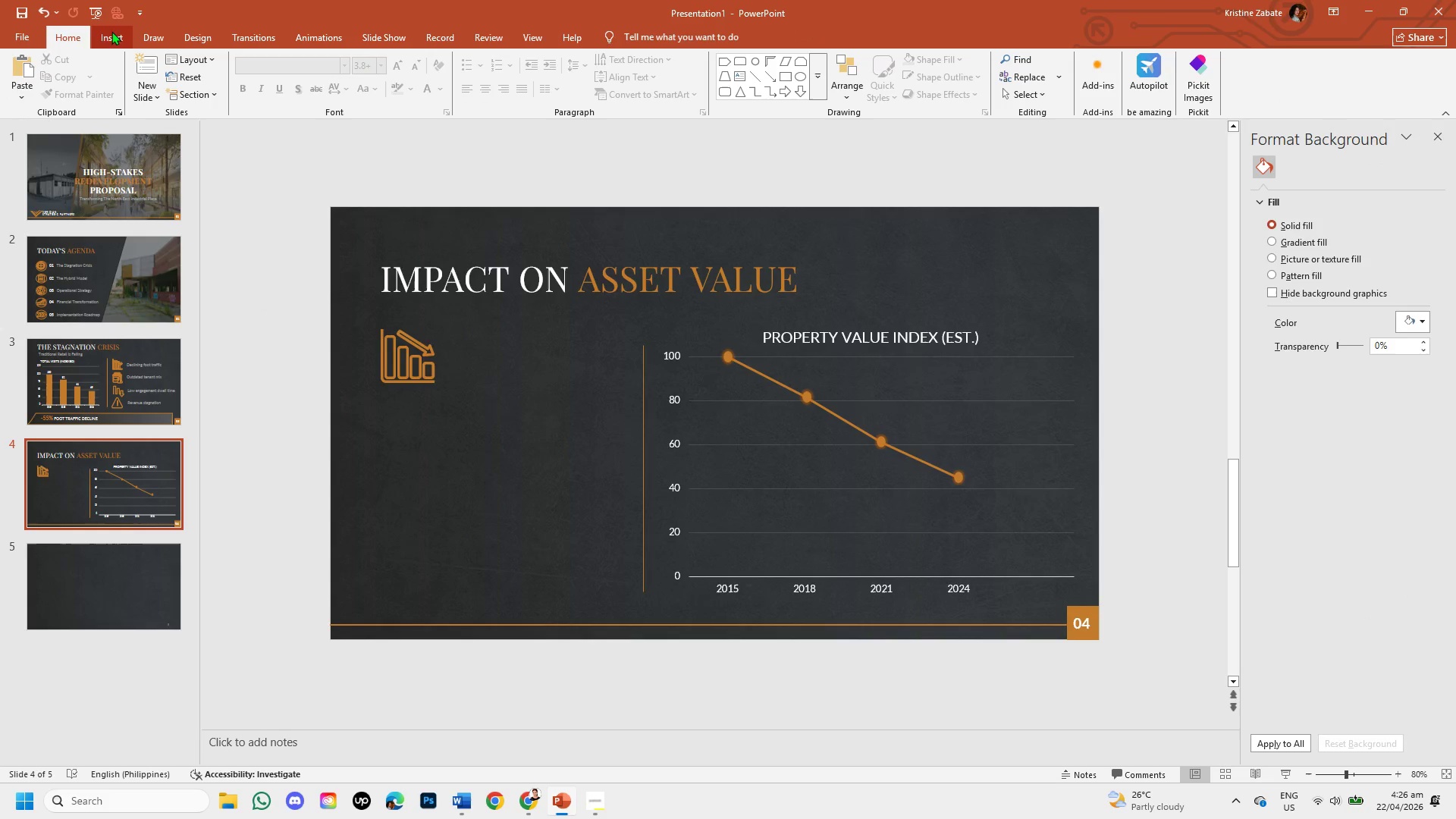 
left_click([104, 33])
 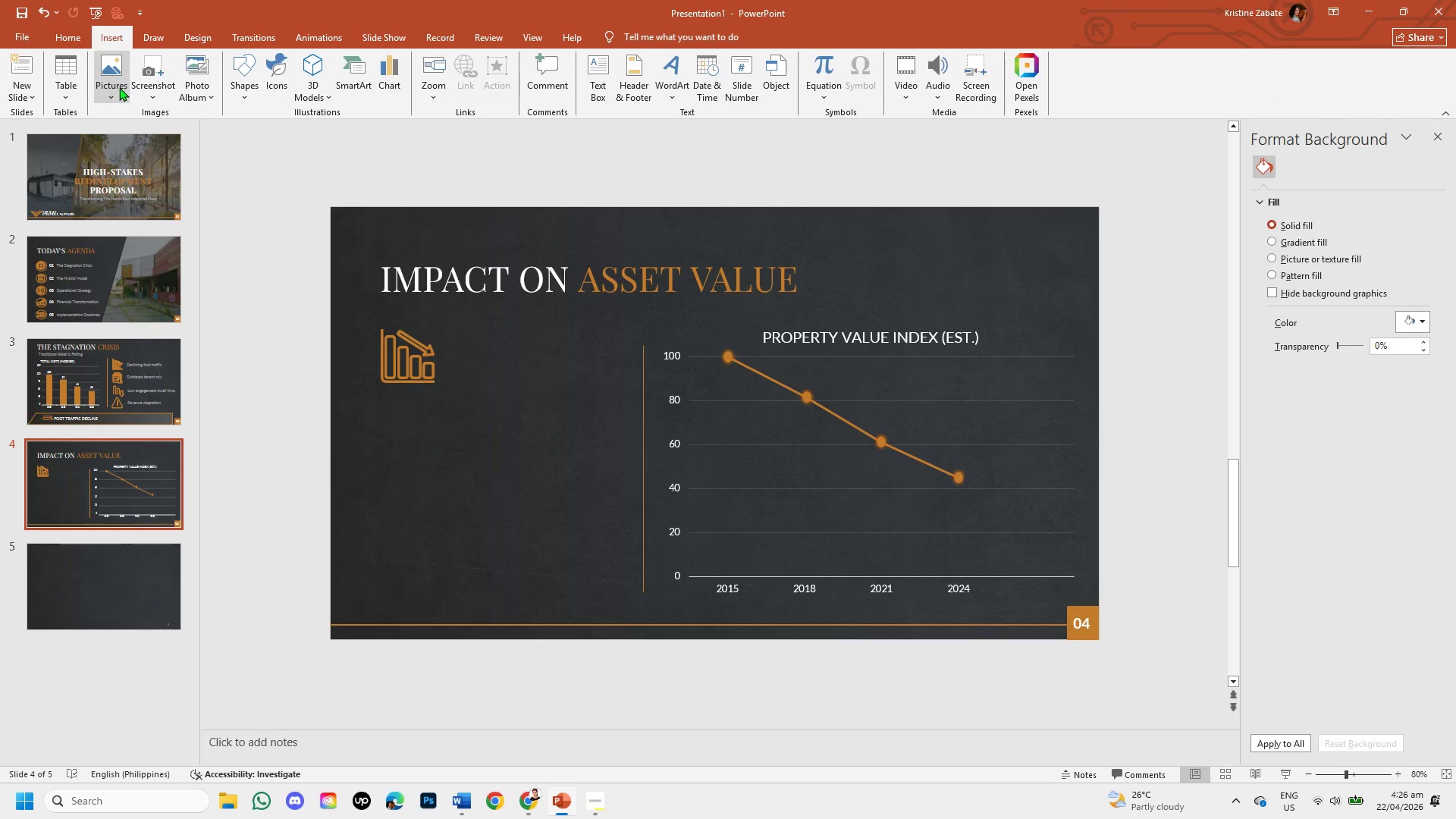 
left_click([119, 87])
 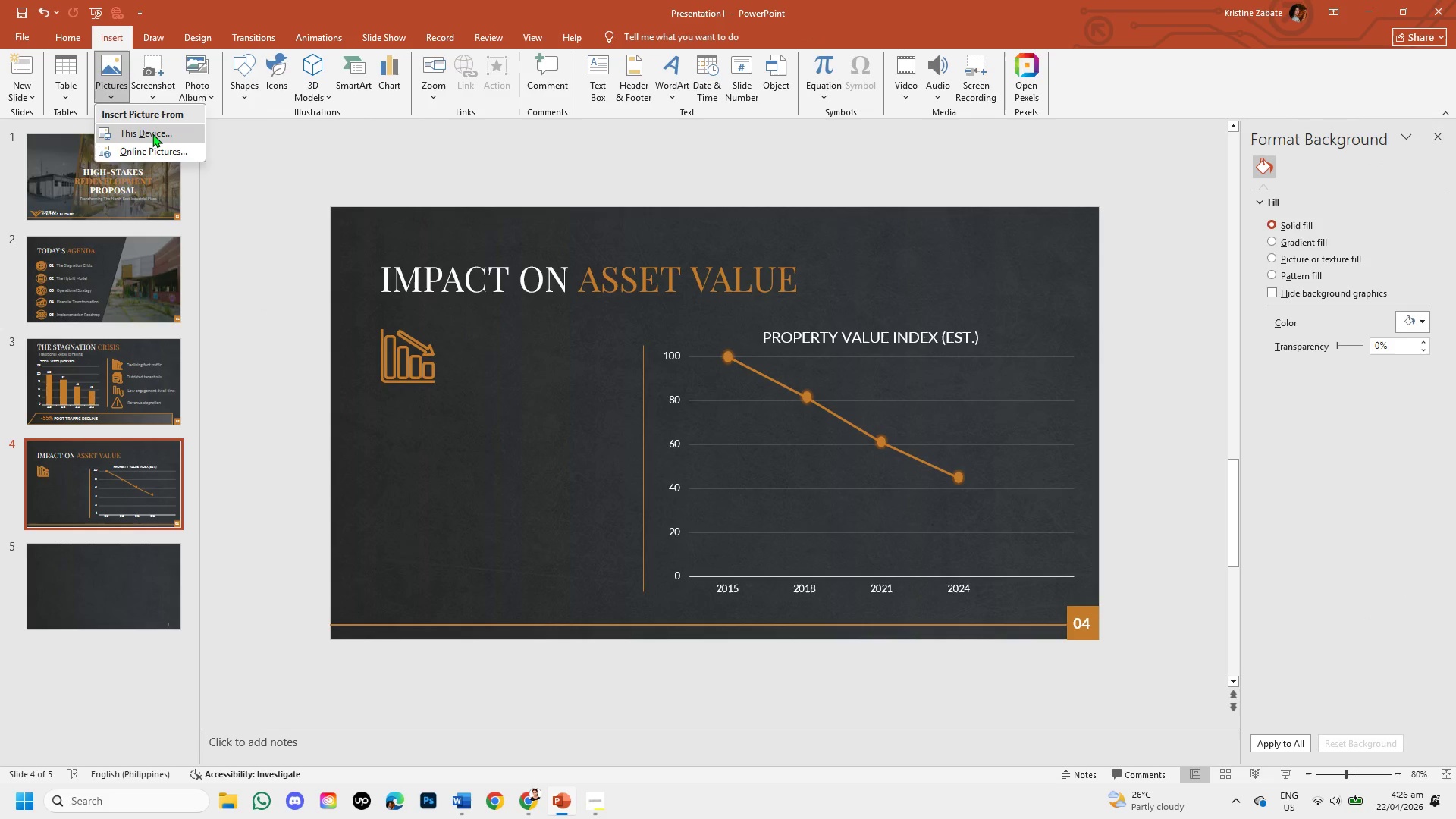 
left_click([152, 133])
 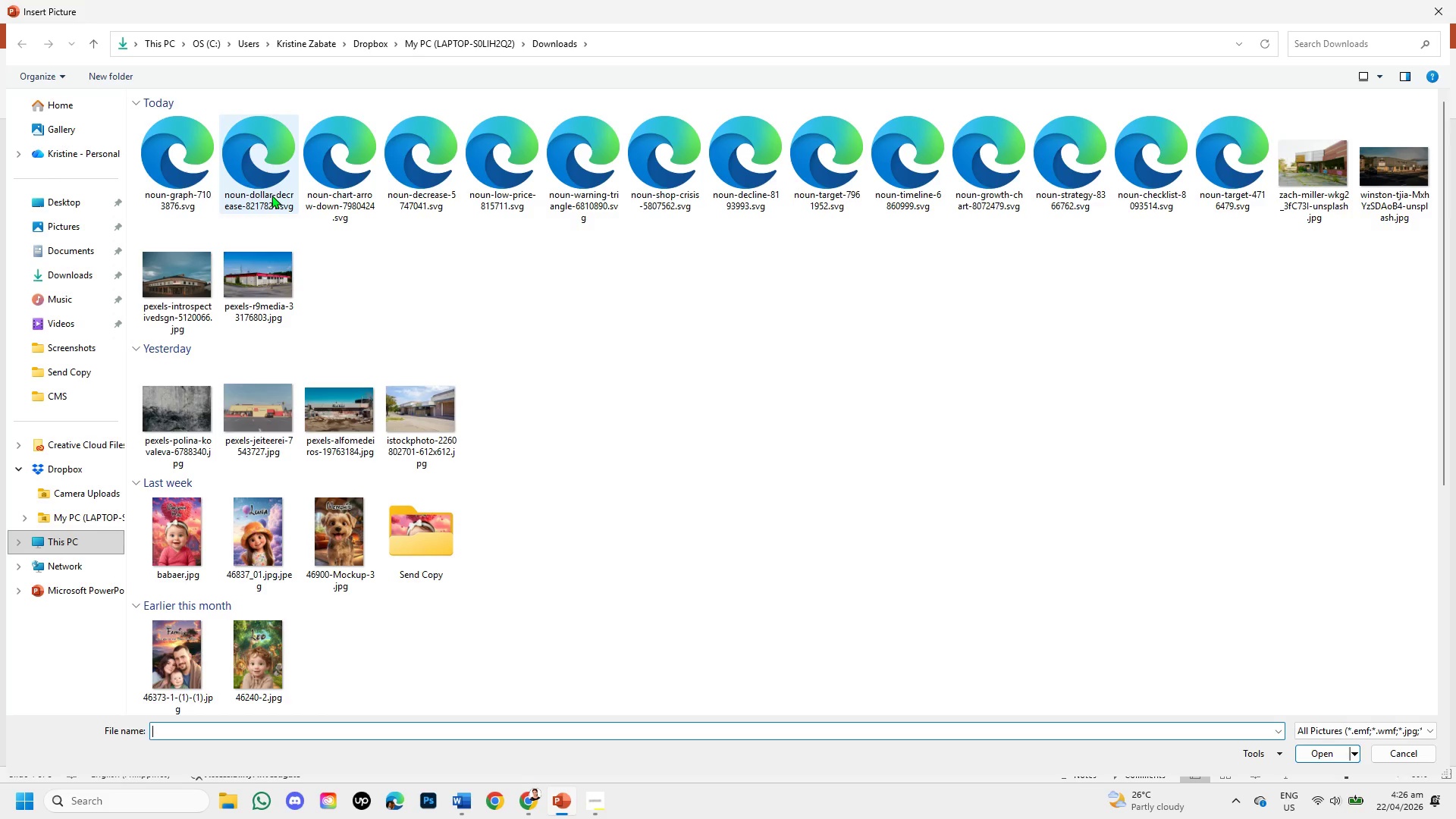 
double_click([186, 179])
 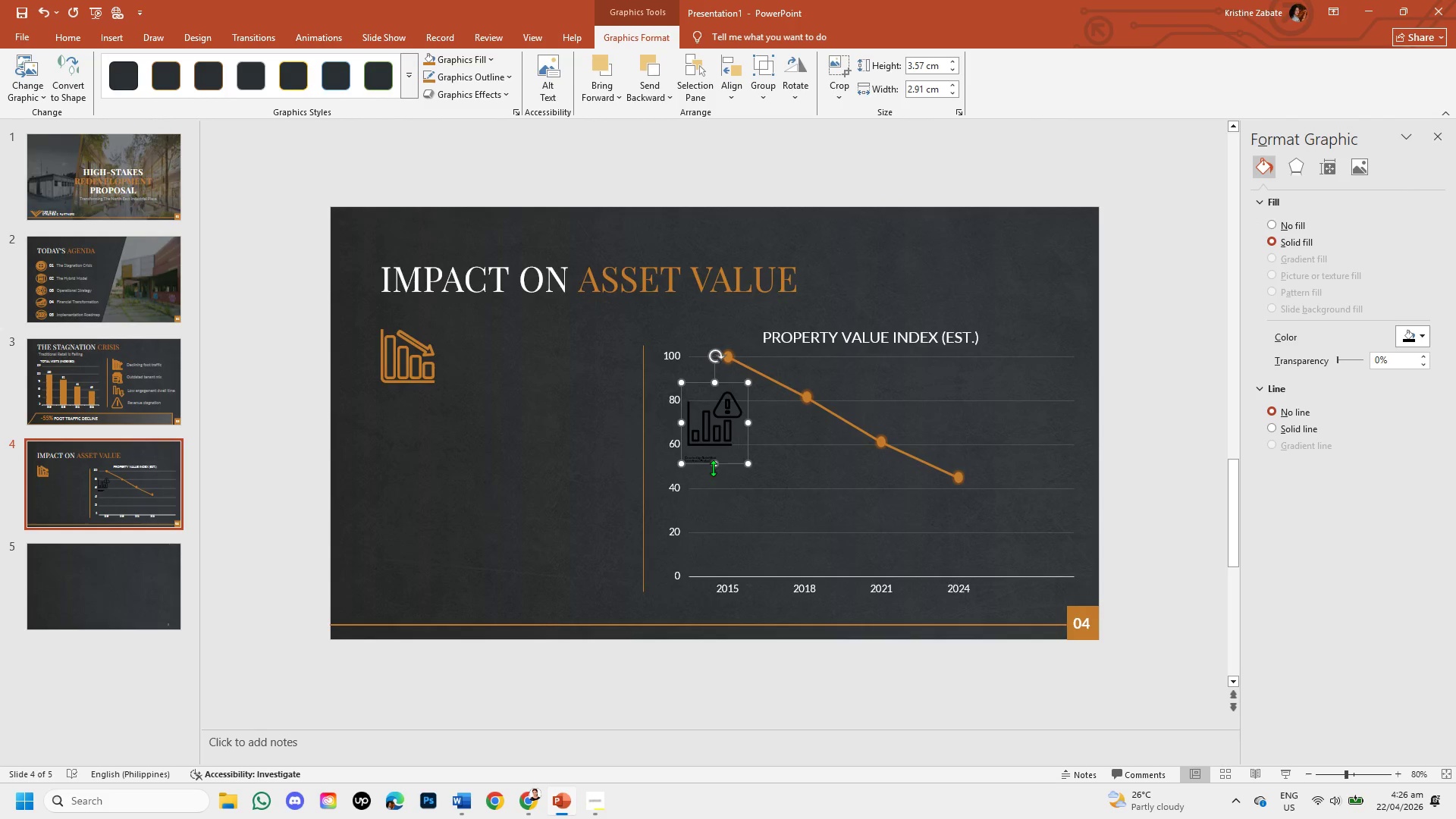 
left_click_drag(start_coordinate=[720, 463], to_coordinate=[483, 460])
 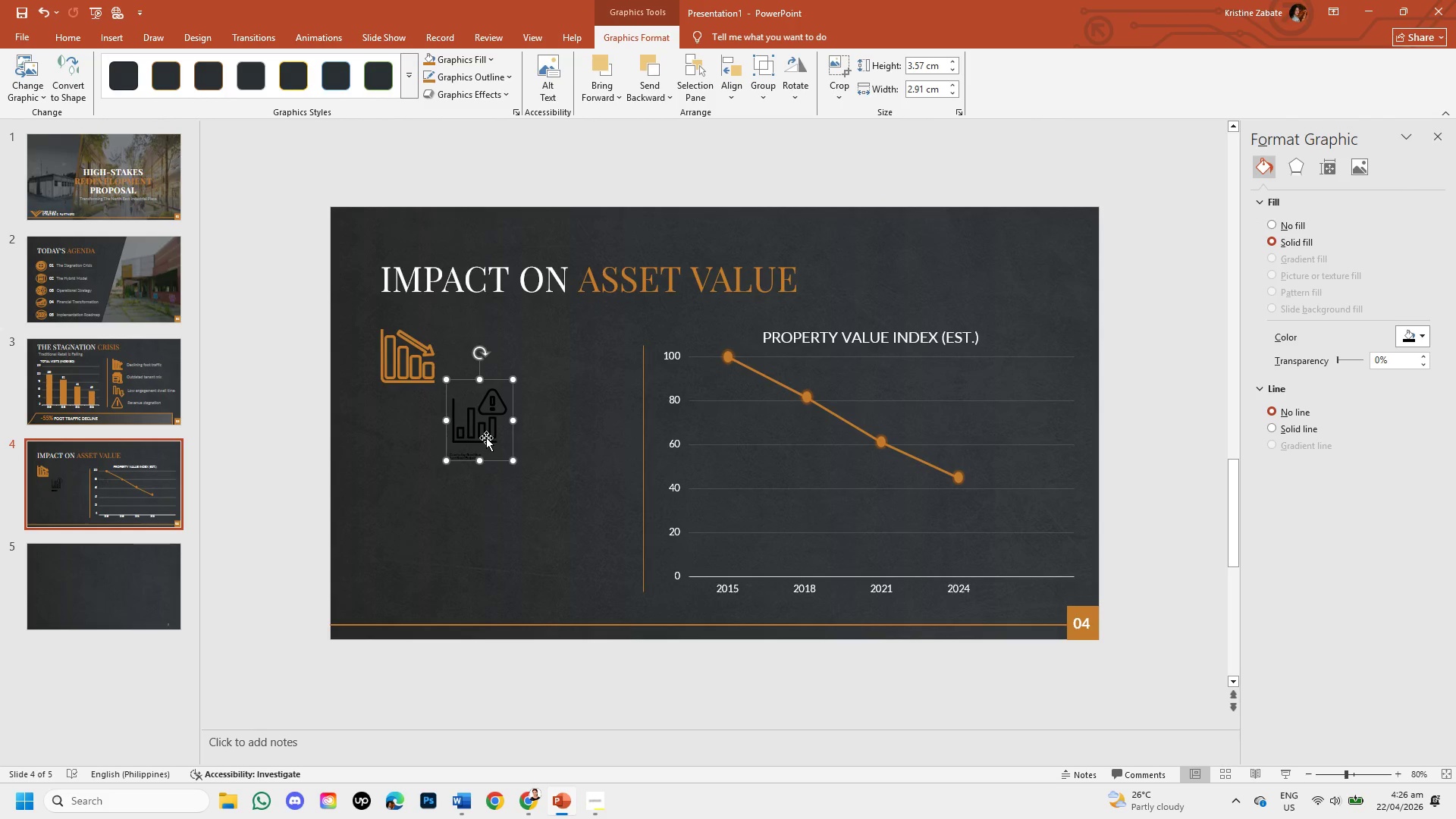 
right_click([486, 438])
 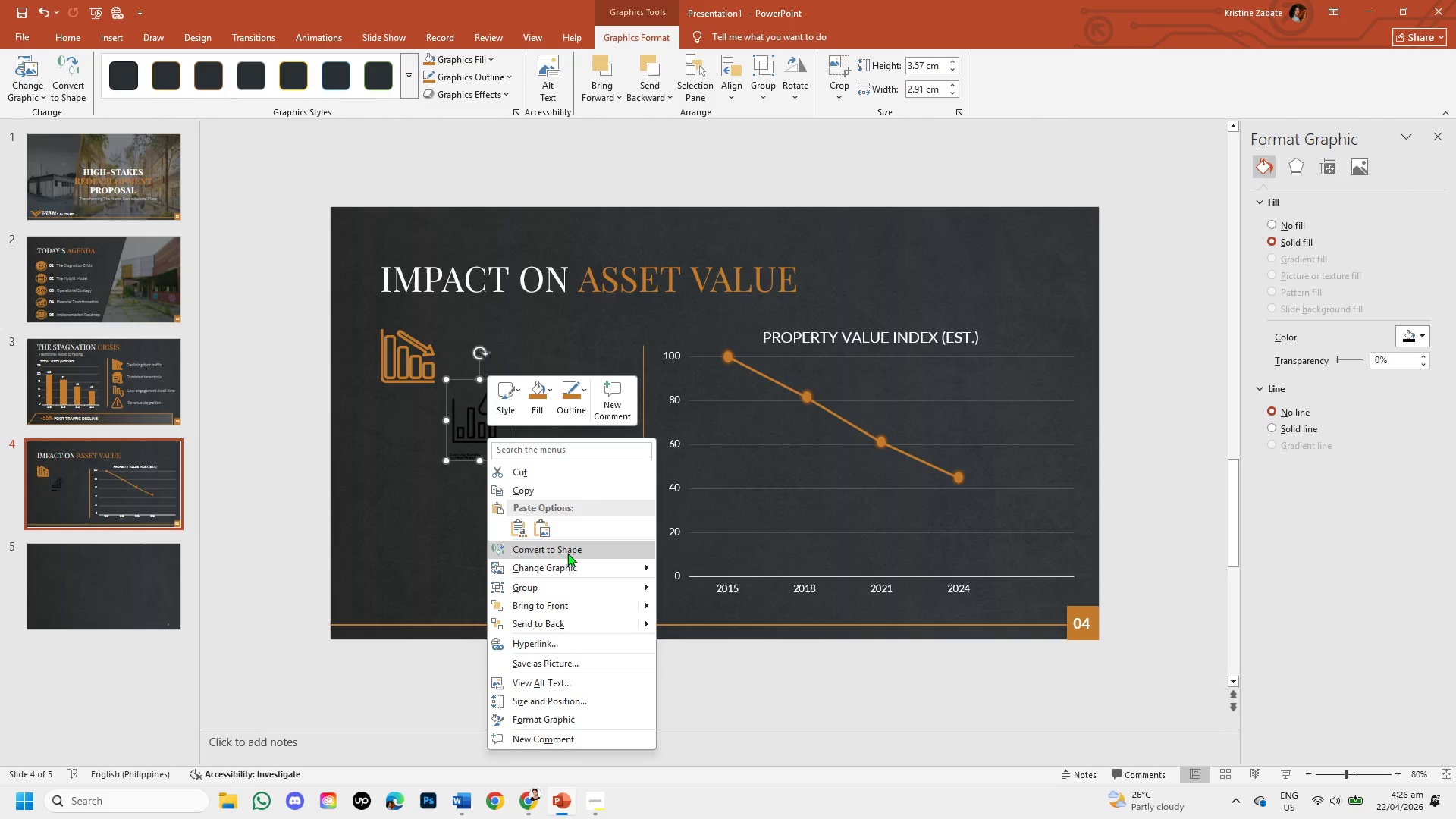 
left_click([569, 551])
 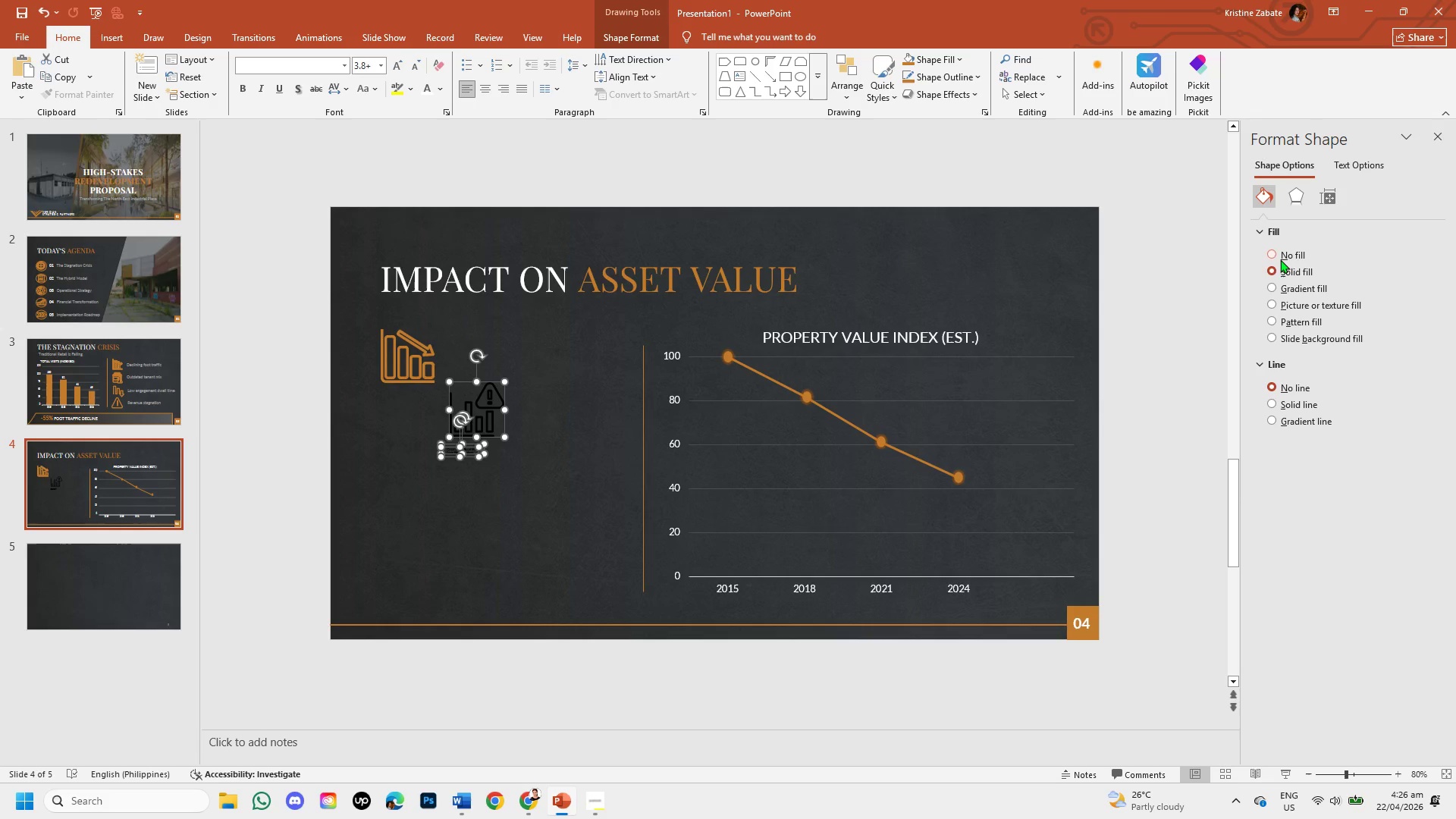 
left_click([1276, 255])
 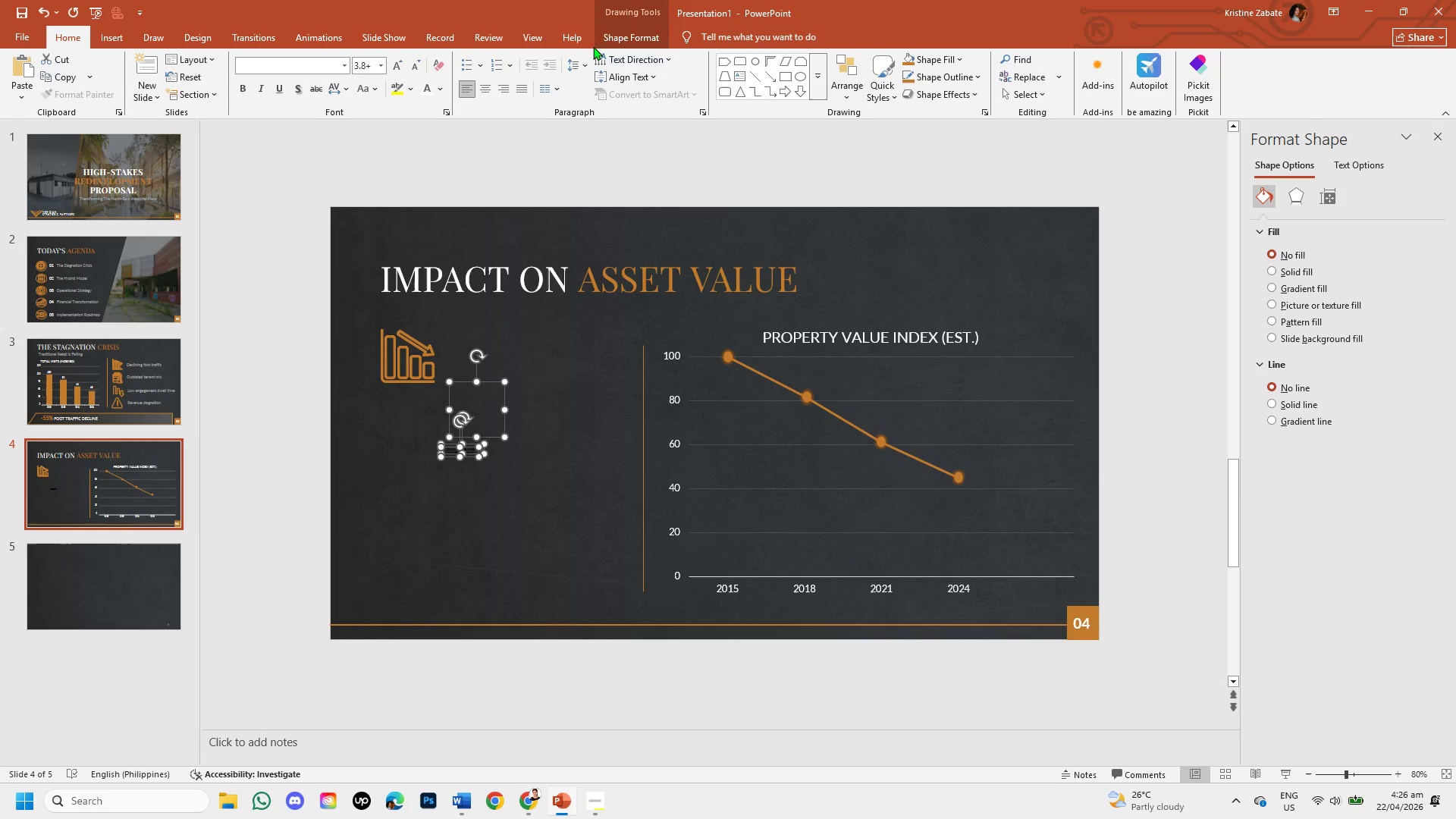 
left_click_drag(start_coordinate=[602, 40], to_coordinate=[589, 64])
 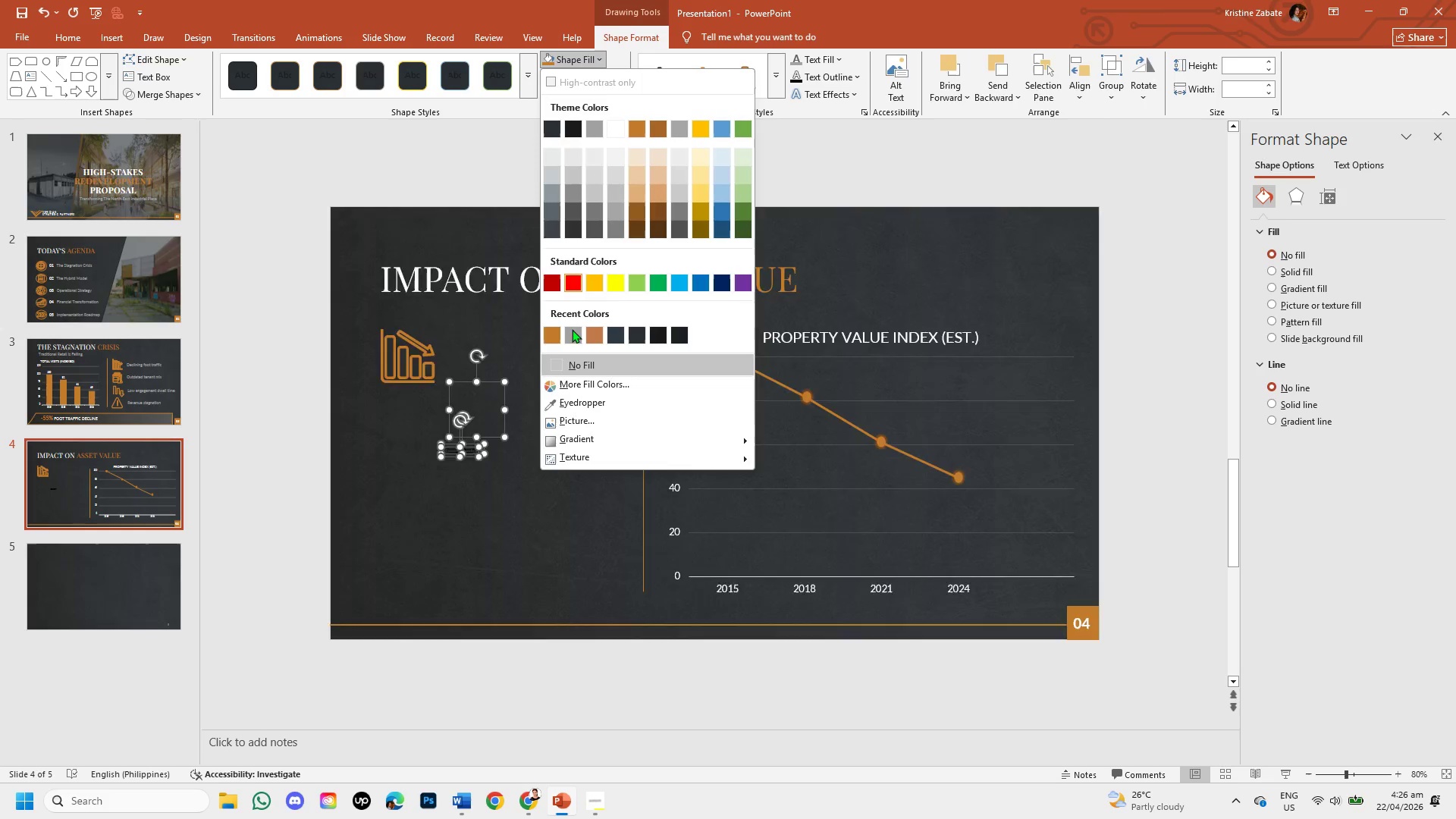 
left_click([589, 64])
 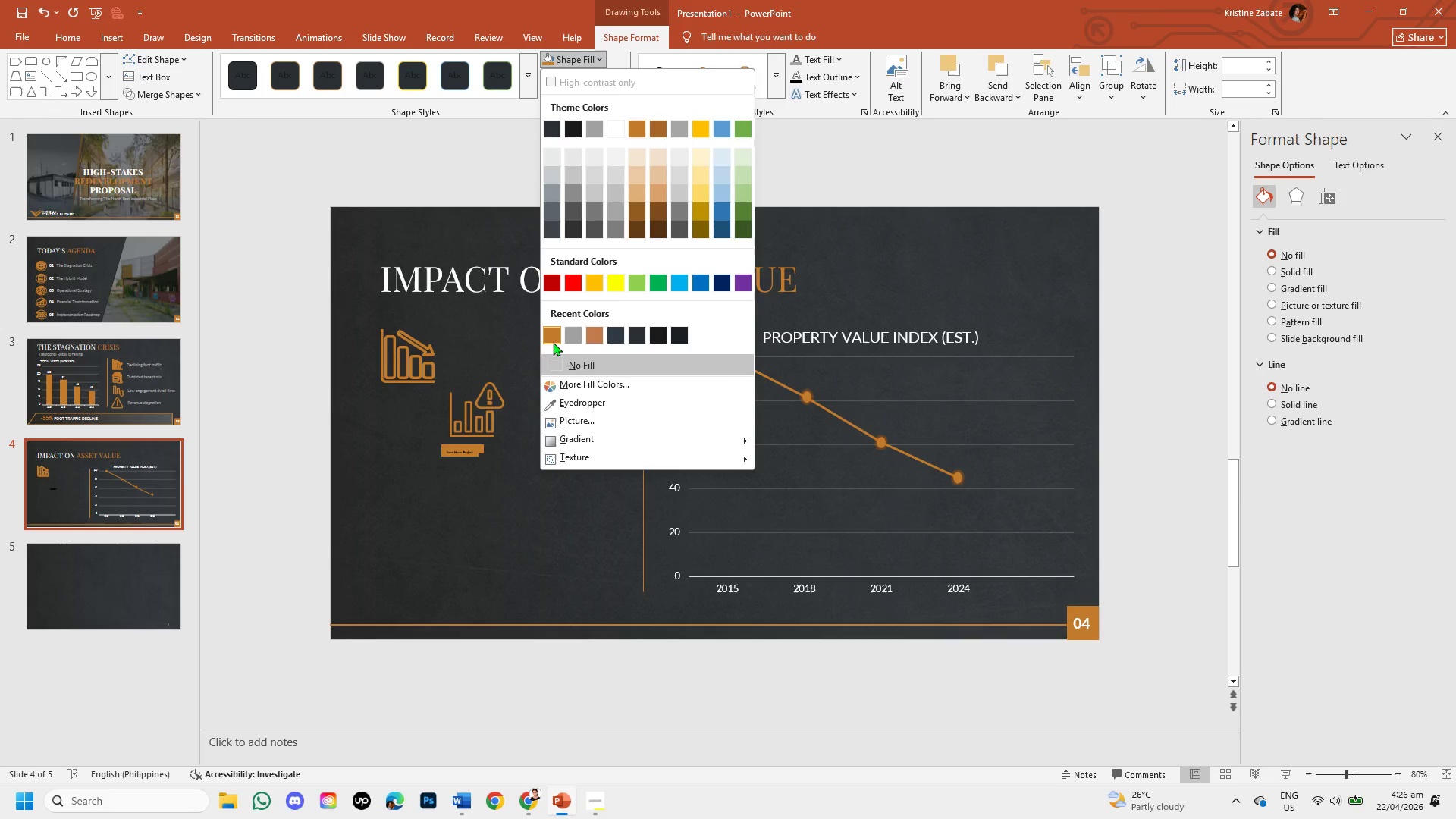 
left_click([553, 342])
 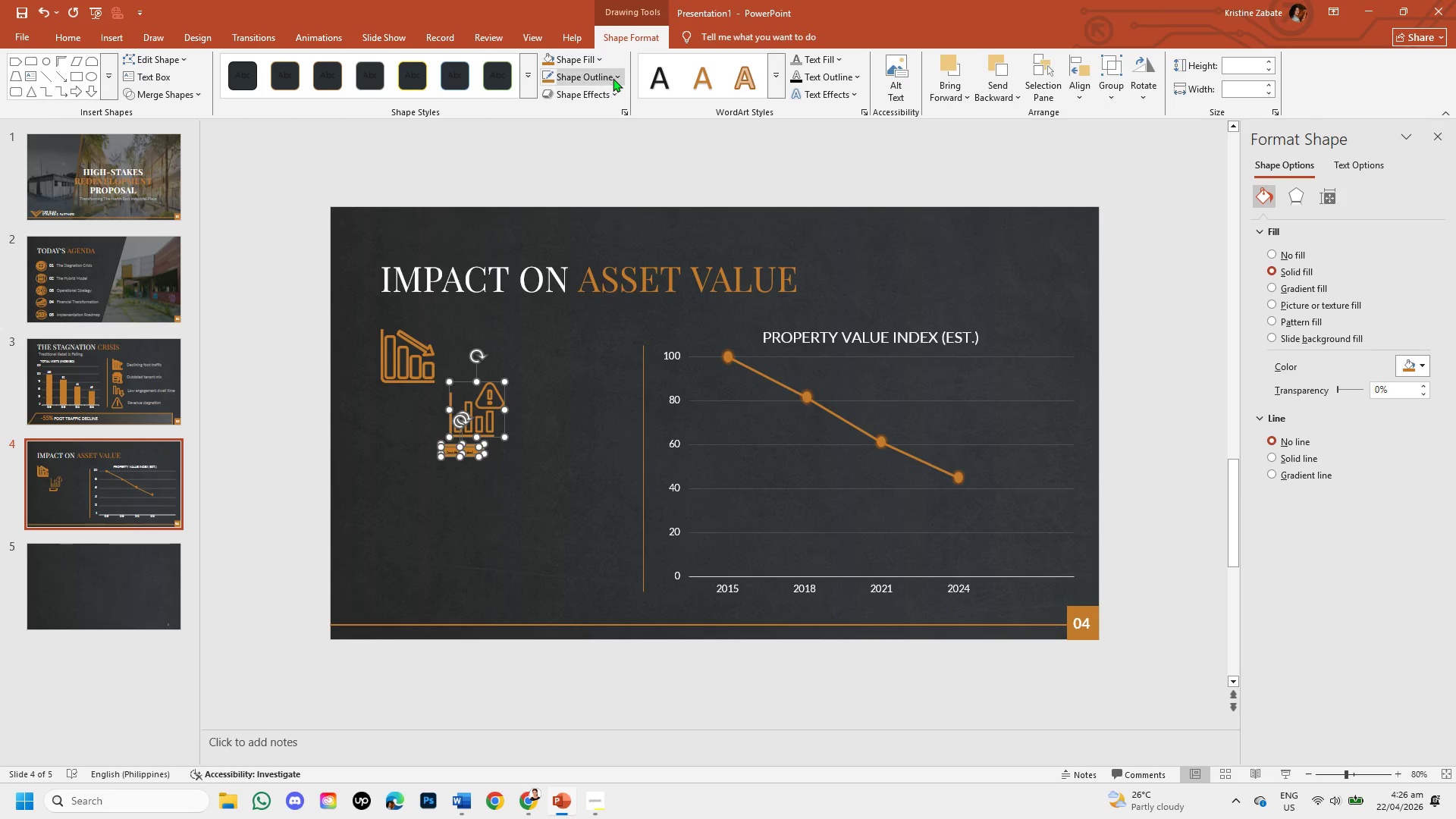 
left_click([613, 76])
 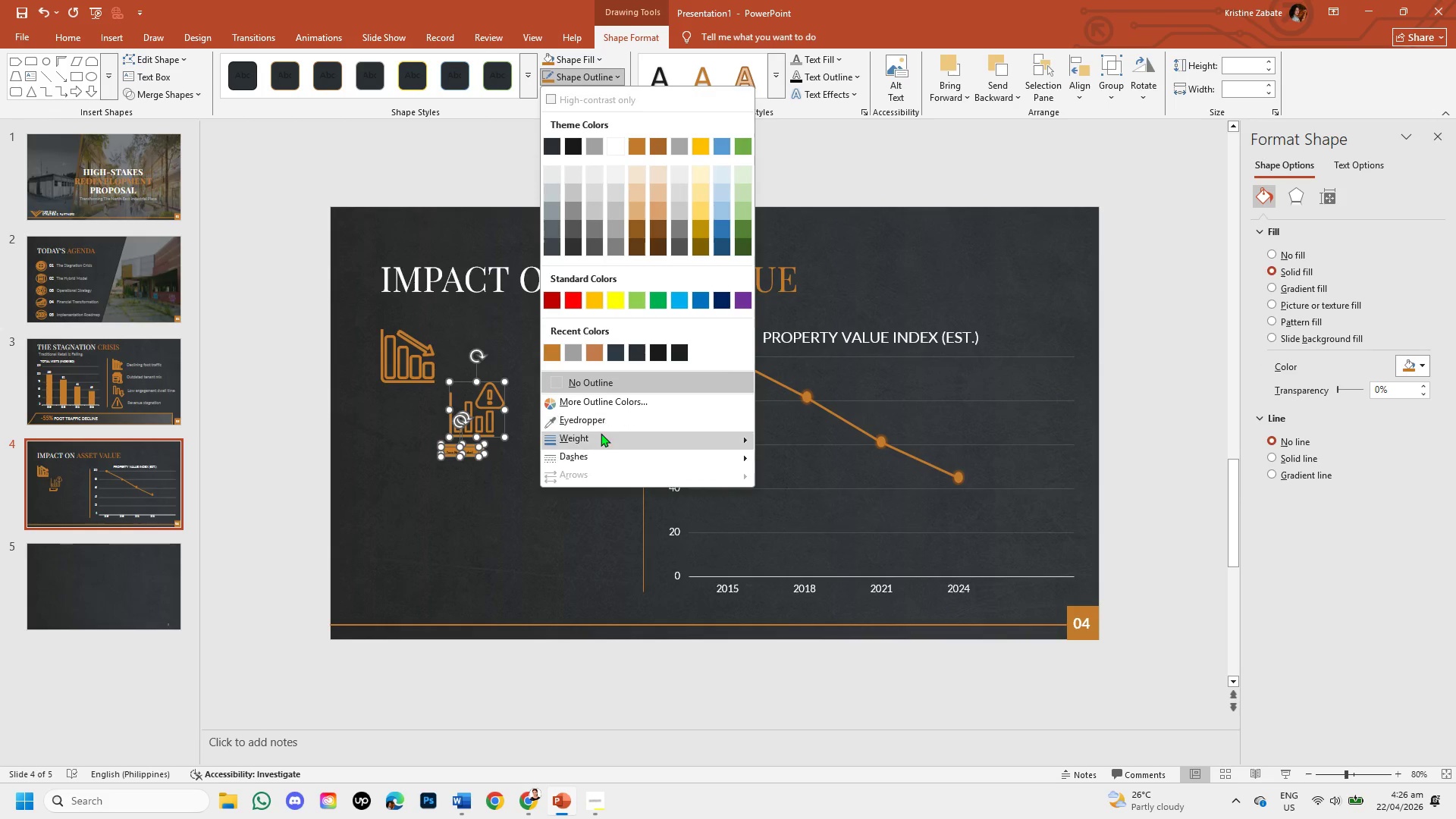 
left_click([600, 435])
 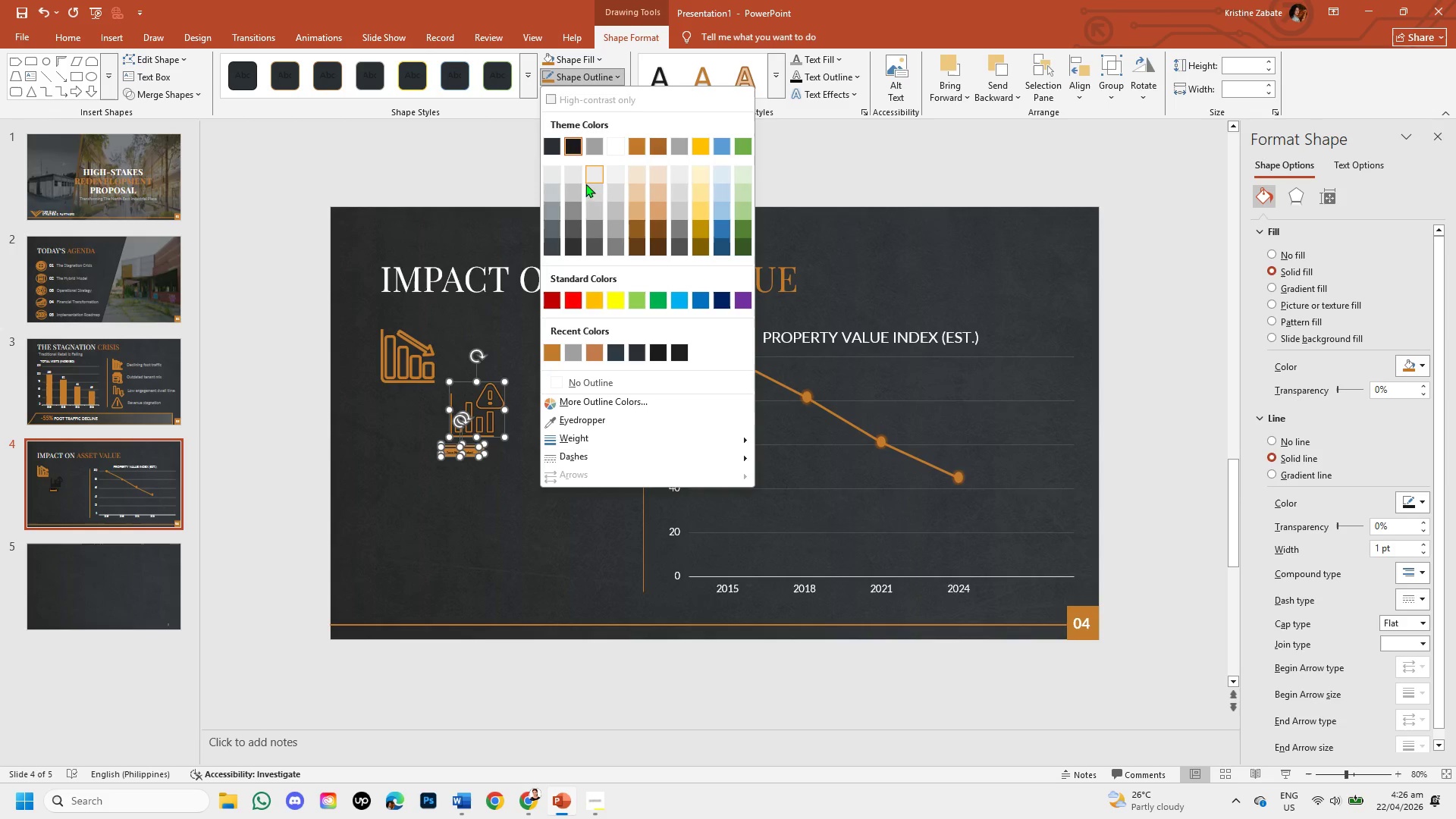 
left_click([551, 353])
 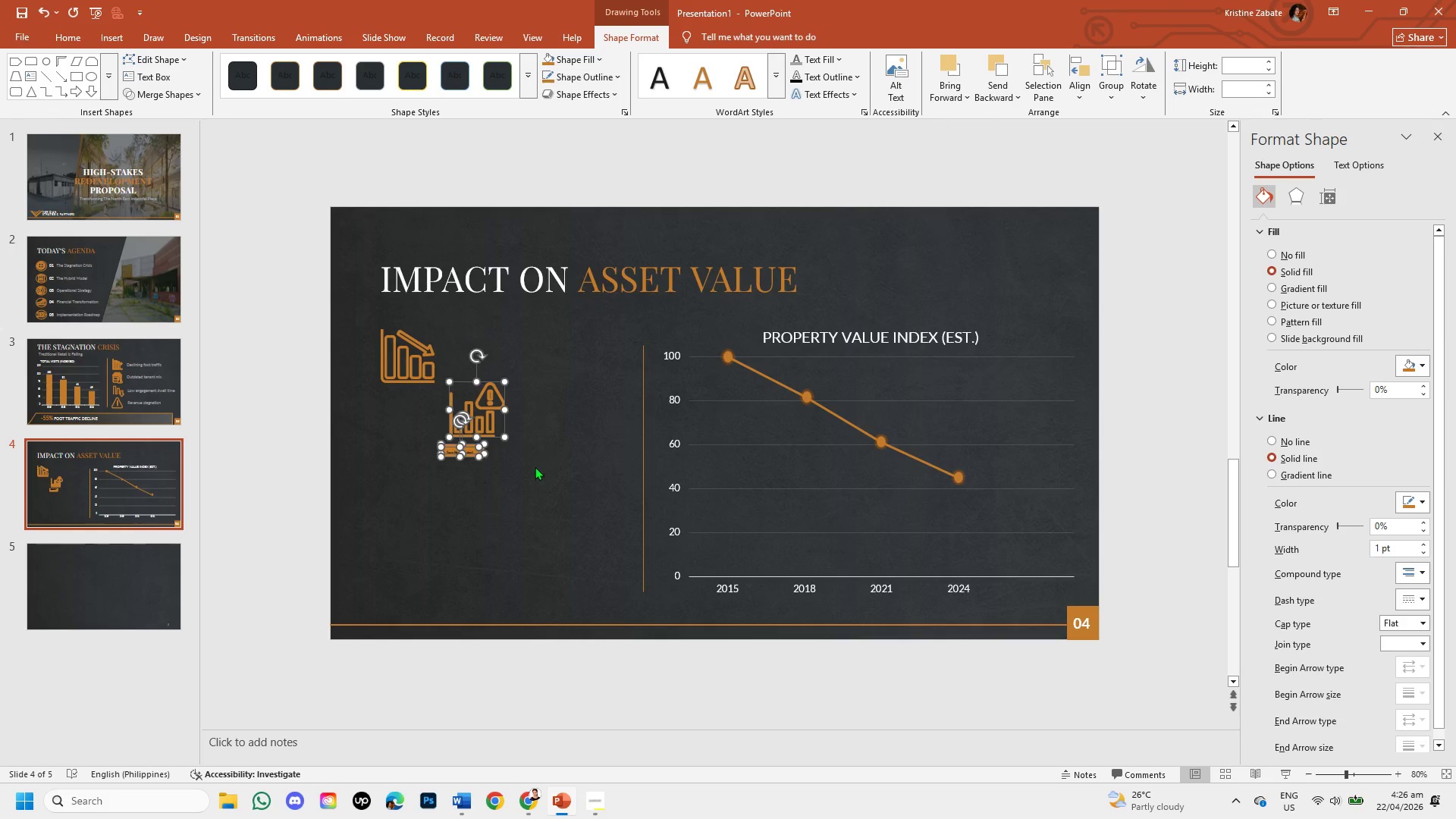 
left_click_drag(start_coordinate=[534, 468], to_coordinate=[529, 469])
 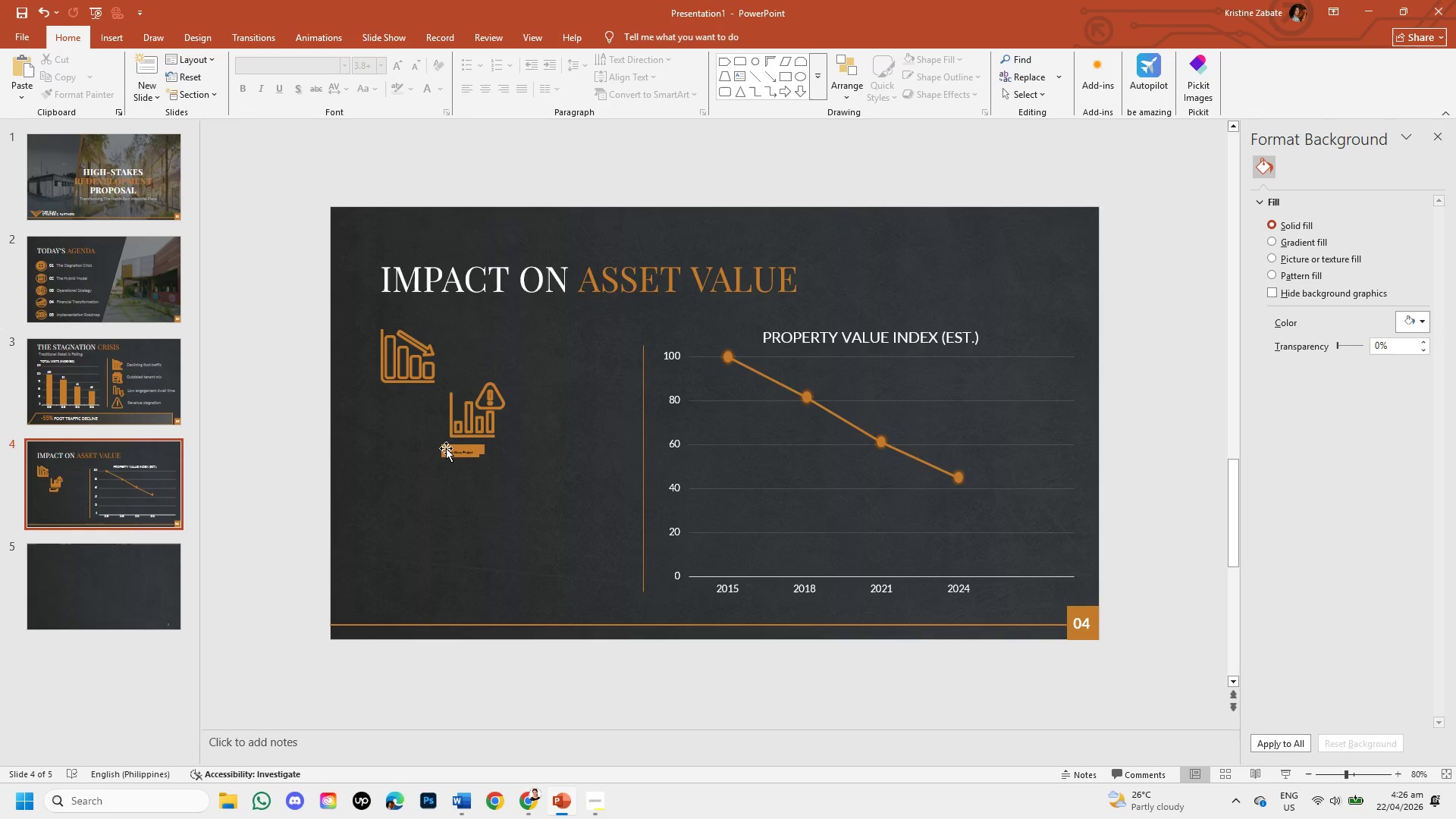 
left_click([446, 448])
 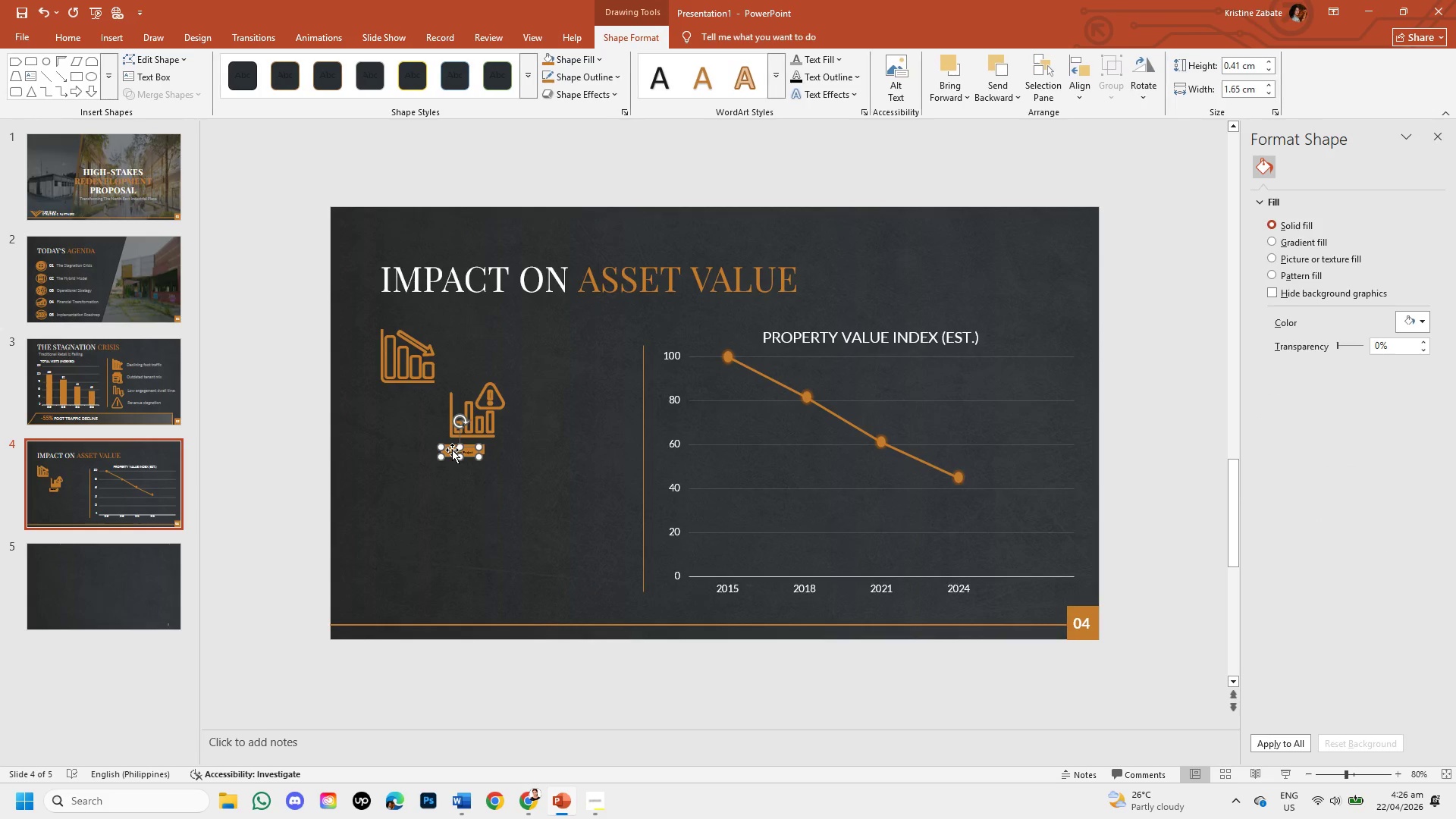 
key(Backspace)
 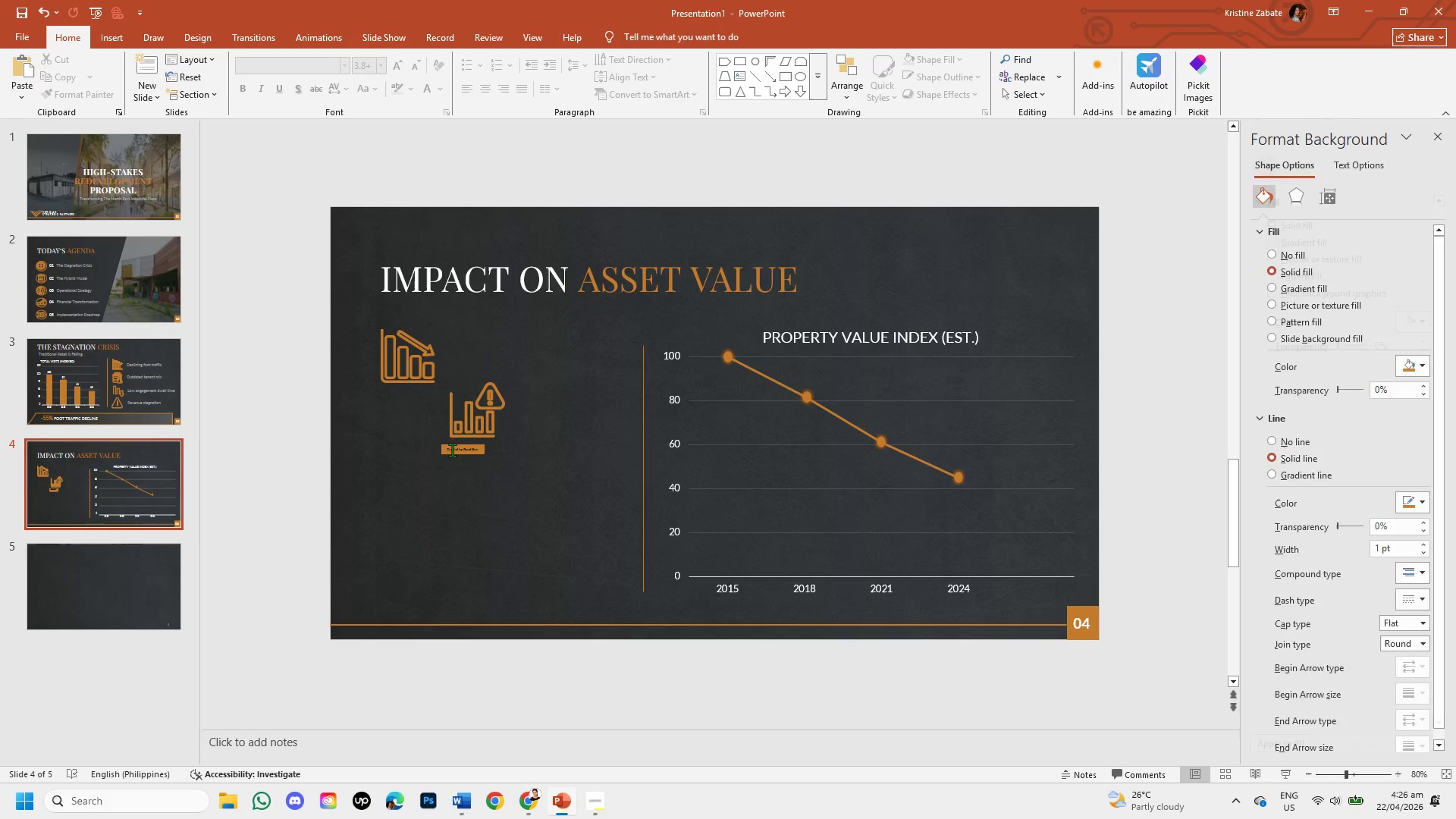 
left_click([452, 450])
 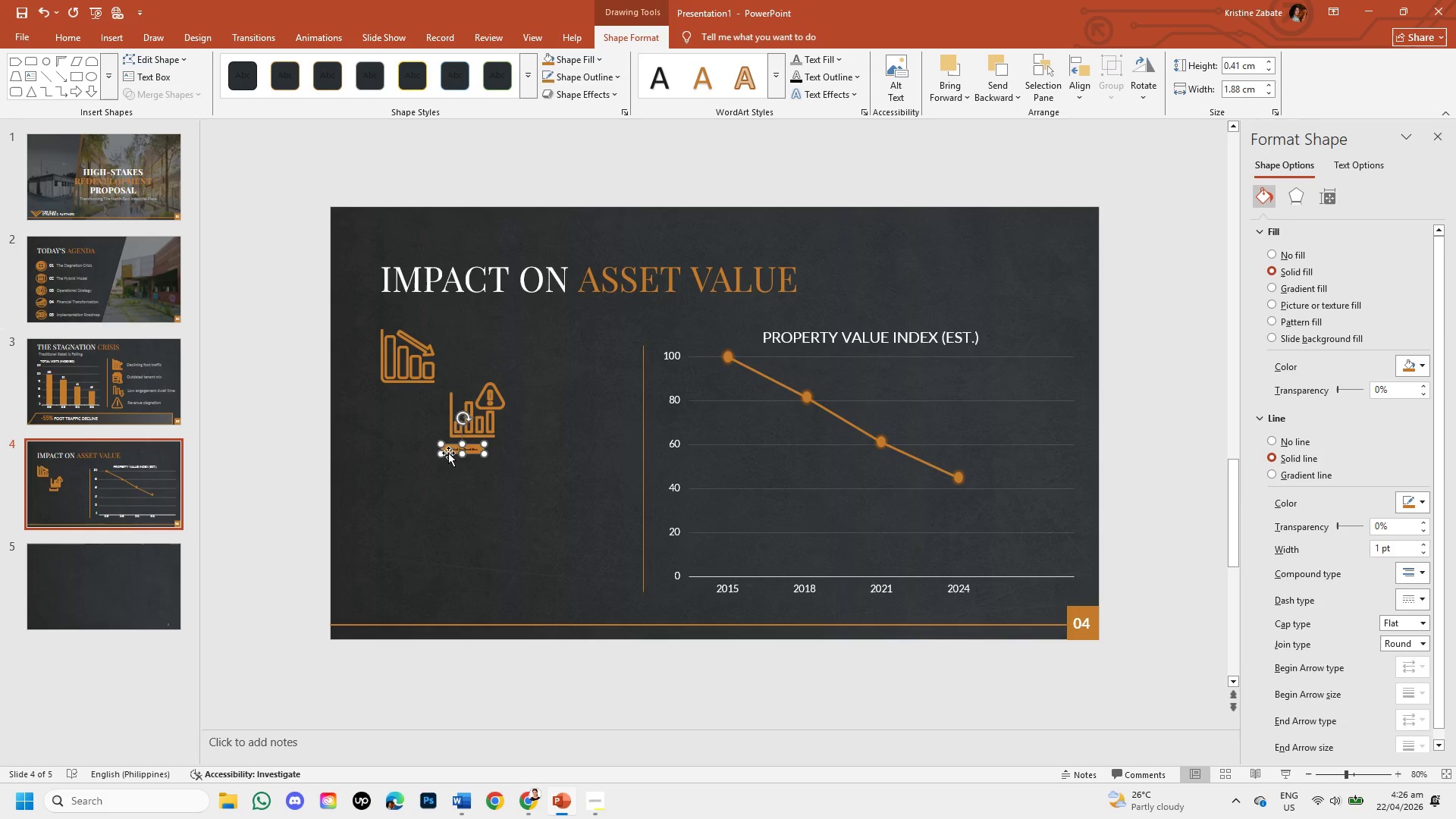 
left_click([448, 453])
 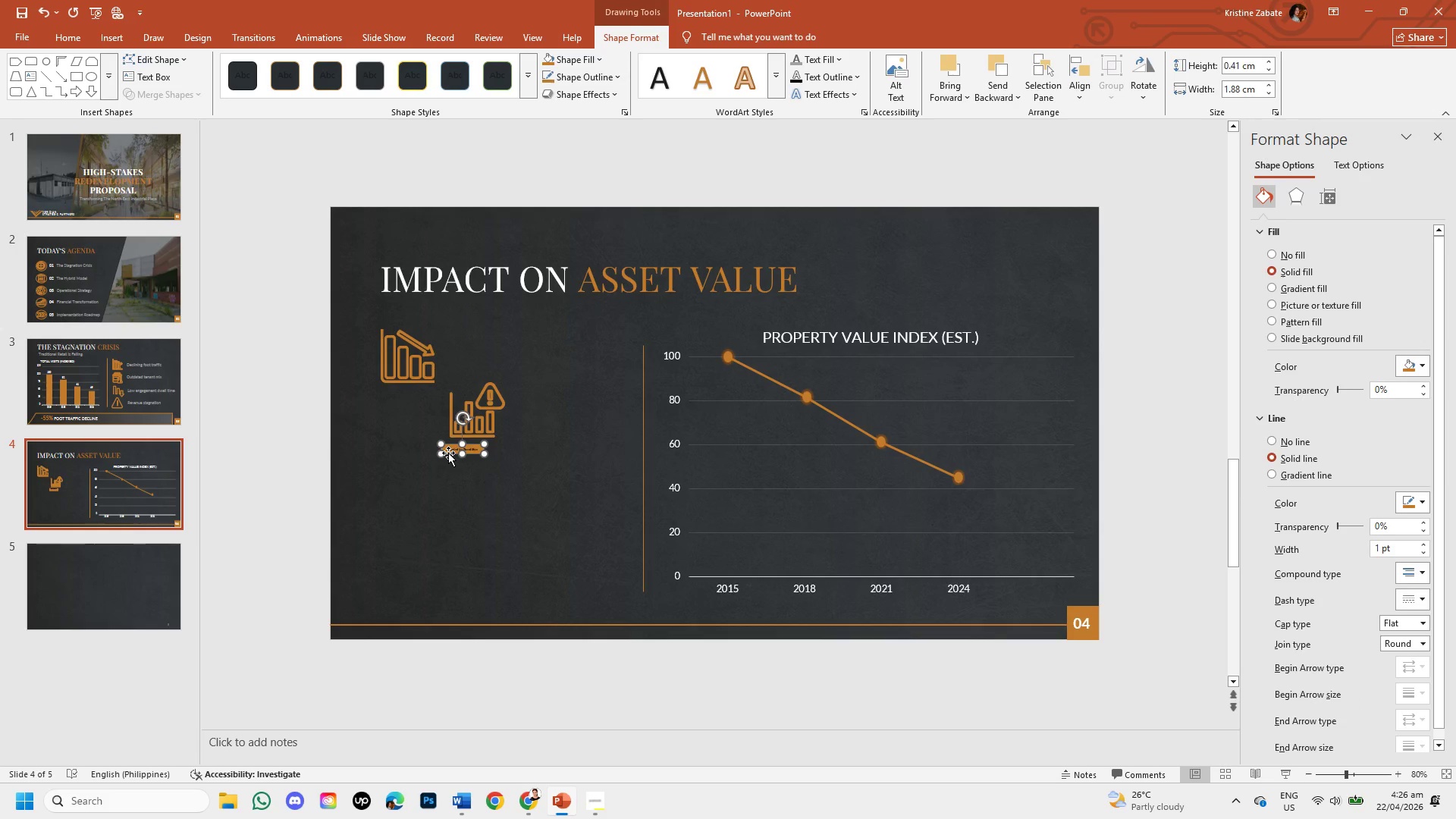 
key(Backspace)
 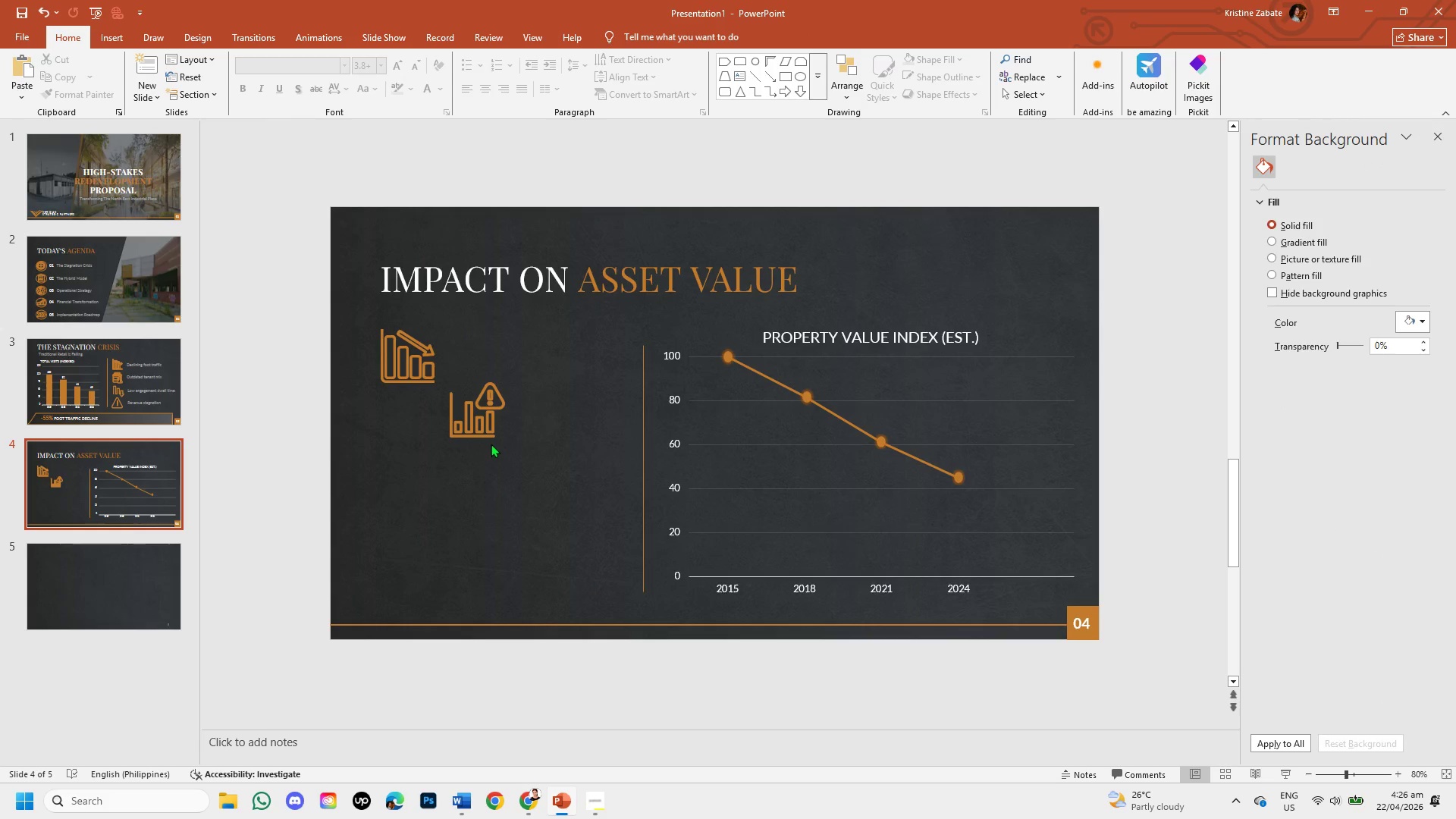 
left_click([481, 426])
 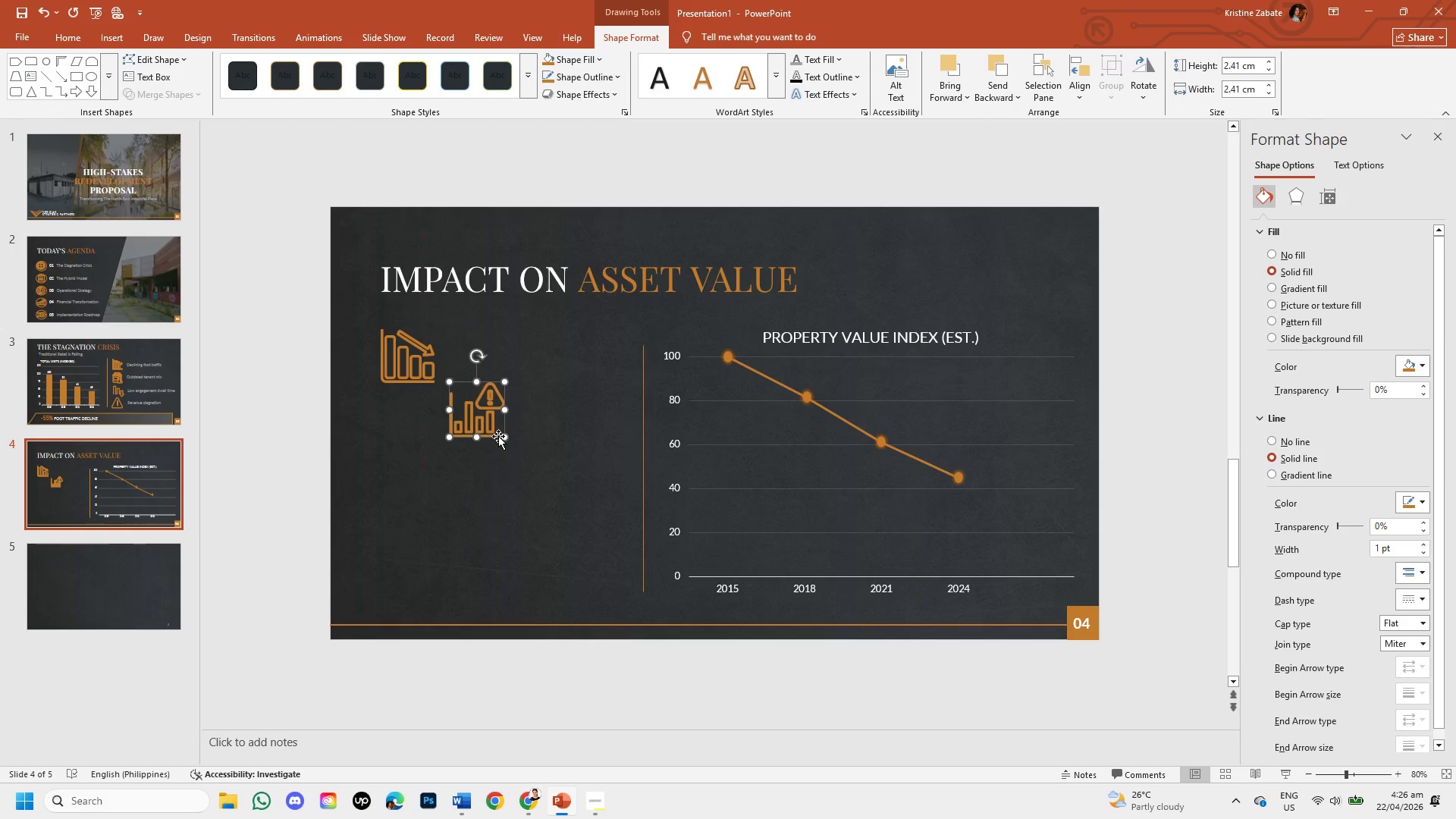 
left_click_drag(start_coordinate=[505, 438], to_coordinate=[499, 427])
 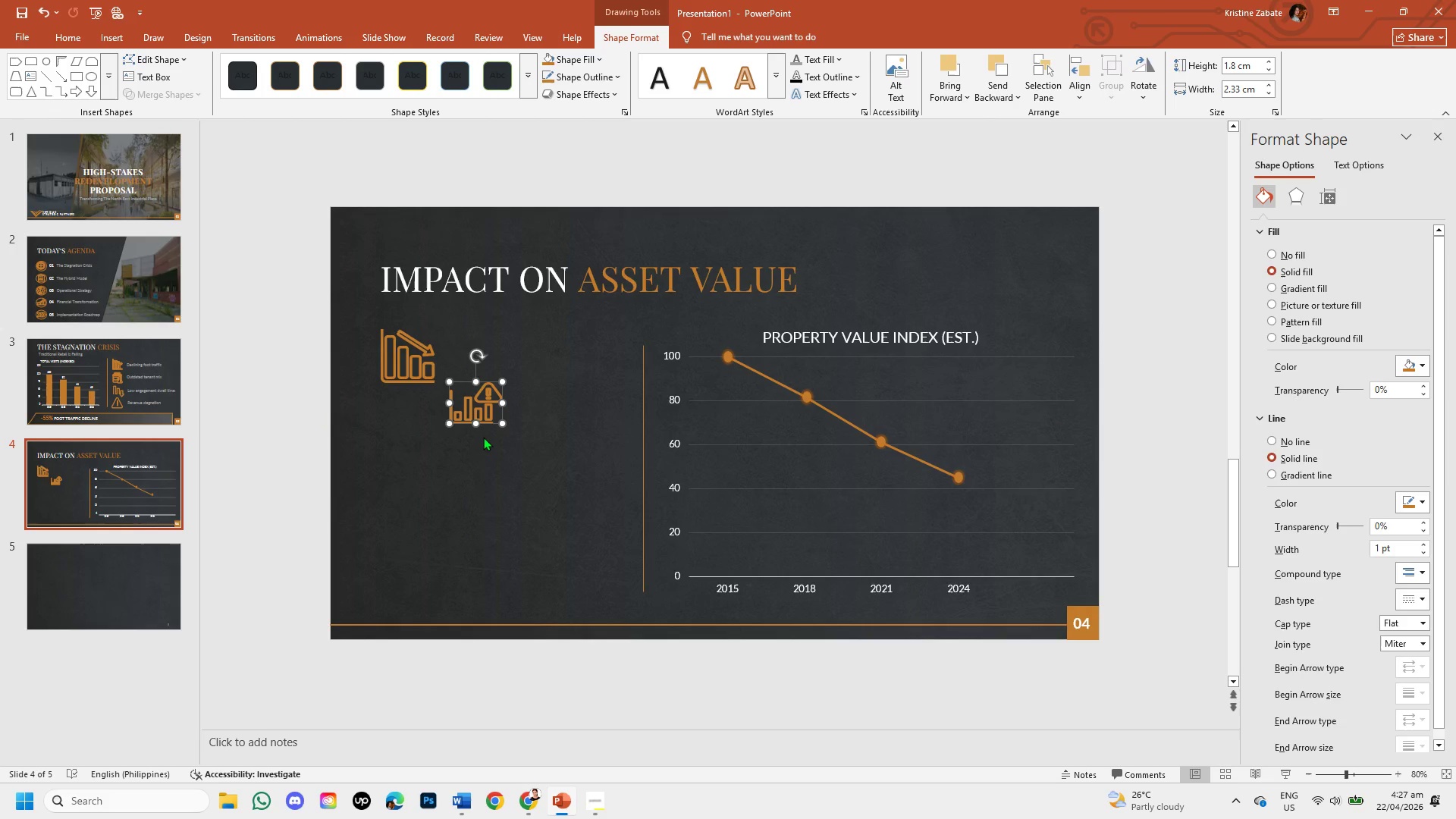 
key(Control+Z)
 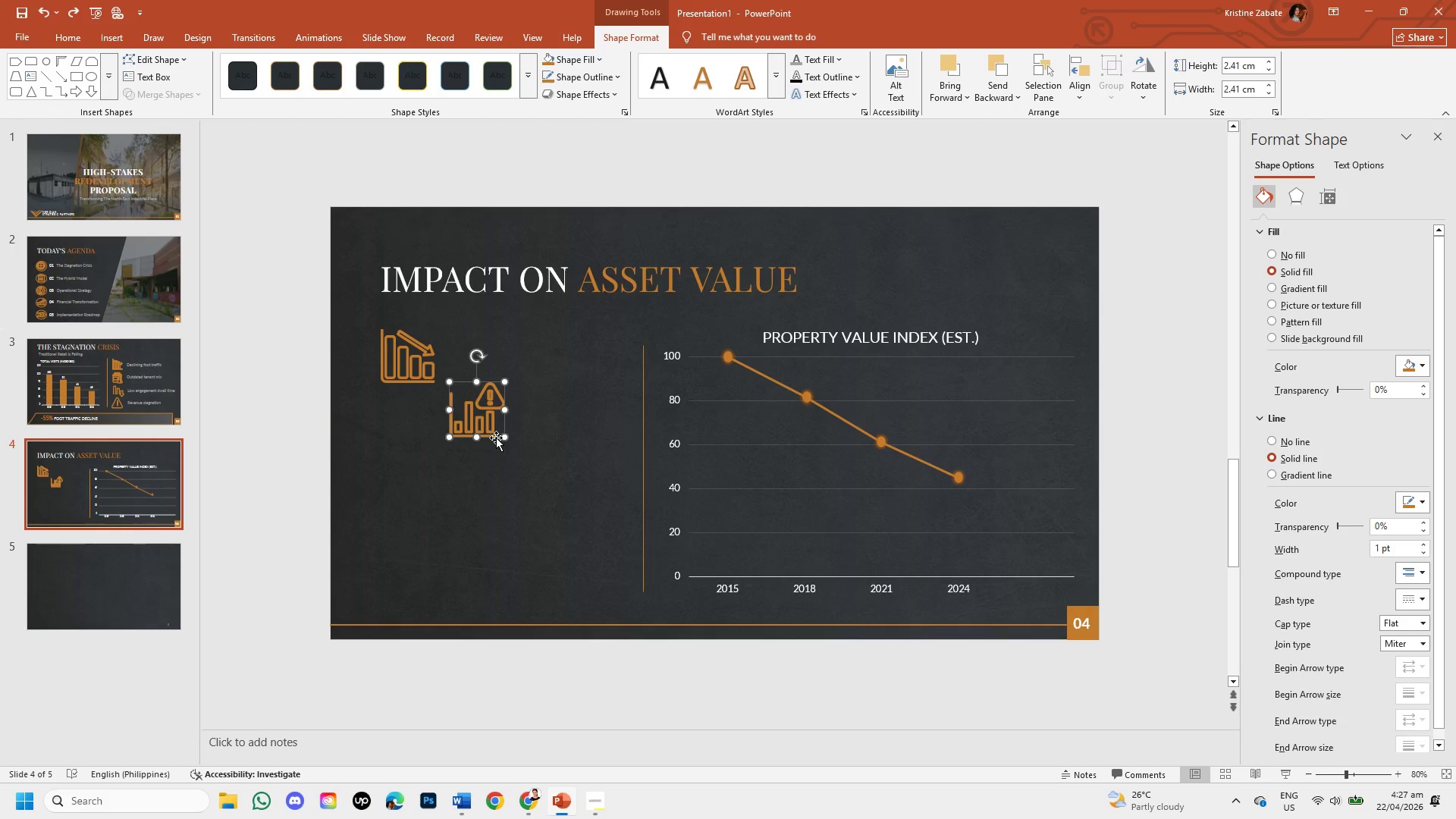 
left_click_drag(start_coordinate=[496, 438], to_coordinate=[427, 469])
 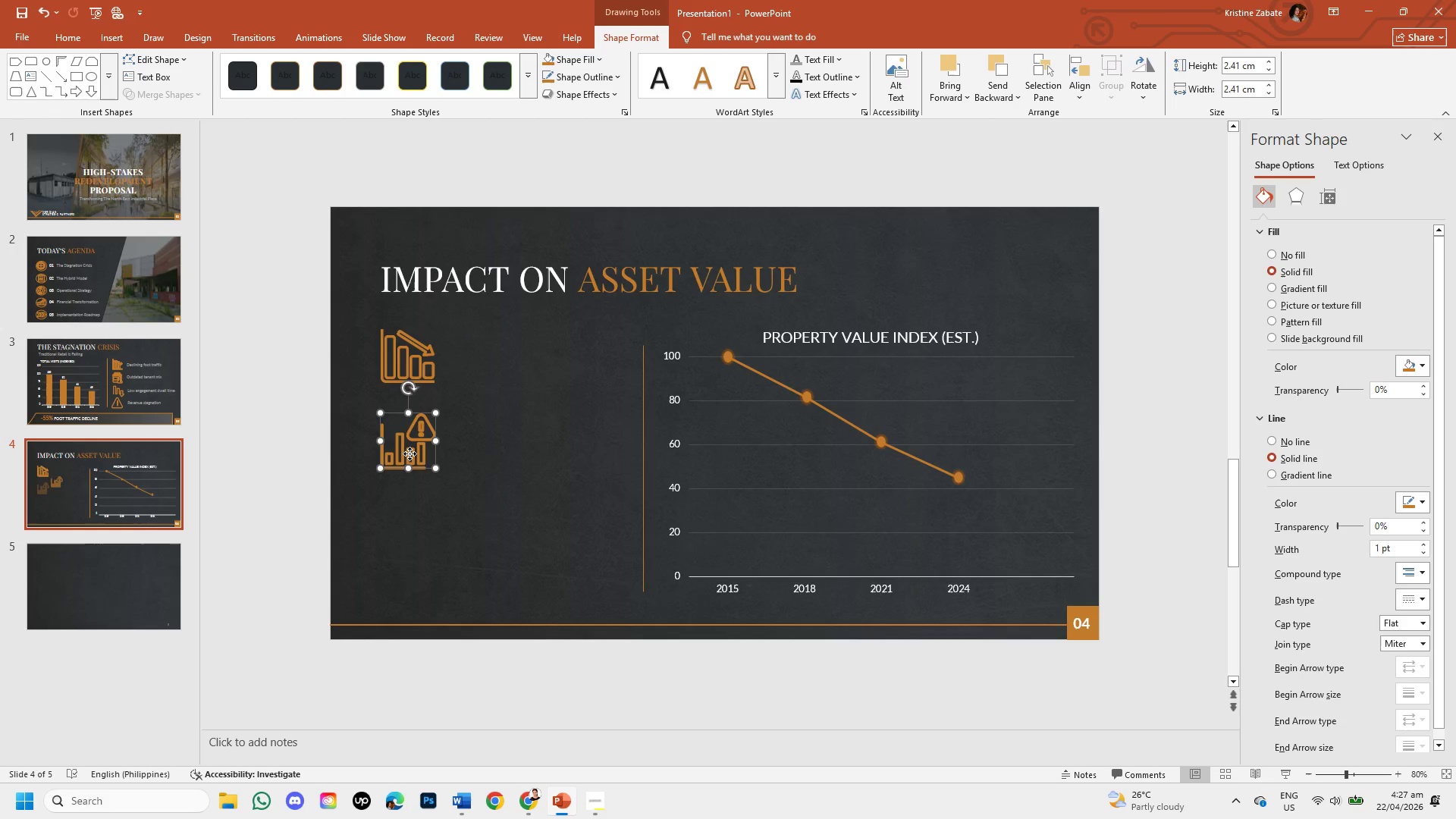 
left_click([410, 453])
 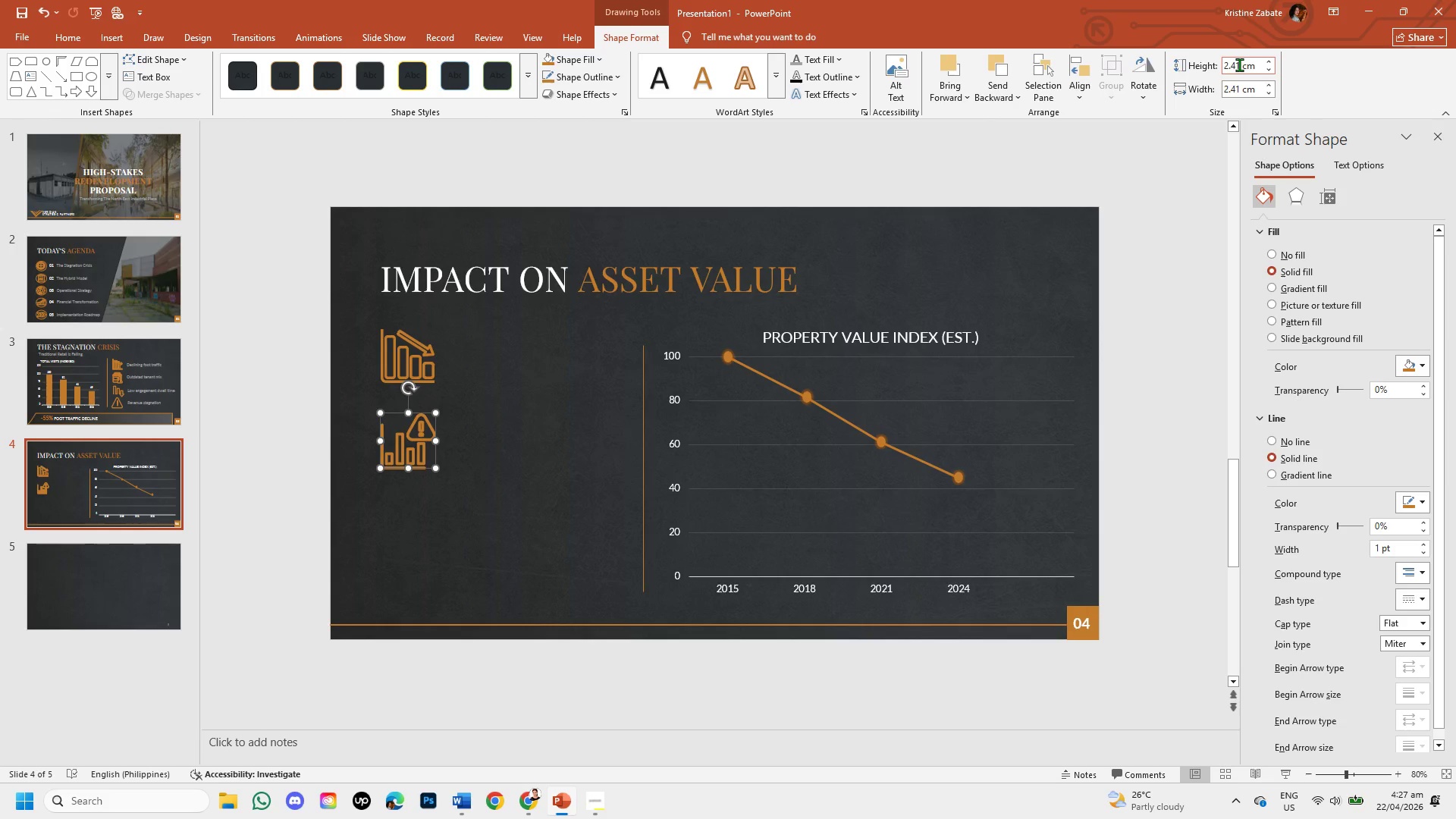 
double_click([1239, 64])
 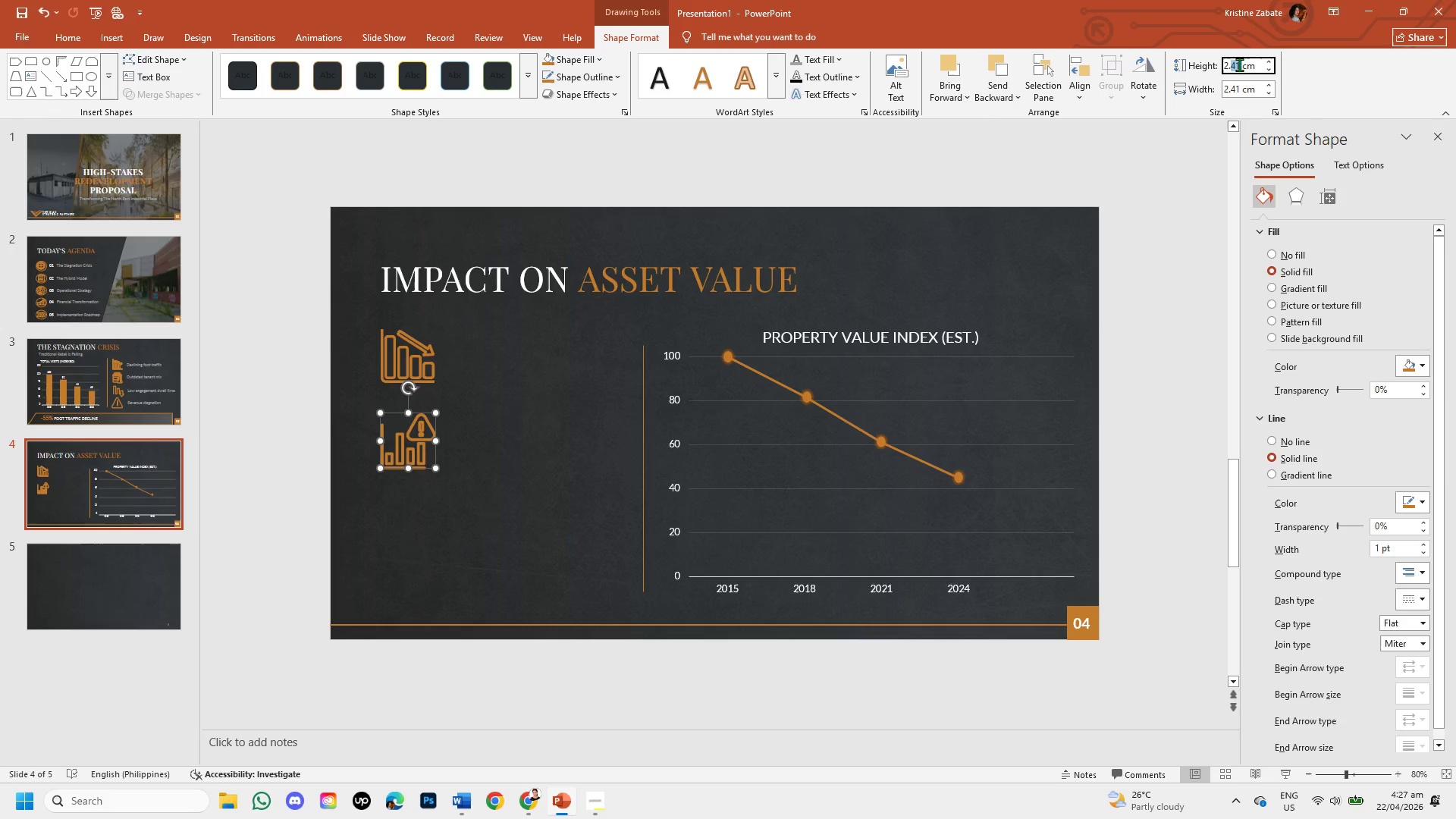 
key(Backspace)
 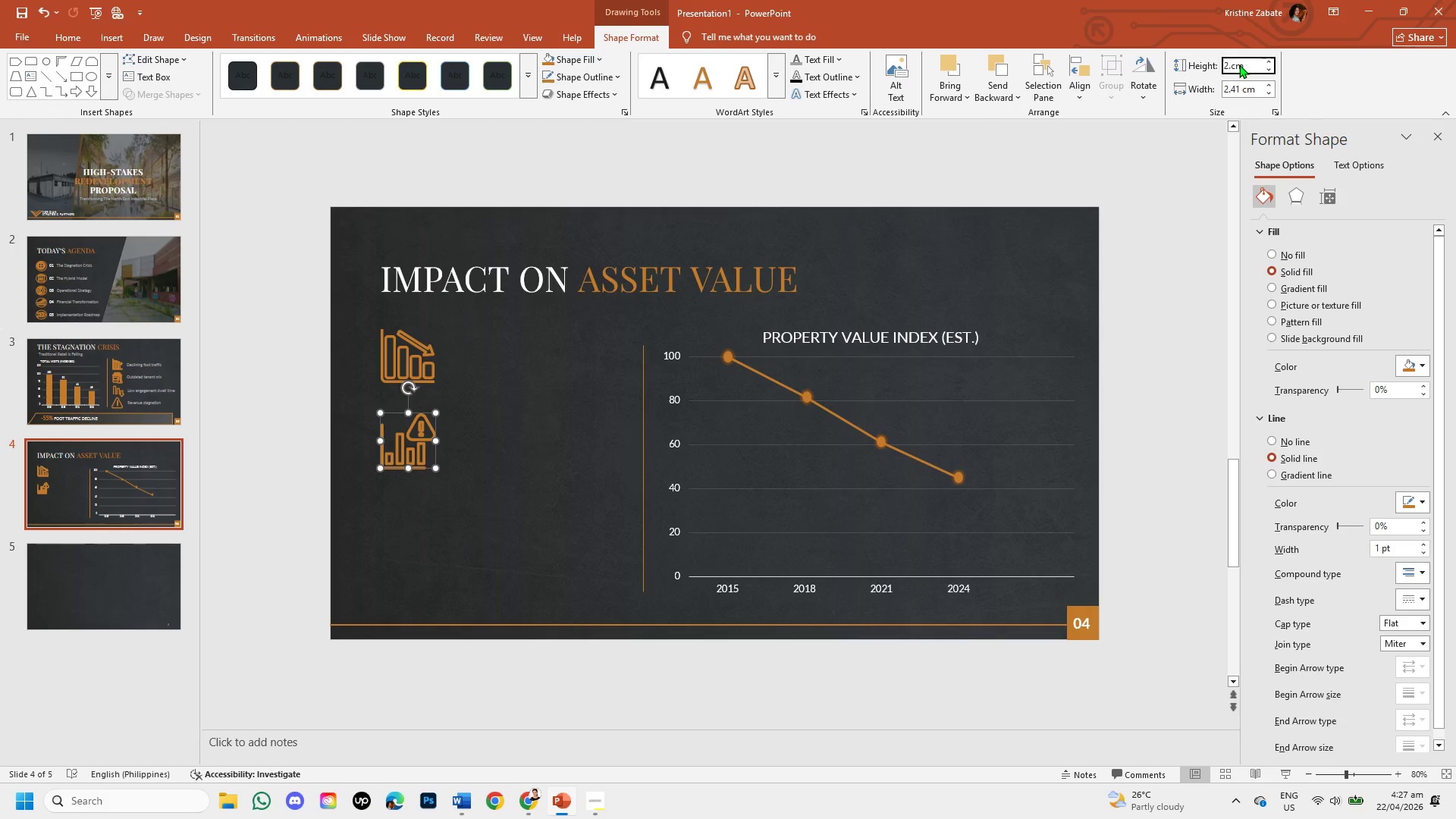 
key(Numpad3)
 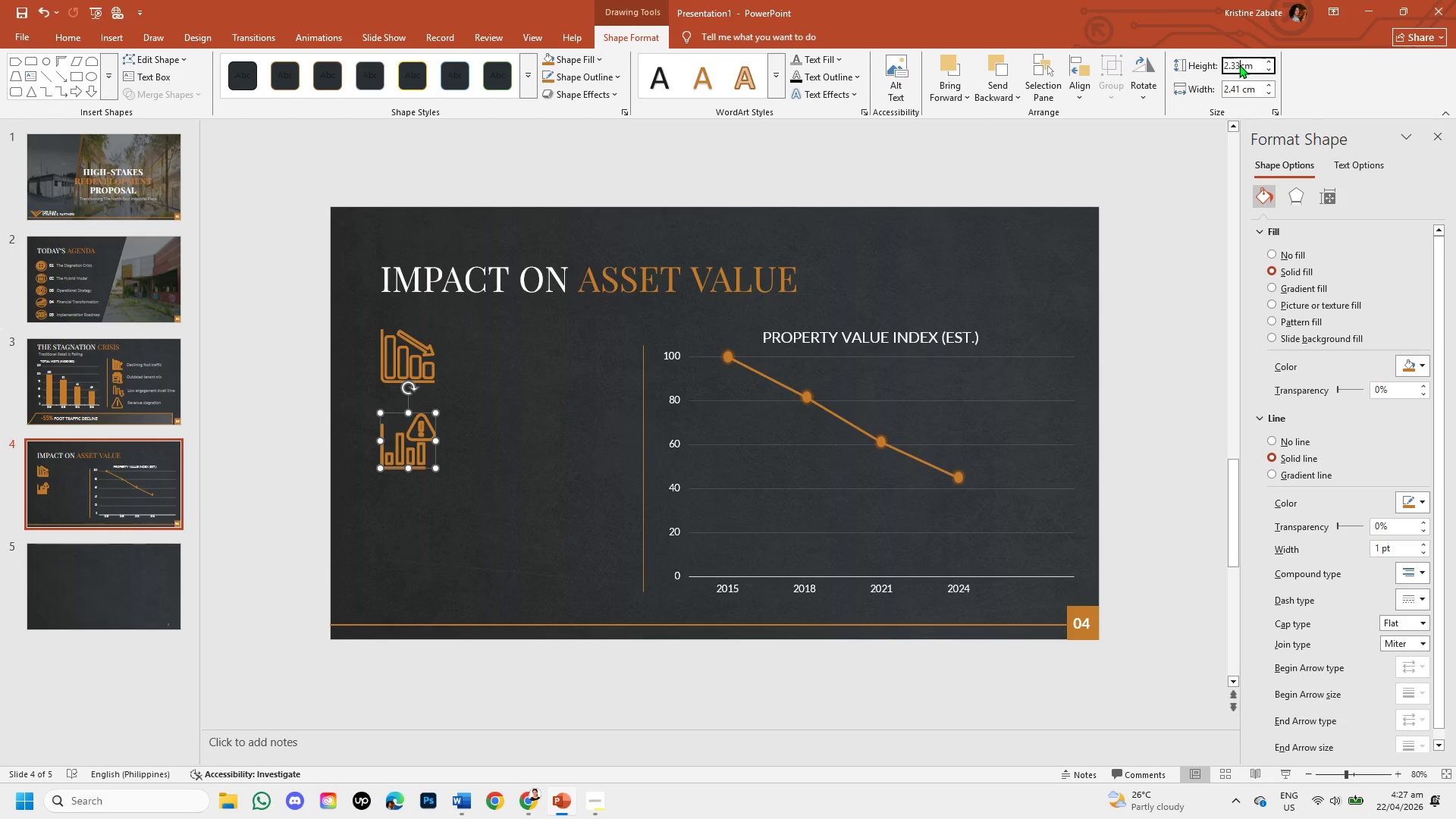 
key(Numpad3)
 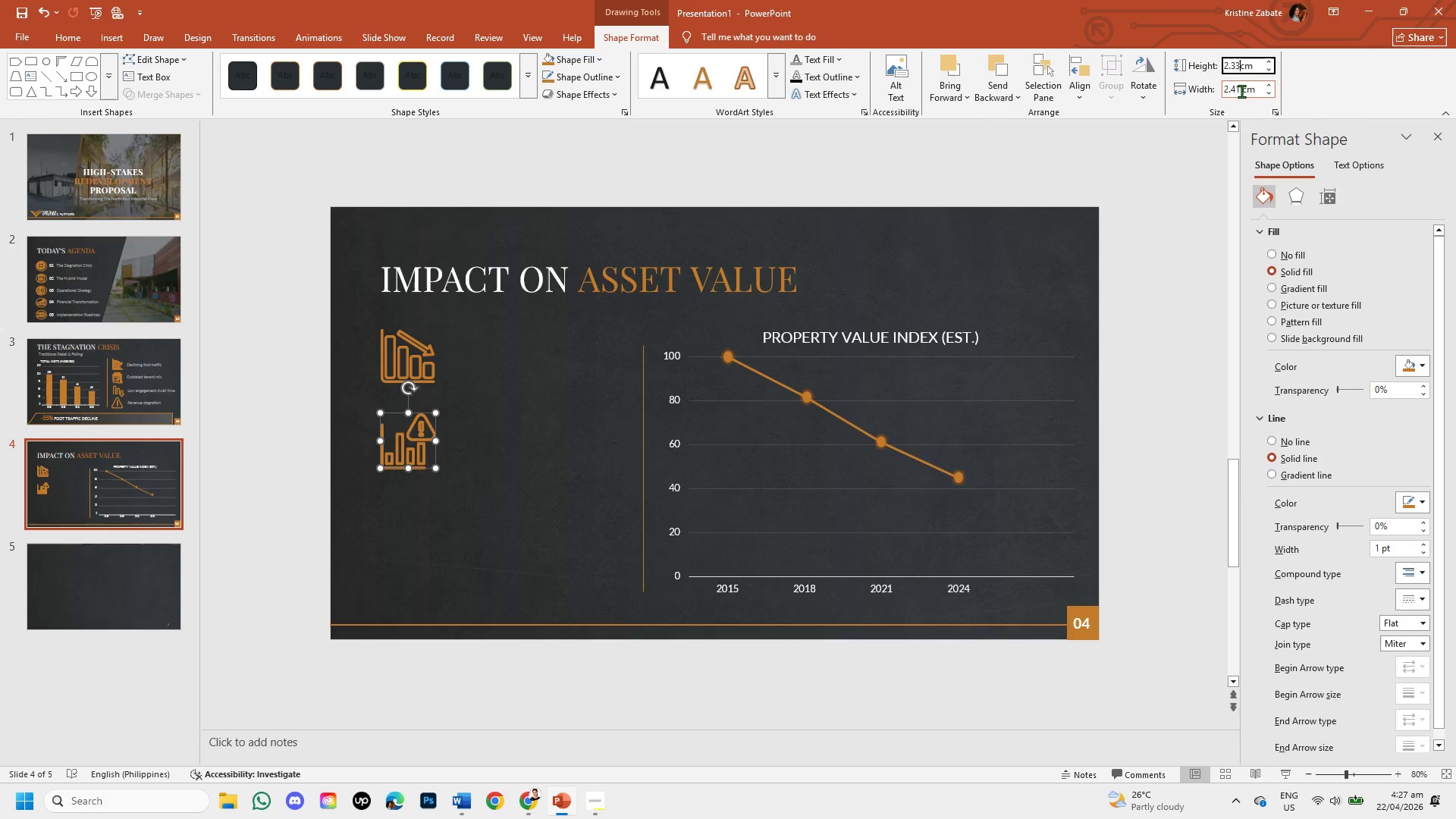 
left_click([1238, 90])
 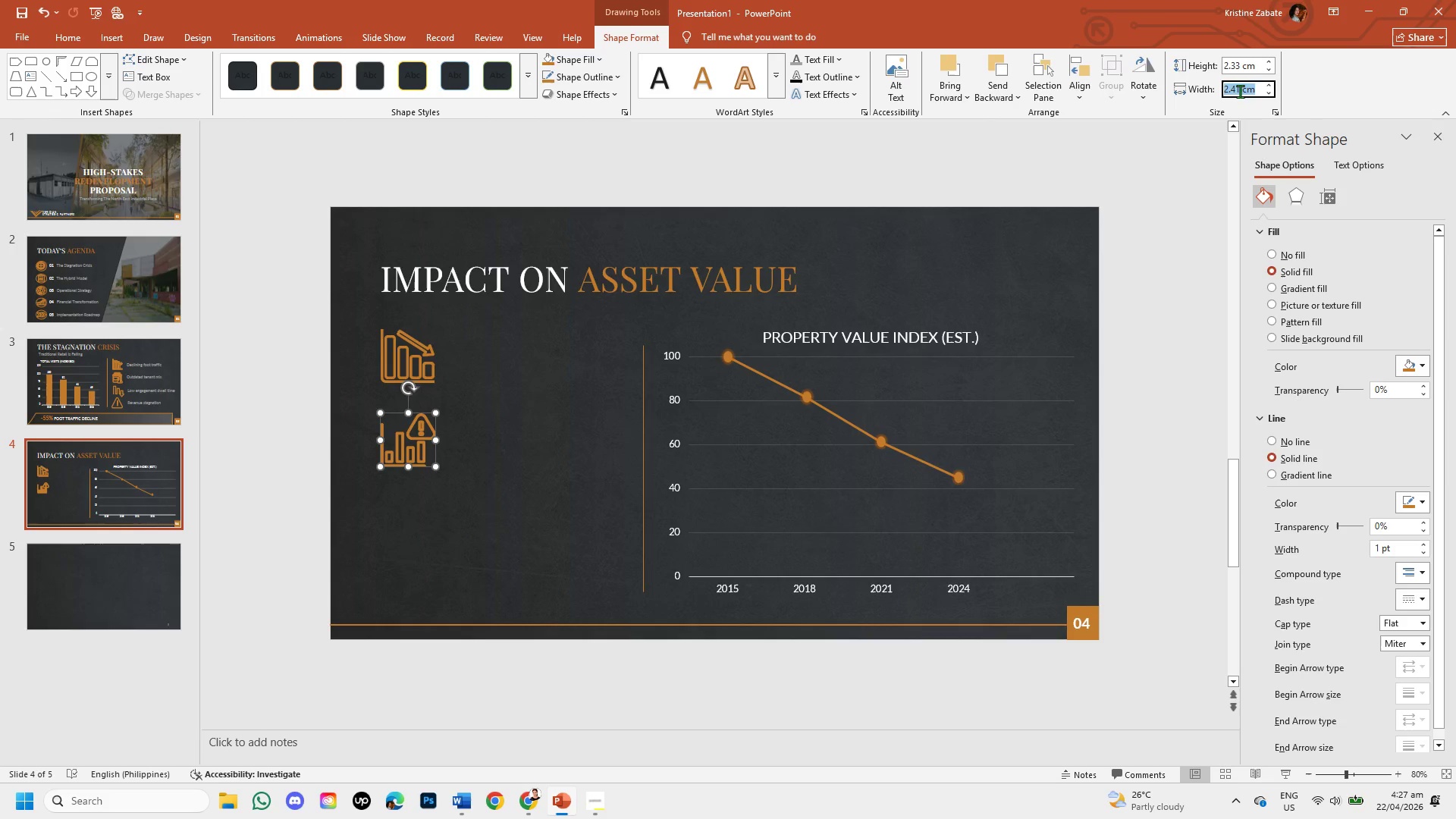 
left_click([1240, 91])
 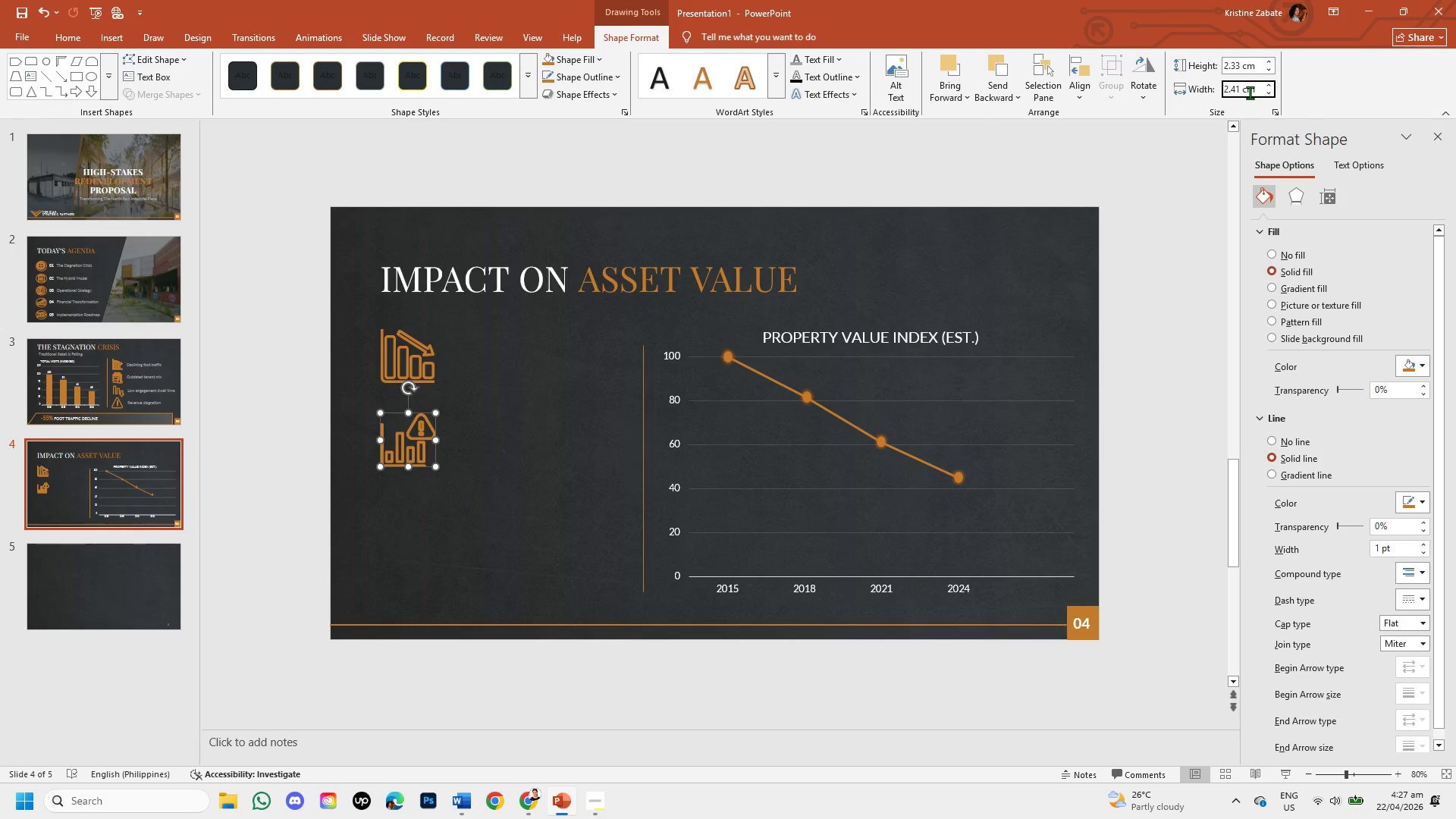 
key(Backspace)
 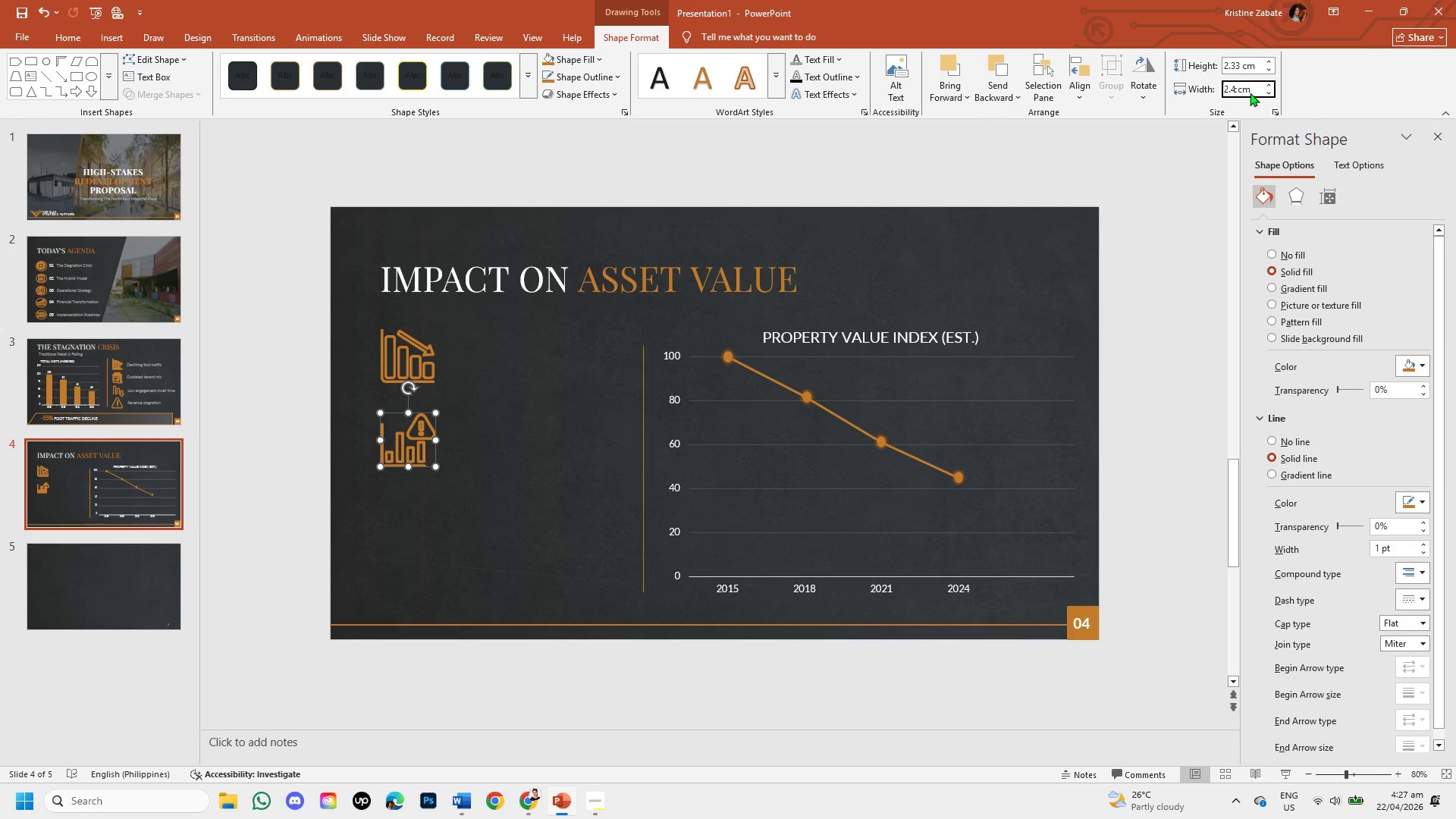 
key(Backspace)
 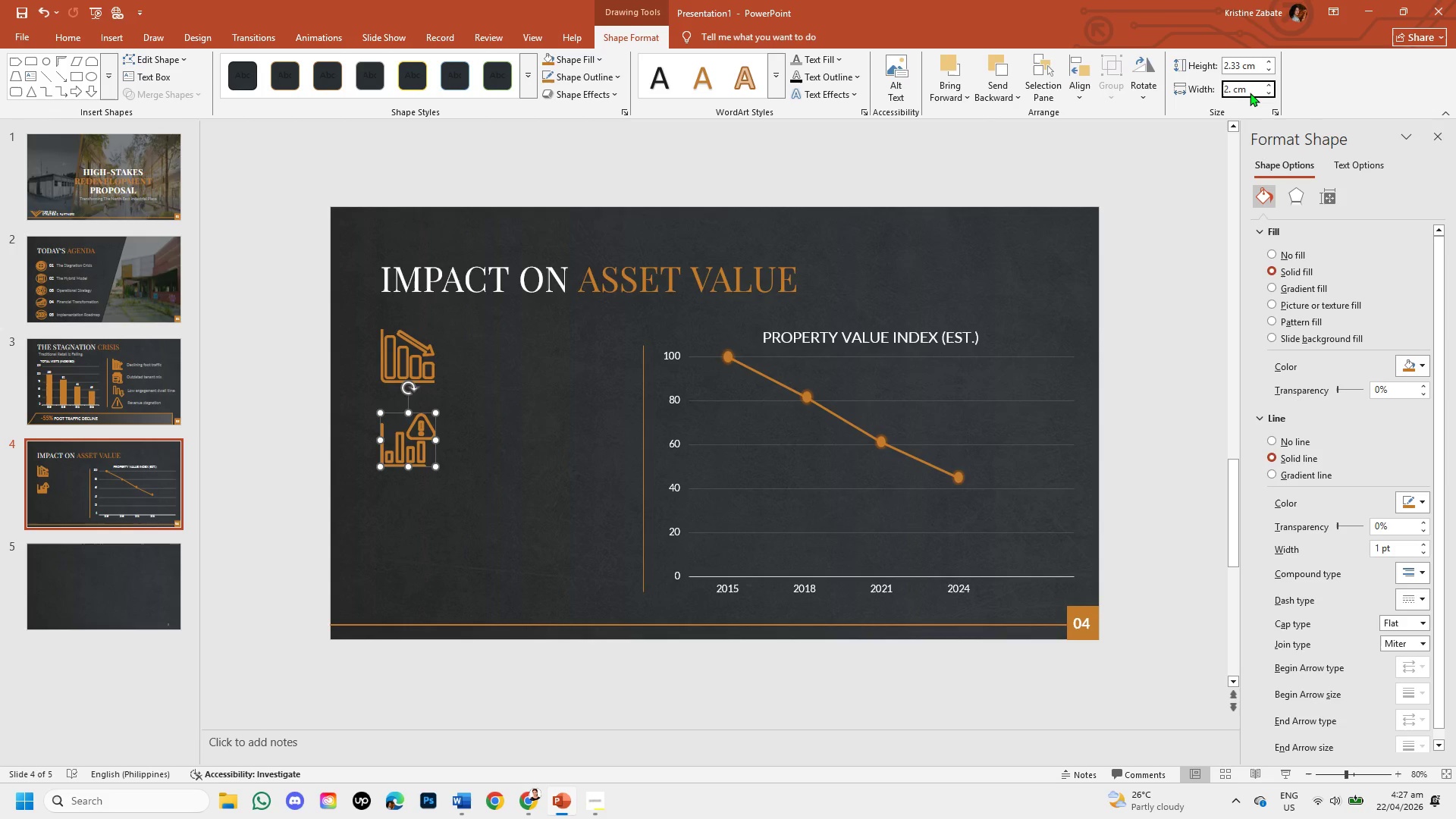 
key(Numpad3)
 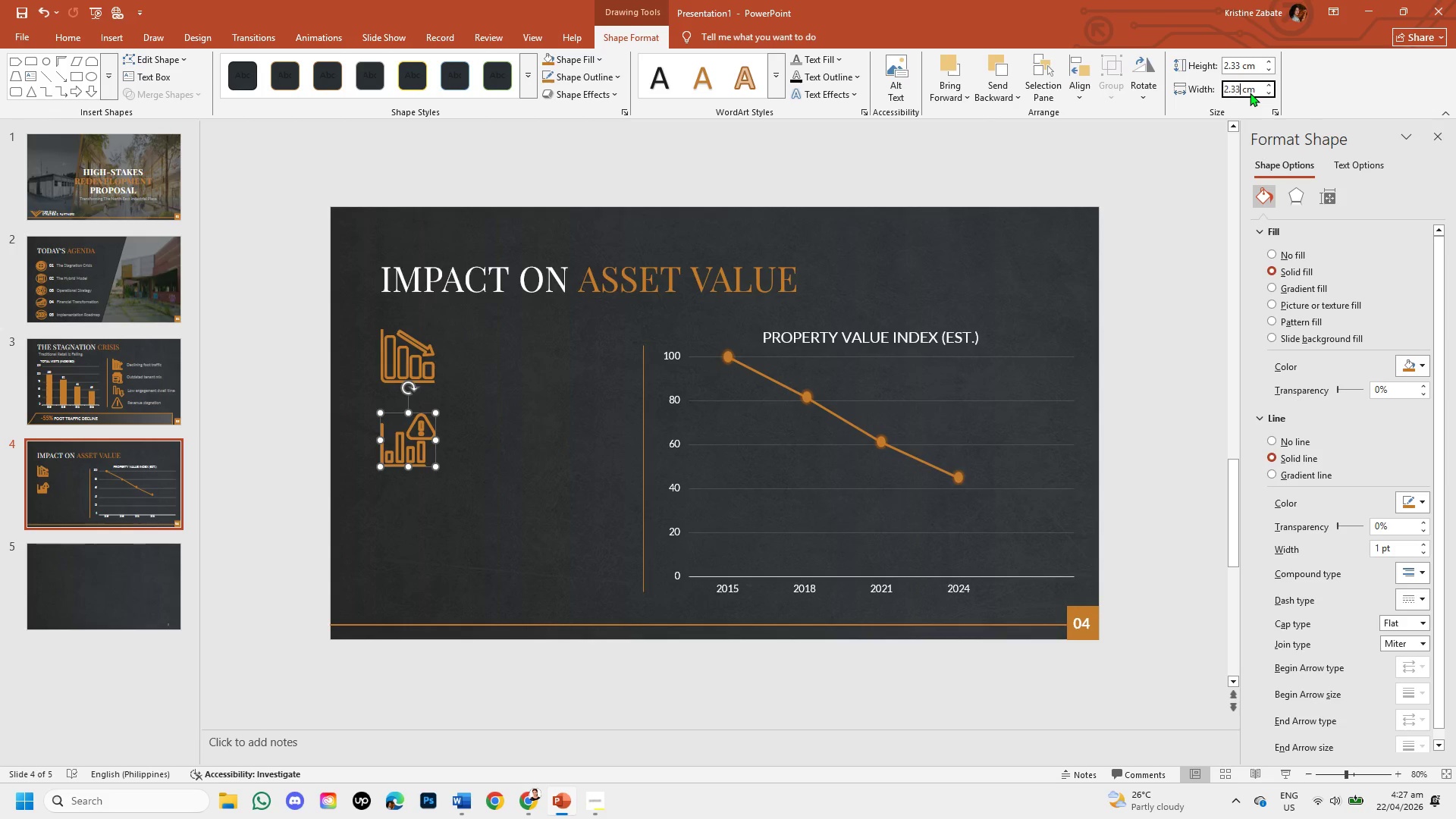 
key(Numpad3)
 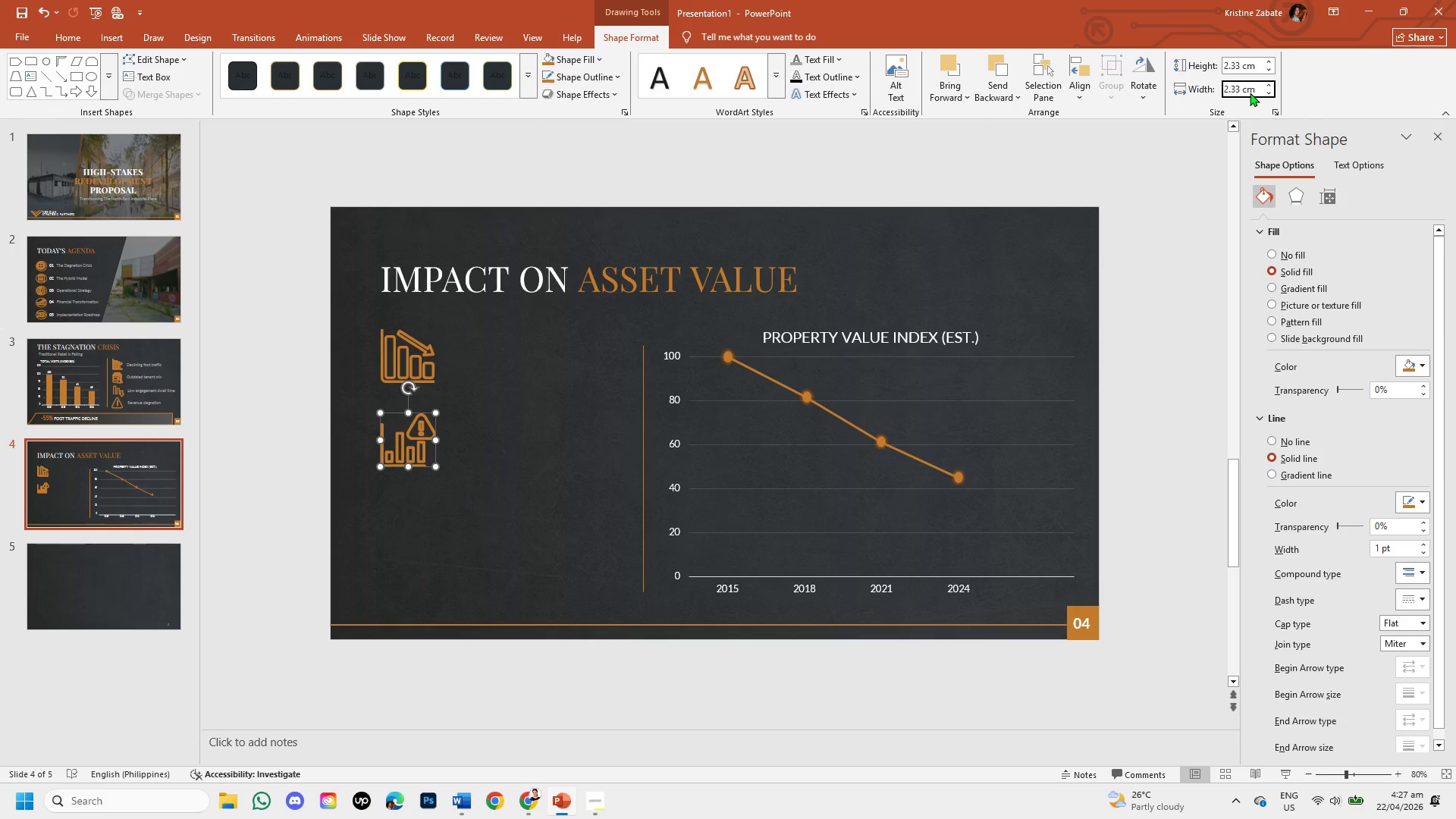 
key(Enter)
 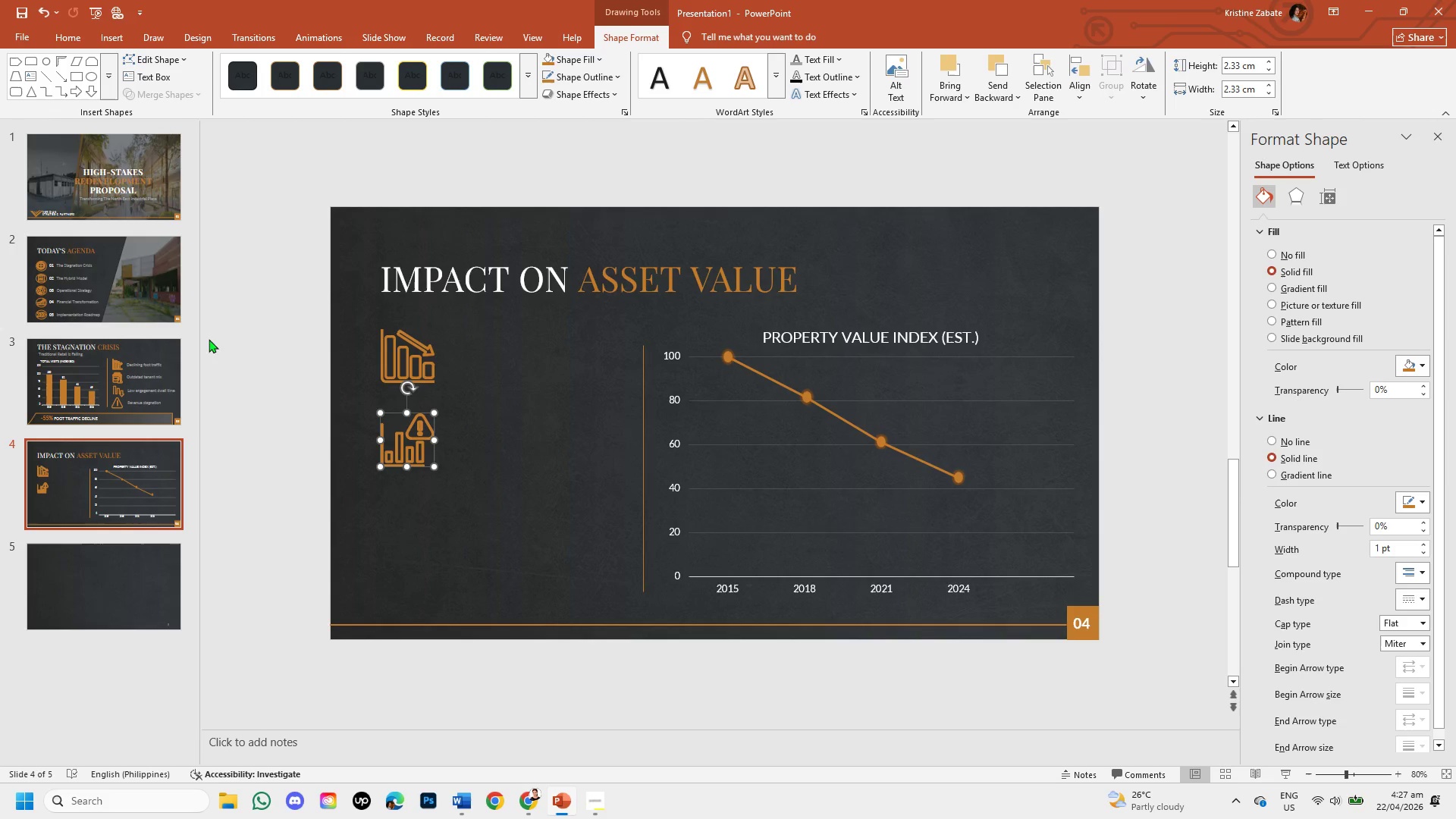 
left_click([235, 384])
 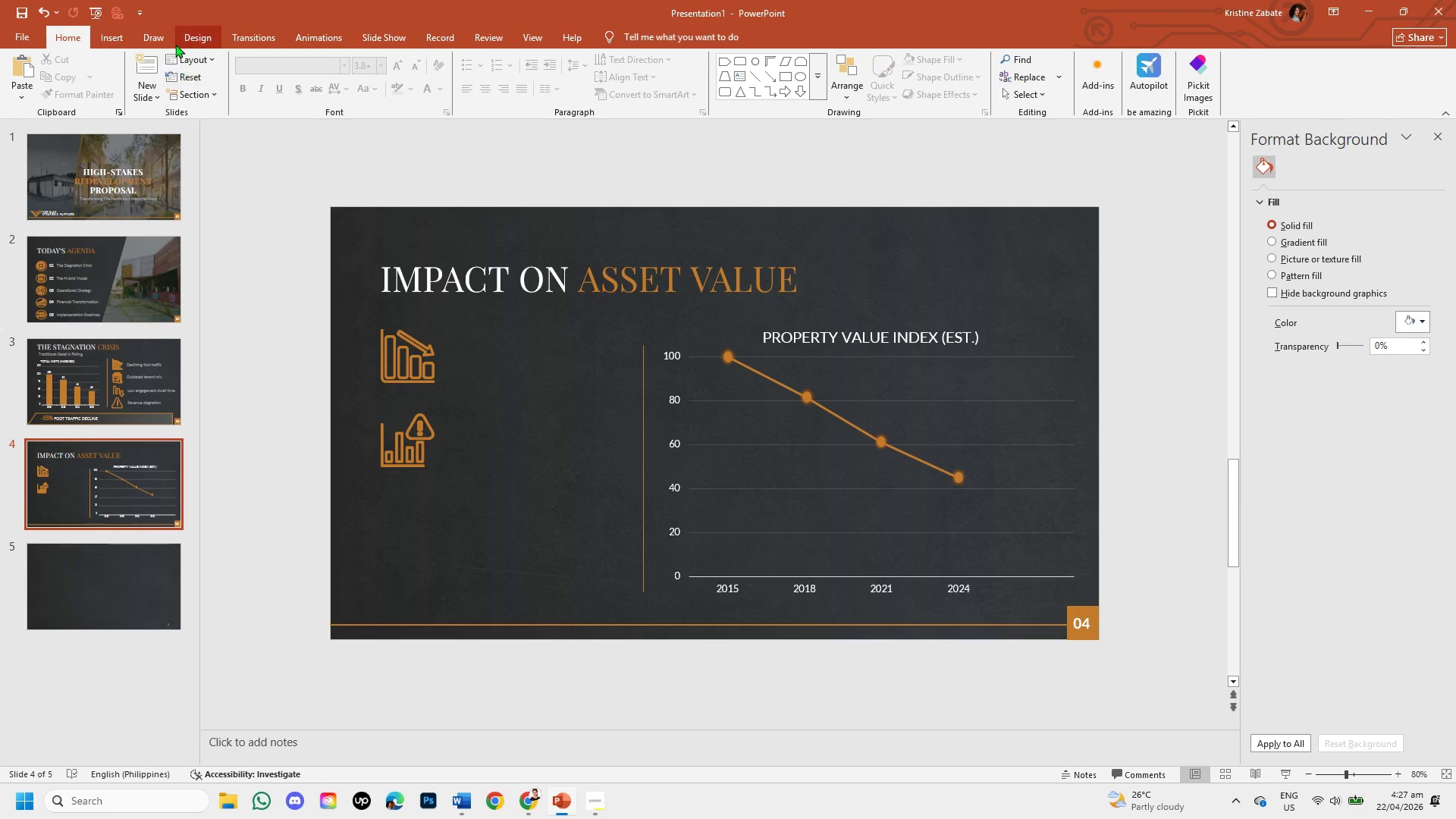 
left_click([108, 34])
 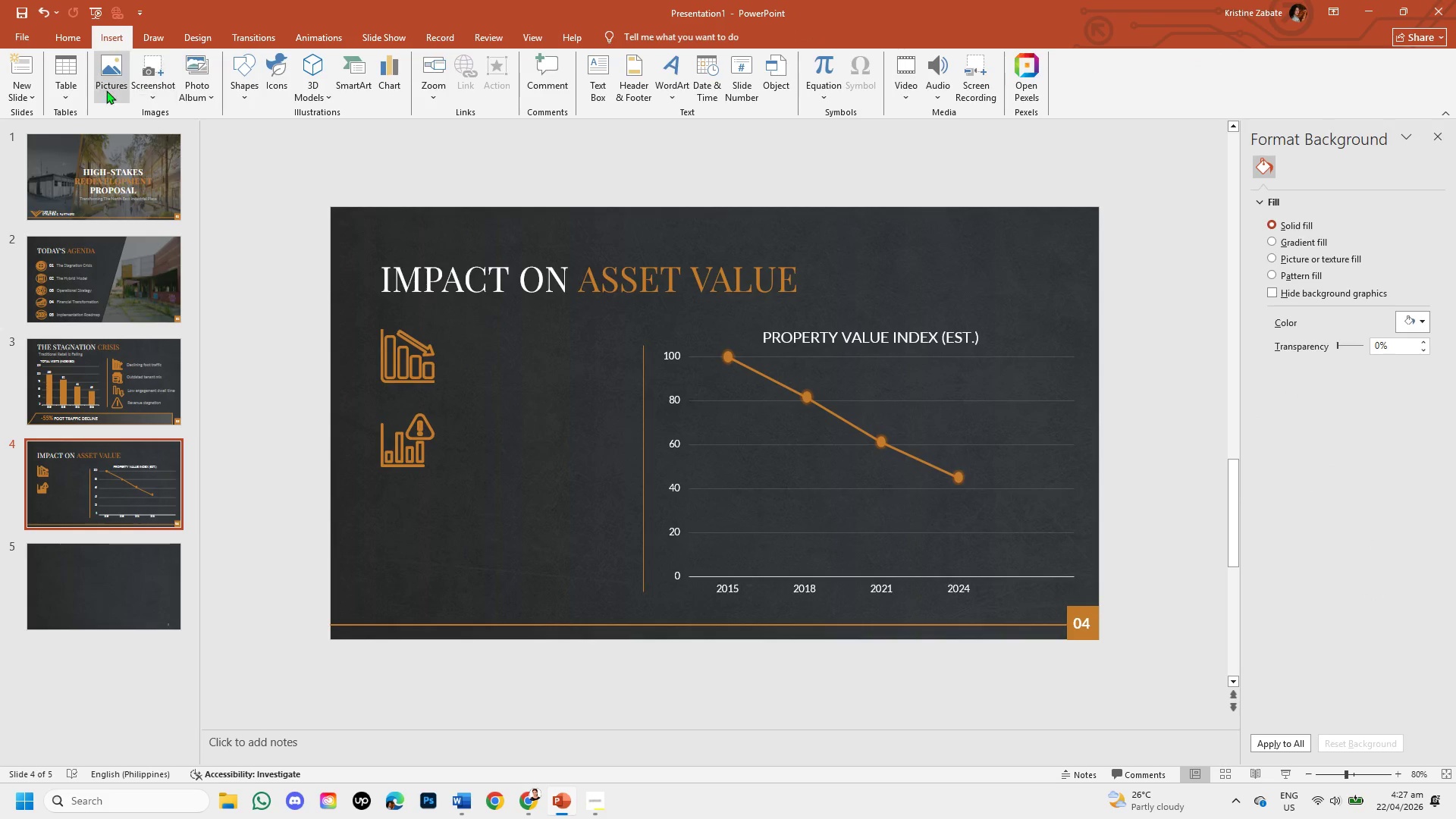 
left_click([106, 90])
 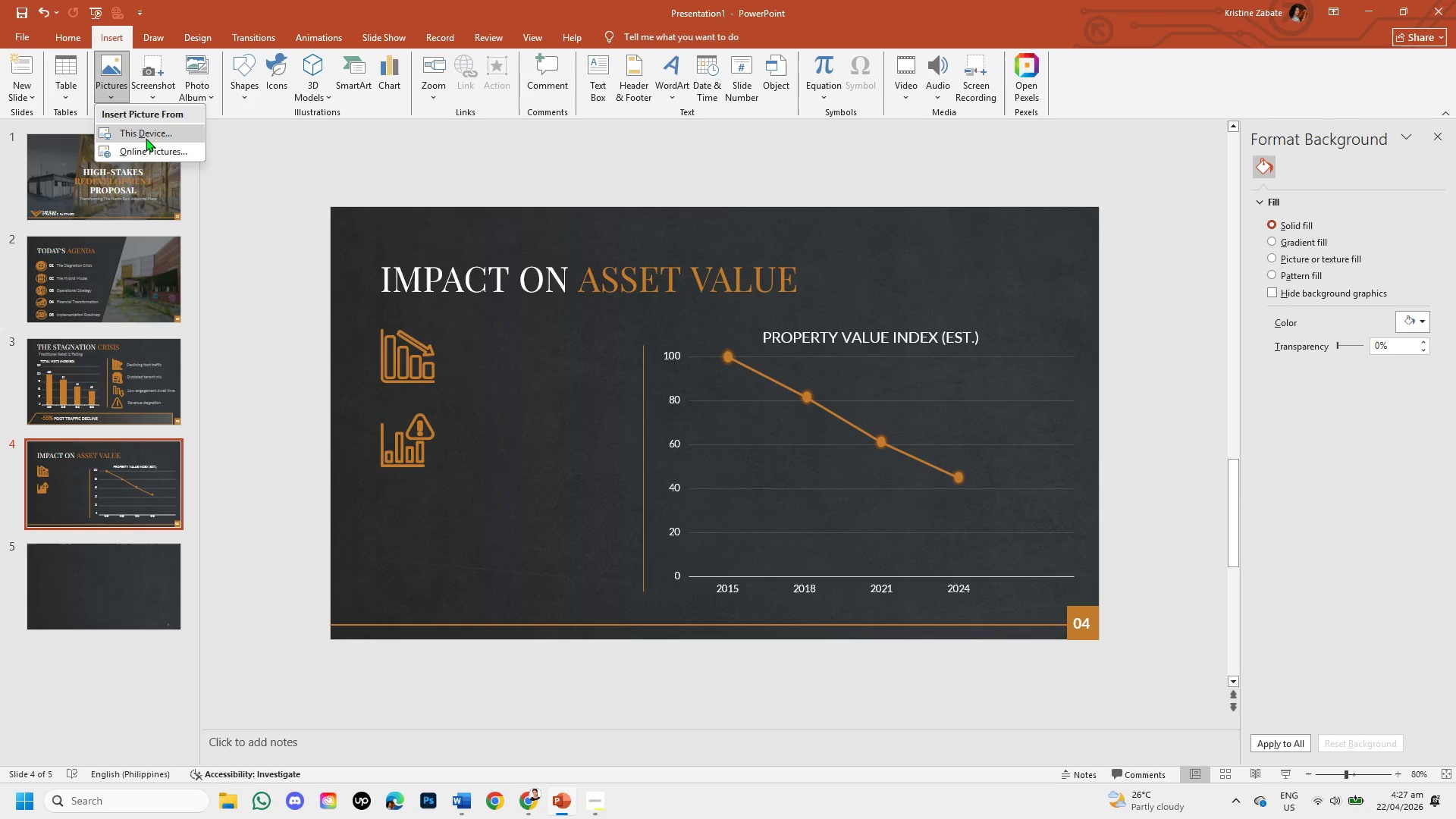 
left_click([146, 138])
 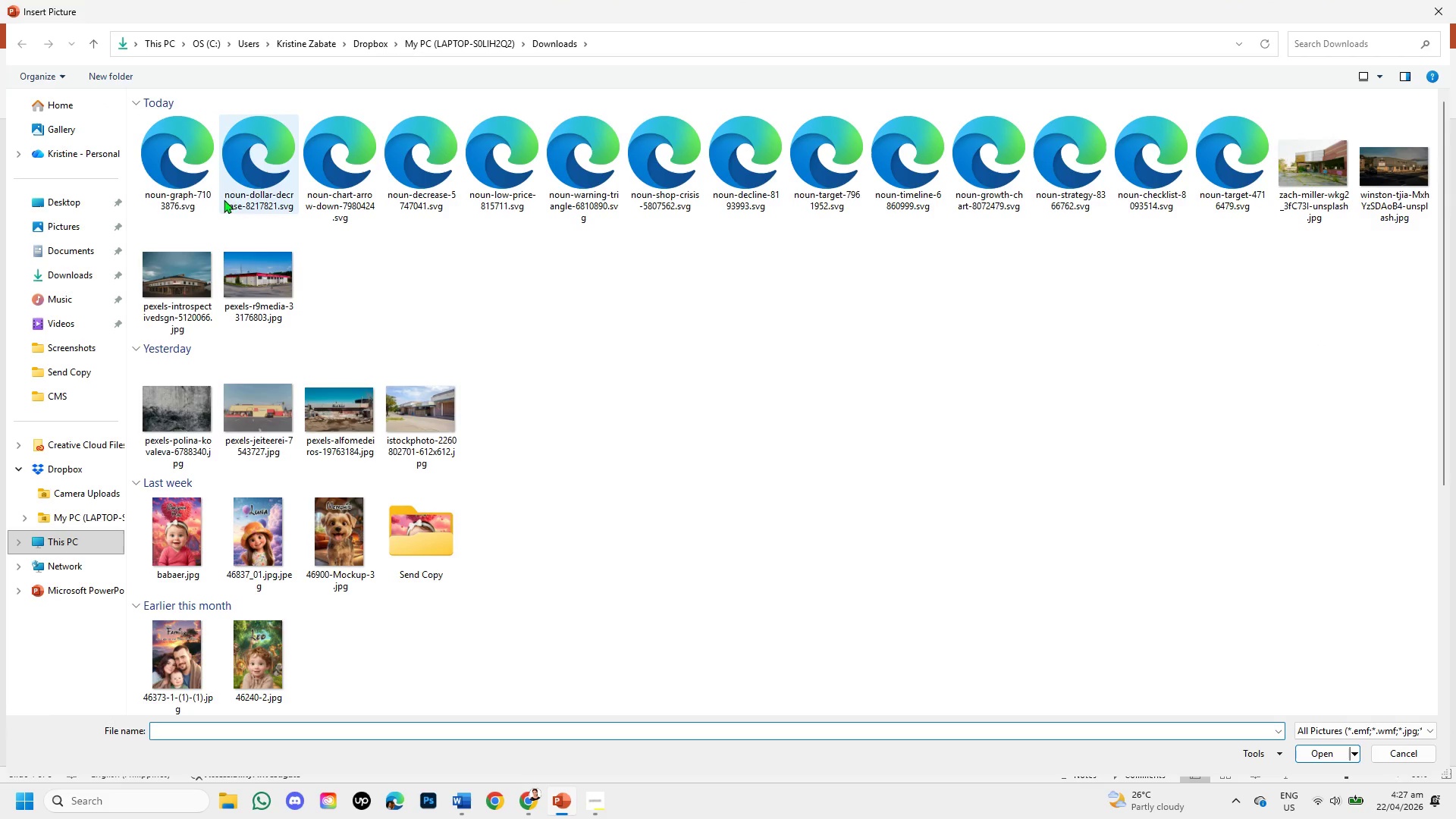 
double_click([246, 199])
 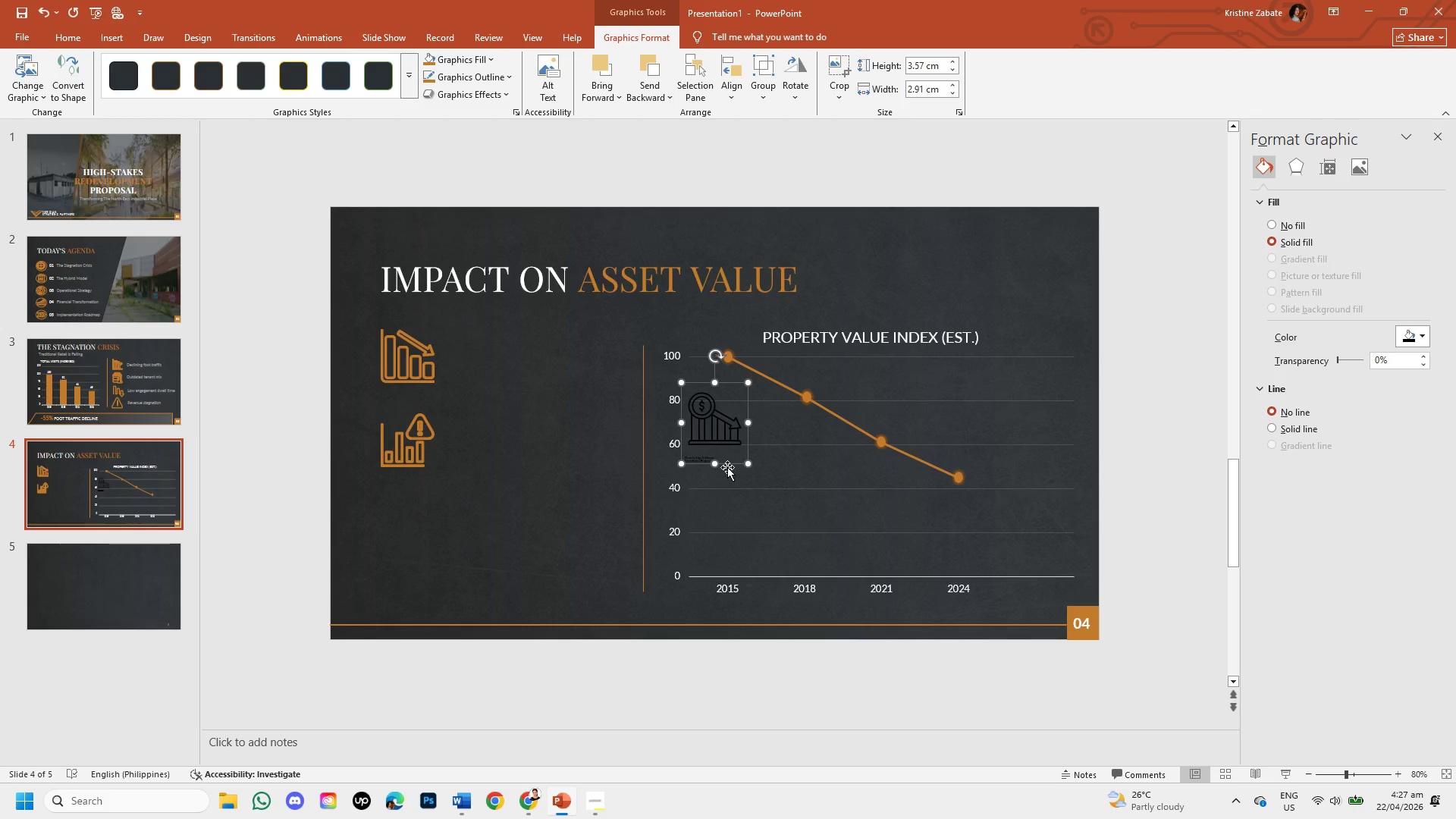 
left_click_drag(start_coordinate=[733, 464], to_coordinate=[538, 534])
 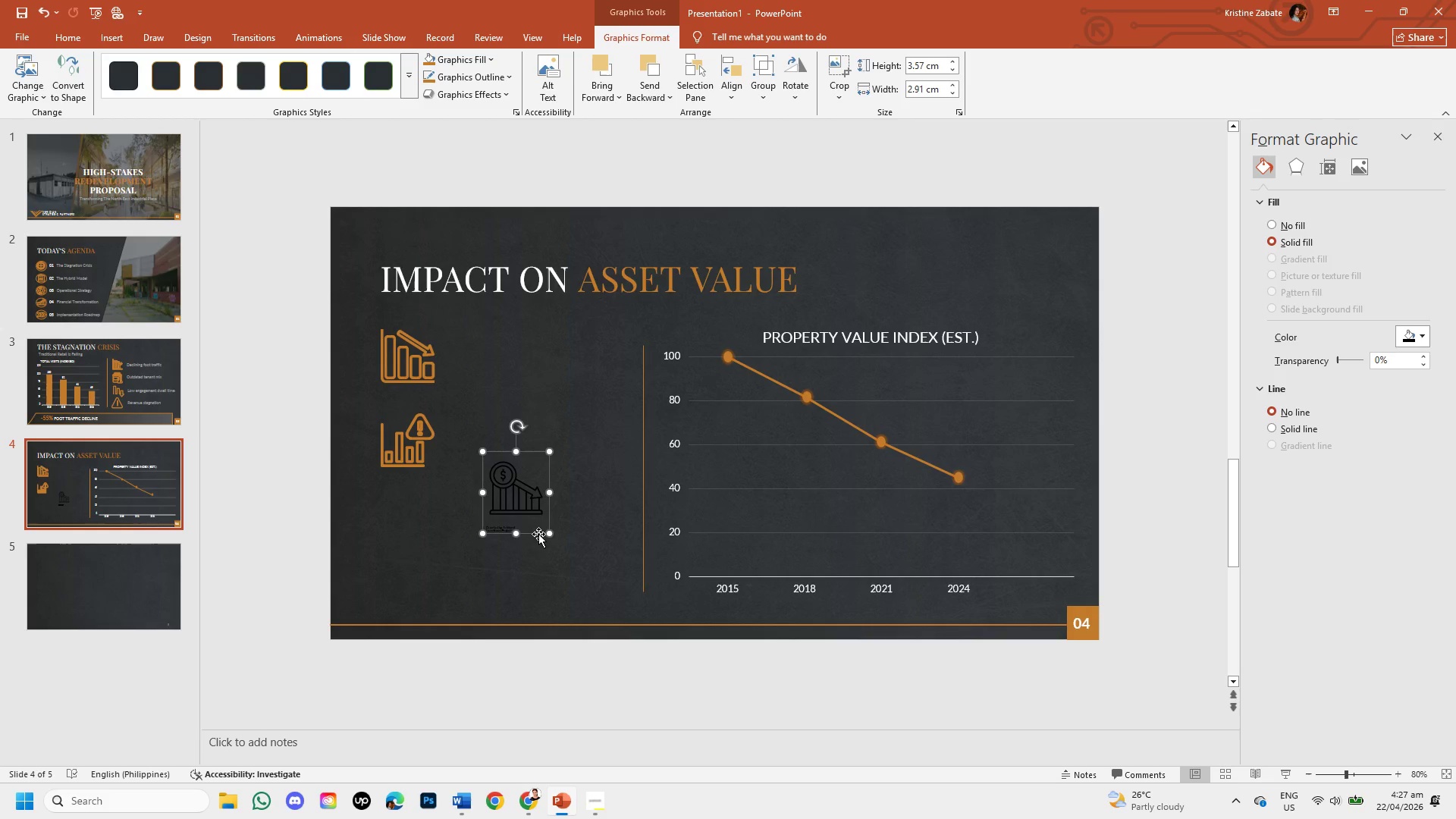 
right_click([529, 526])
 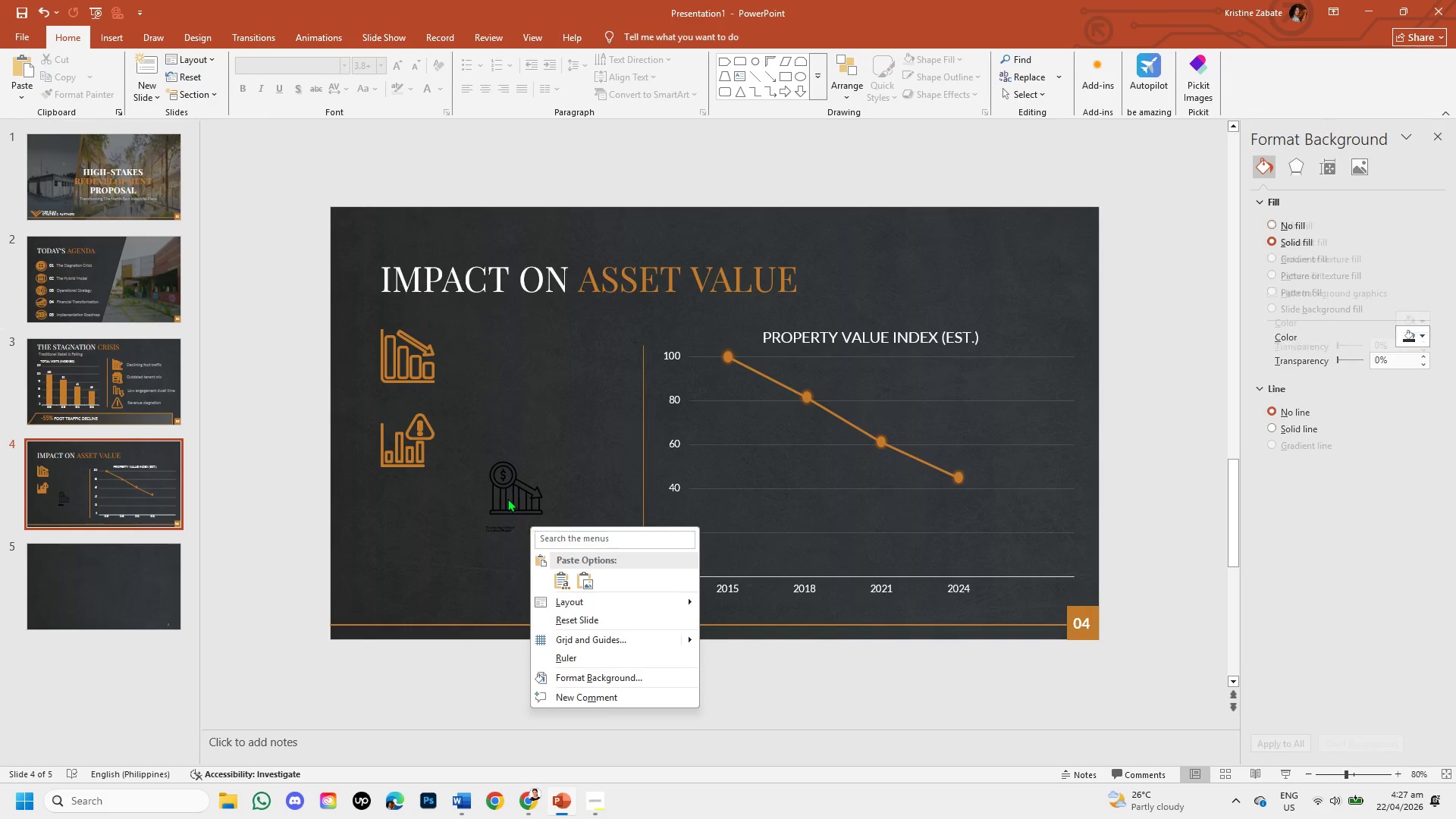 
left_click([507, 496])
 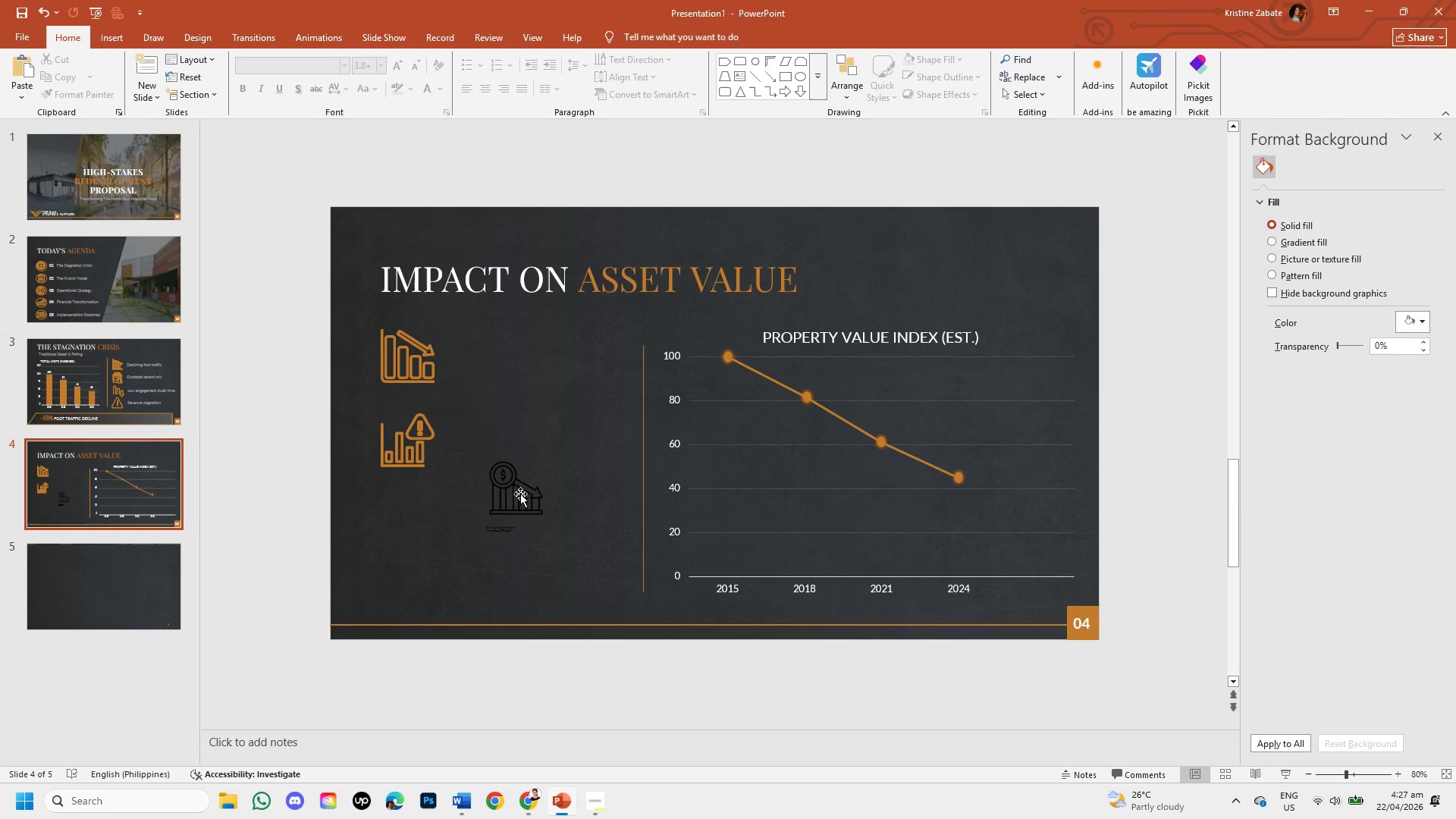 
triple_click([520, 494])
 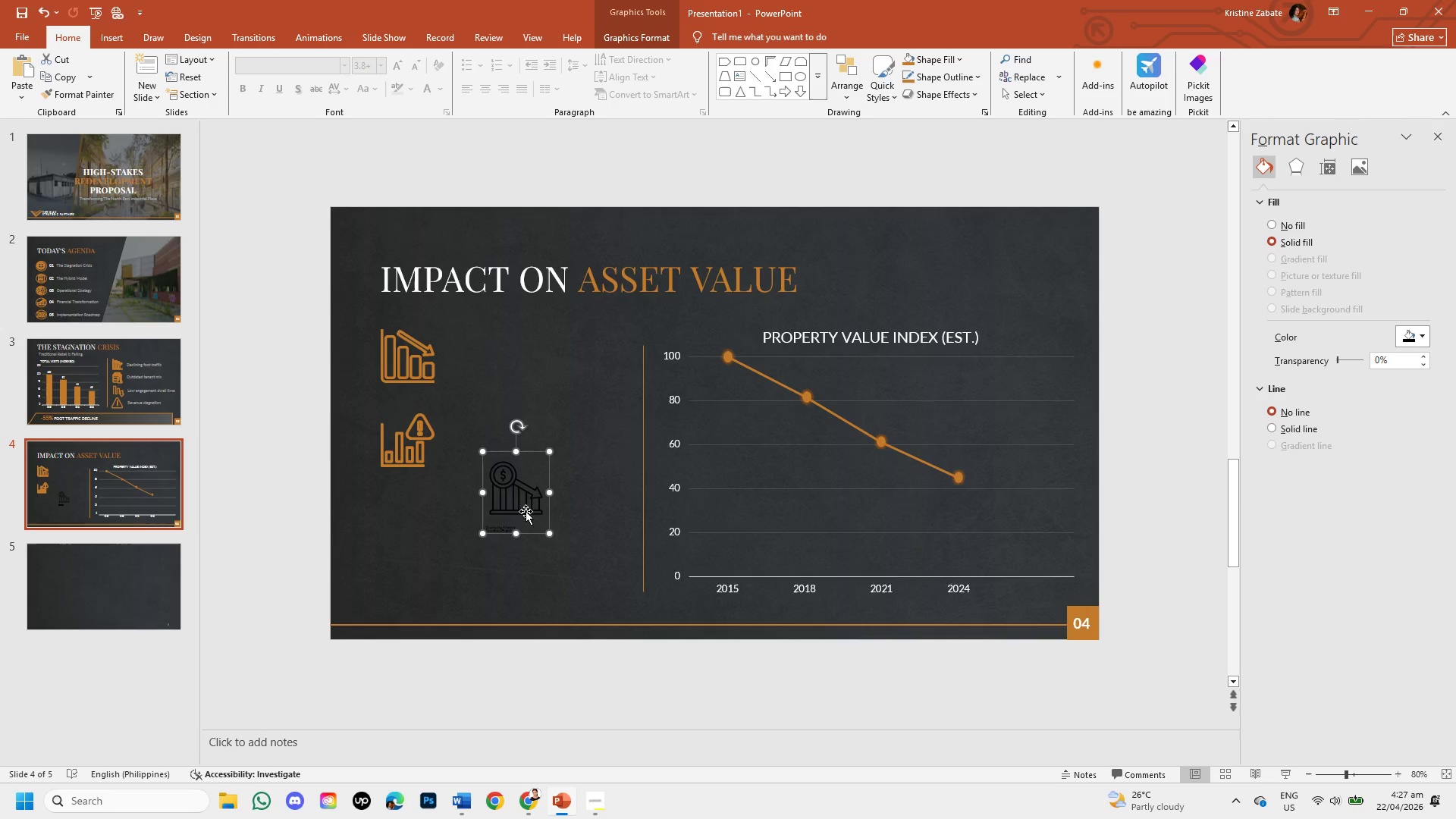 
right_click([526, 511])
 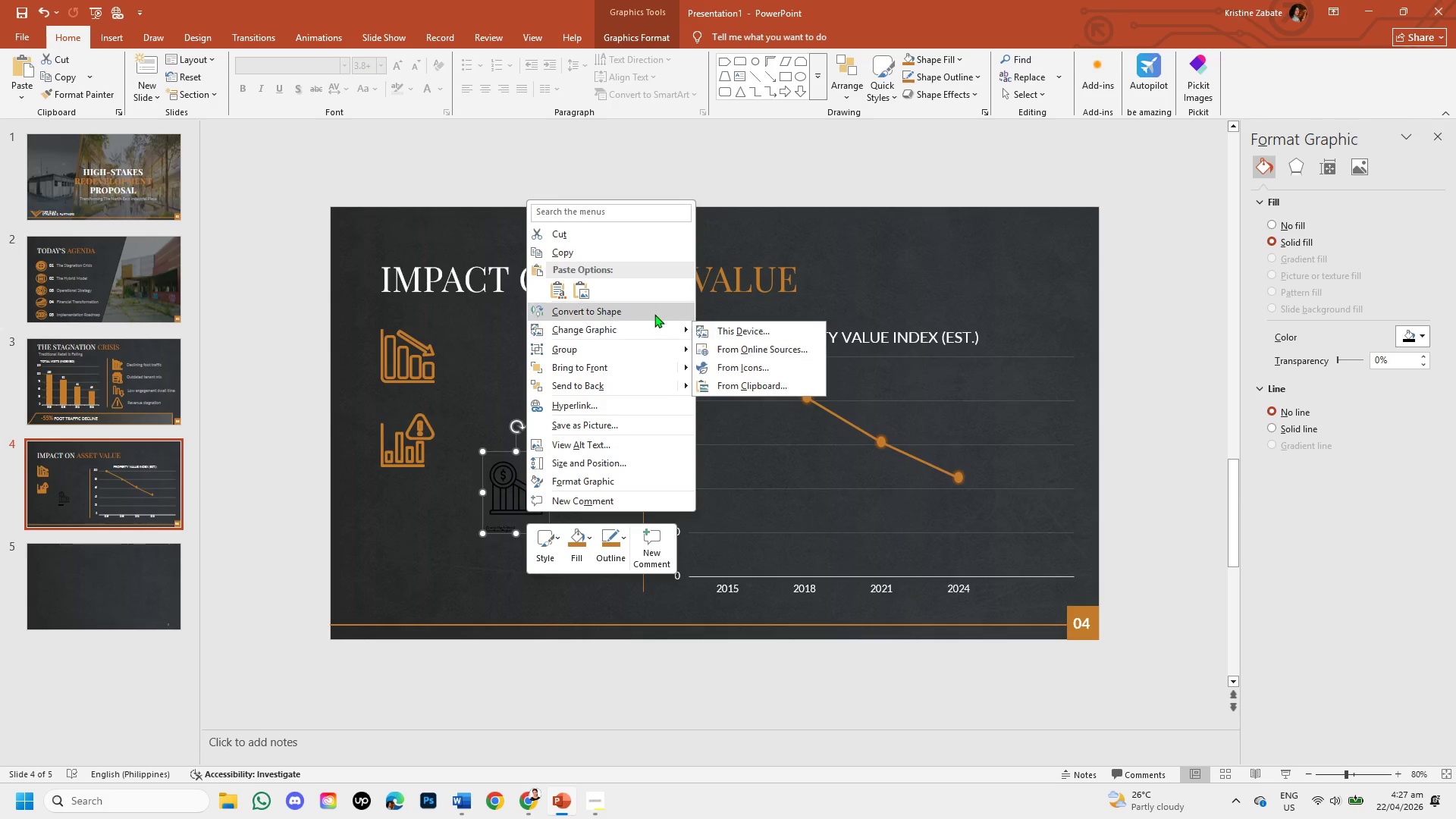 
left_click([653, 312])
 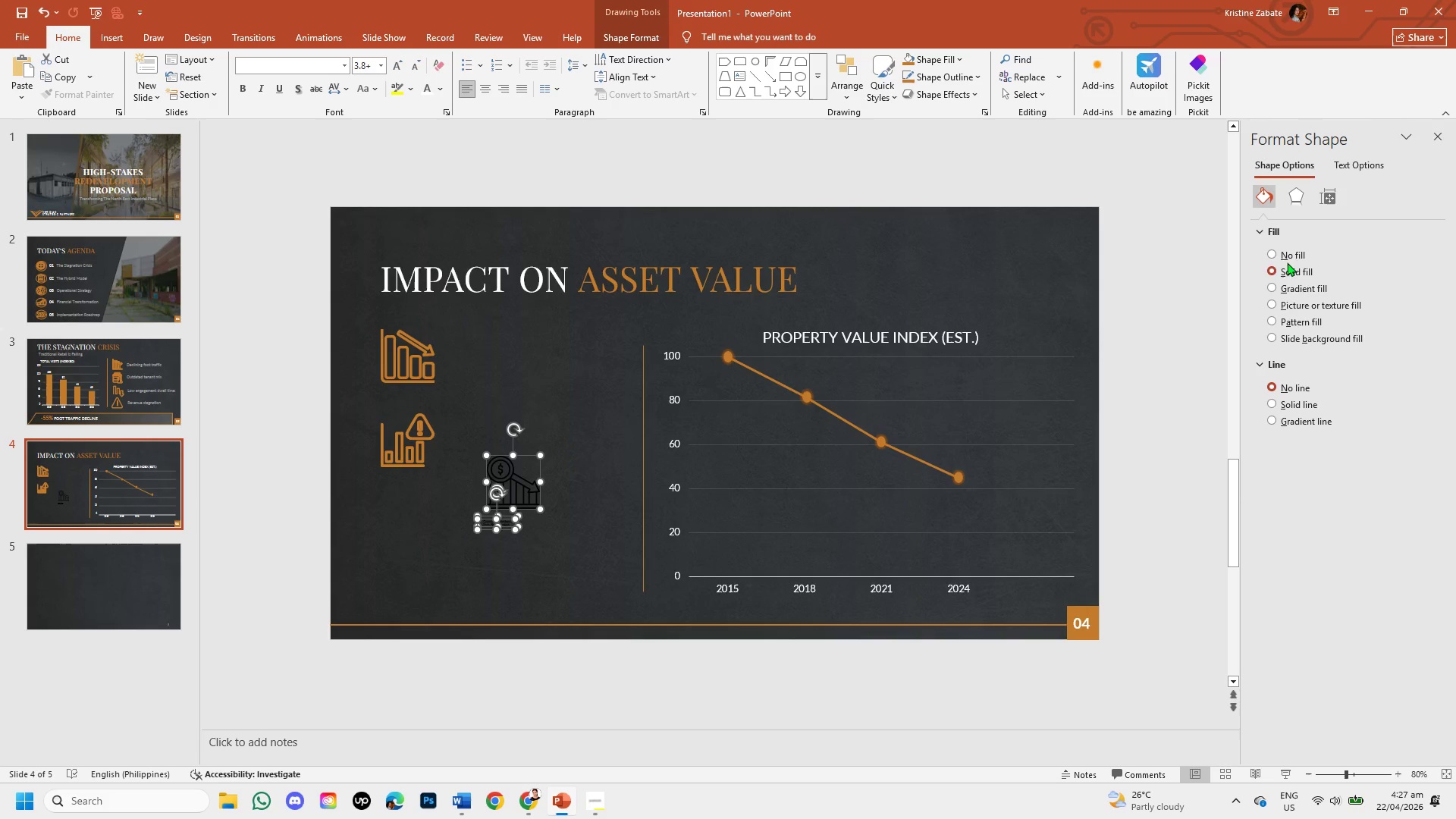 
left_click([1271, 256])
 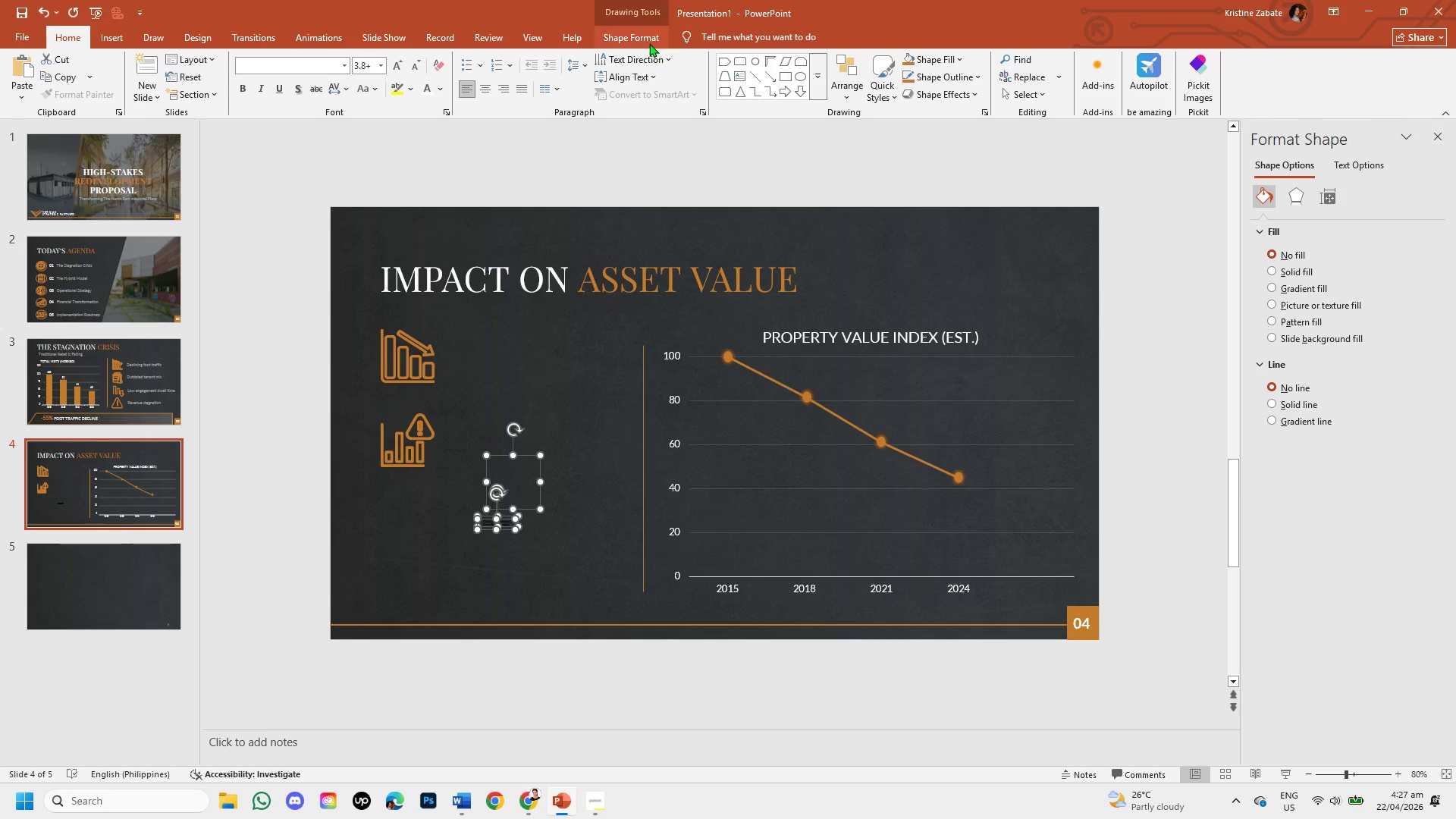 
left_click([649, 43])
 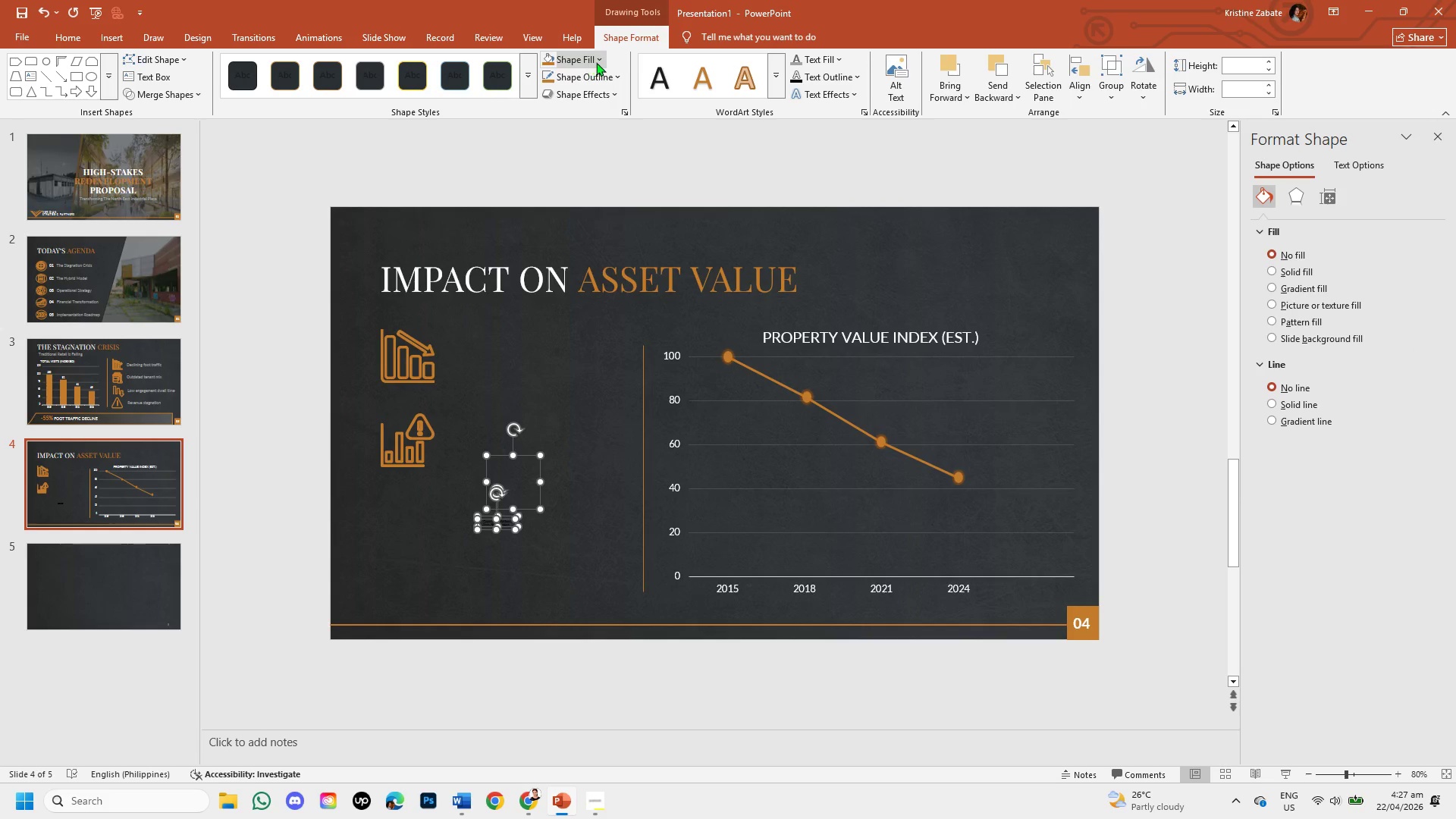 
left_click([596, 62])
 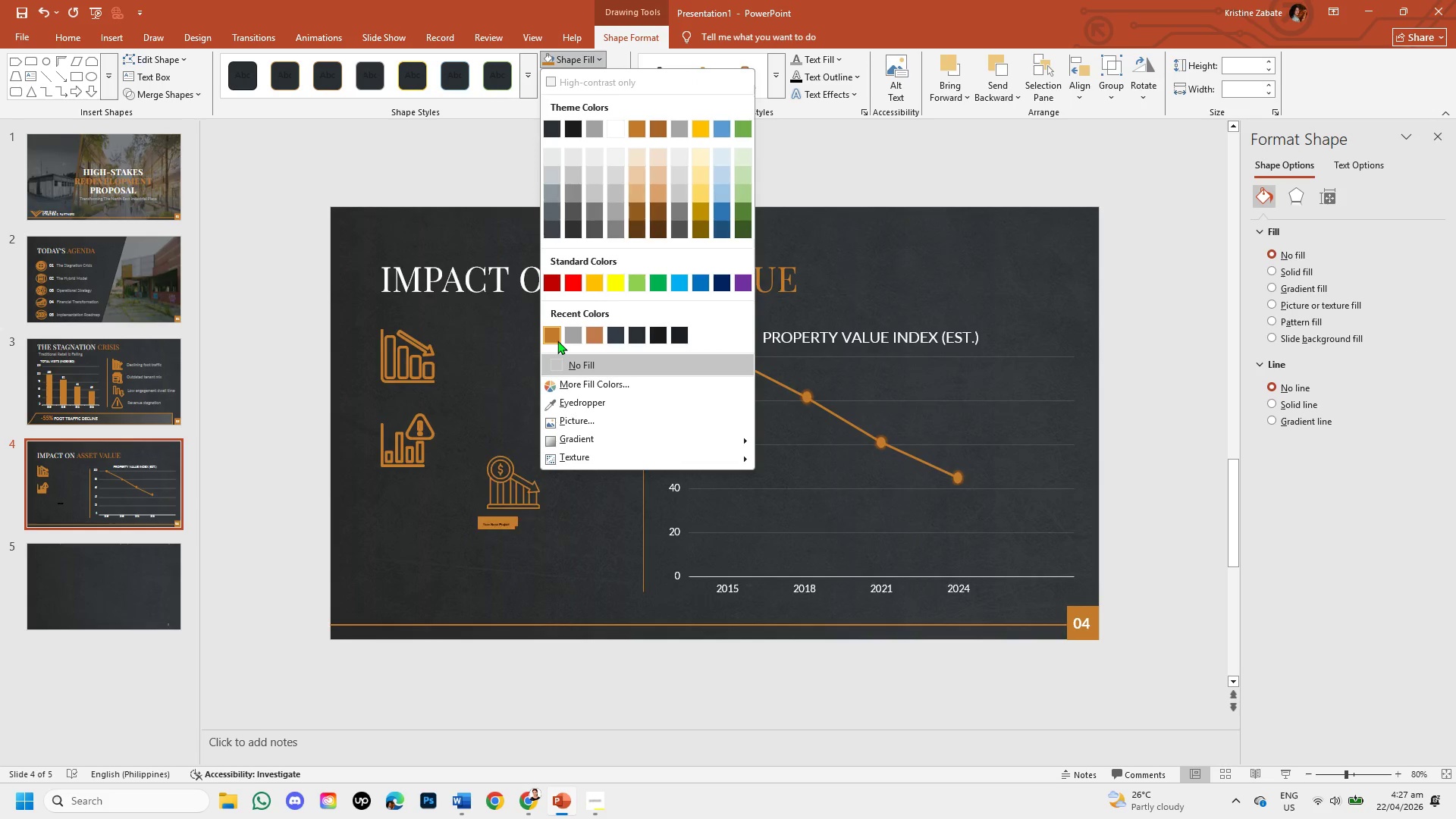 
left_click([552, 336])
 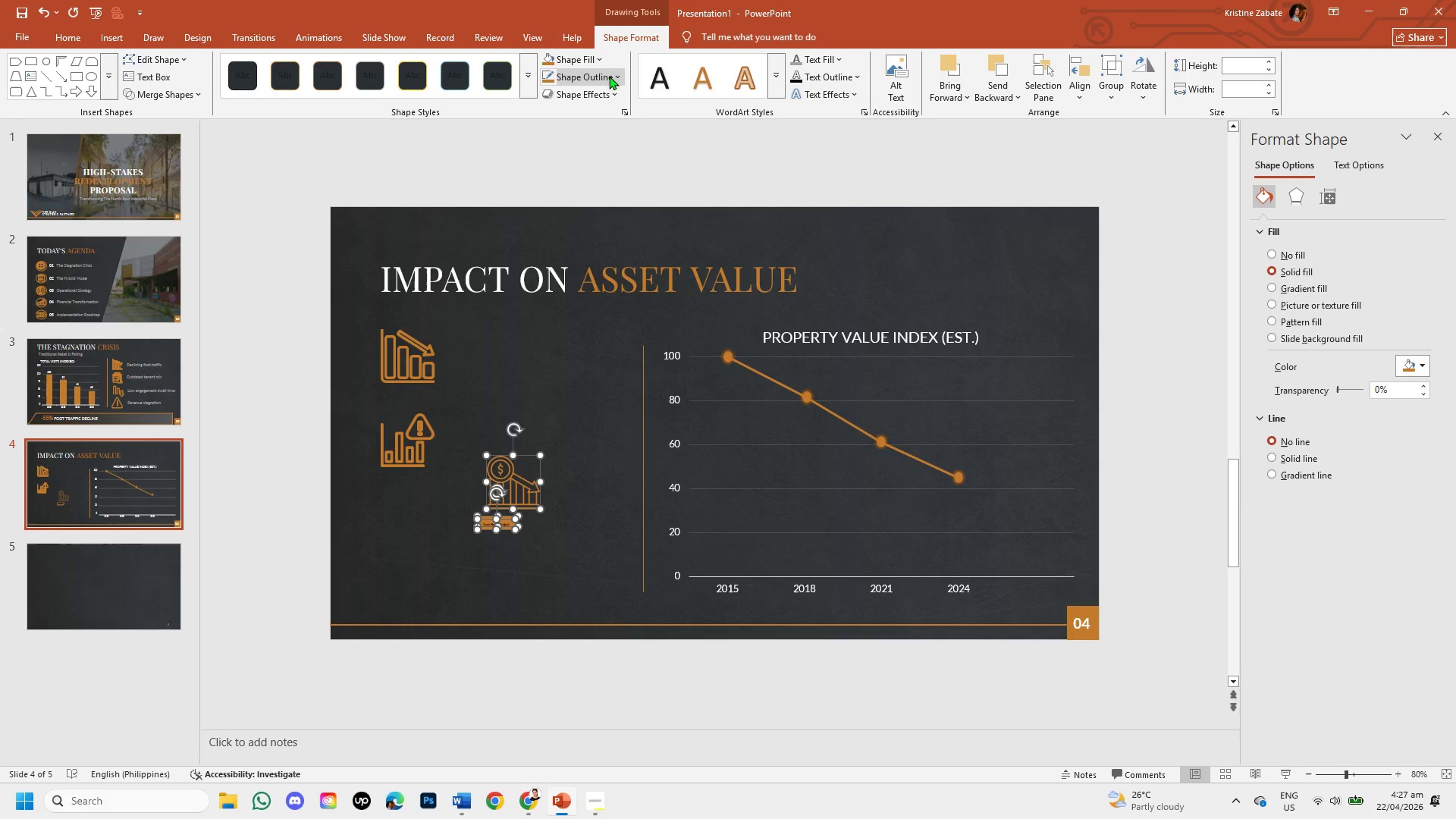 
left_click_drag(start_coordinate=[609, 75], to_coordinate=[610, 71])
 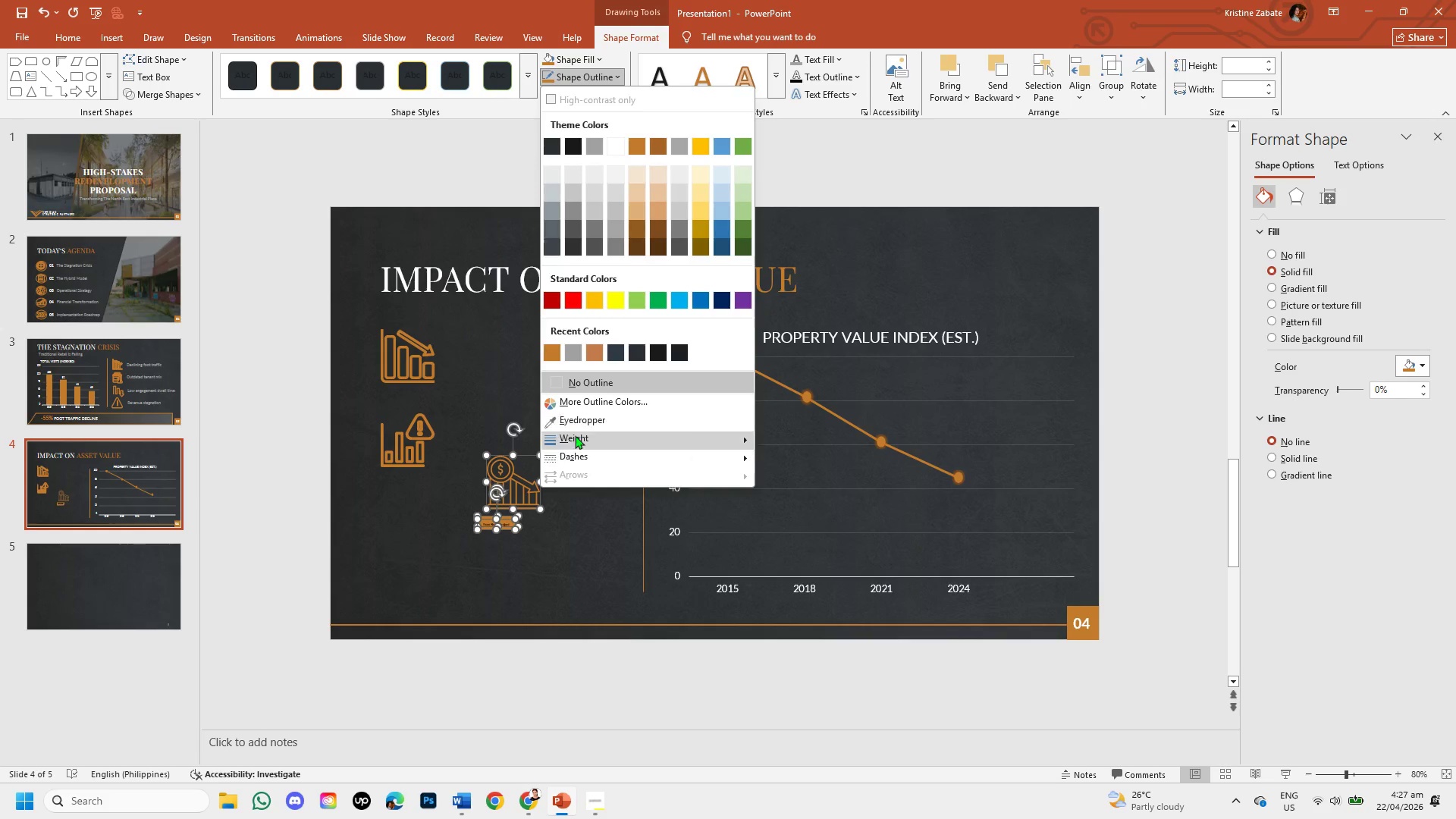 
left_click([579, 441])
 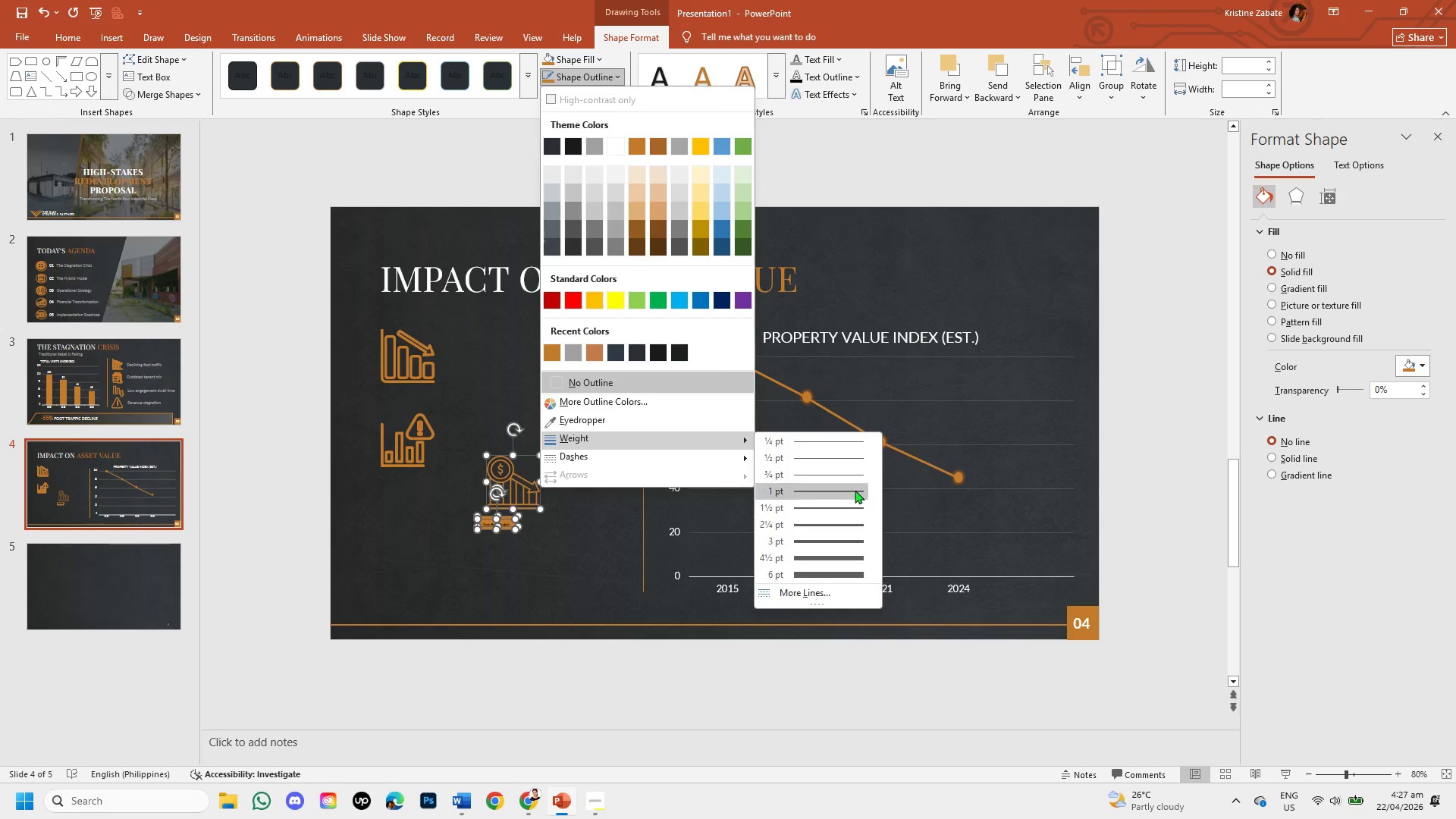 
left_click([853, 489])
 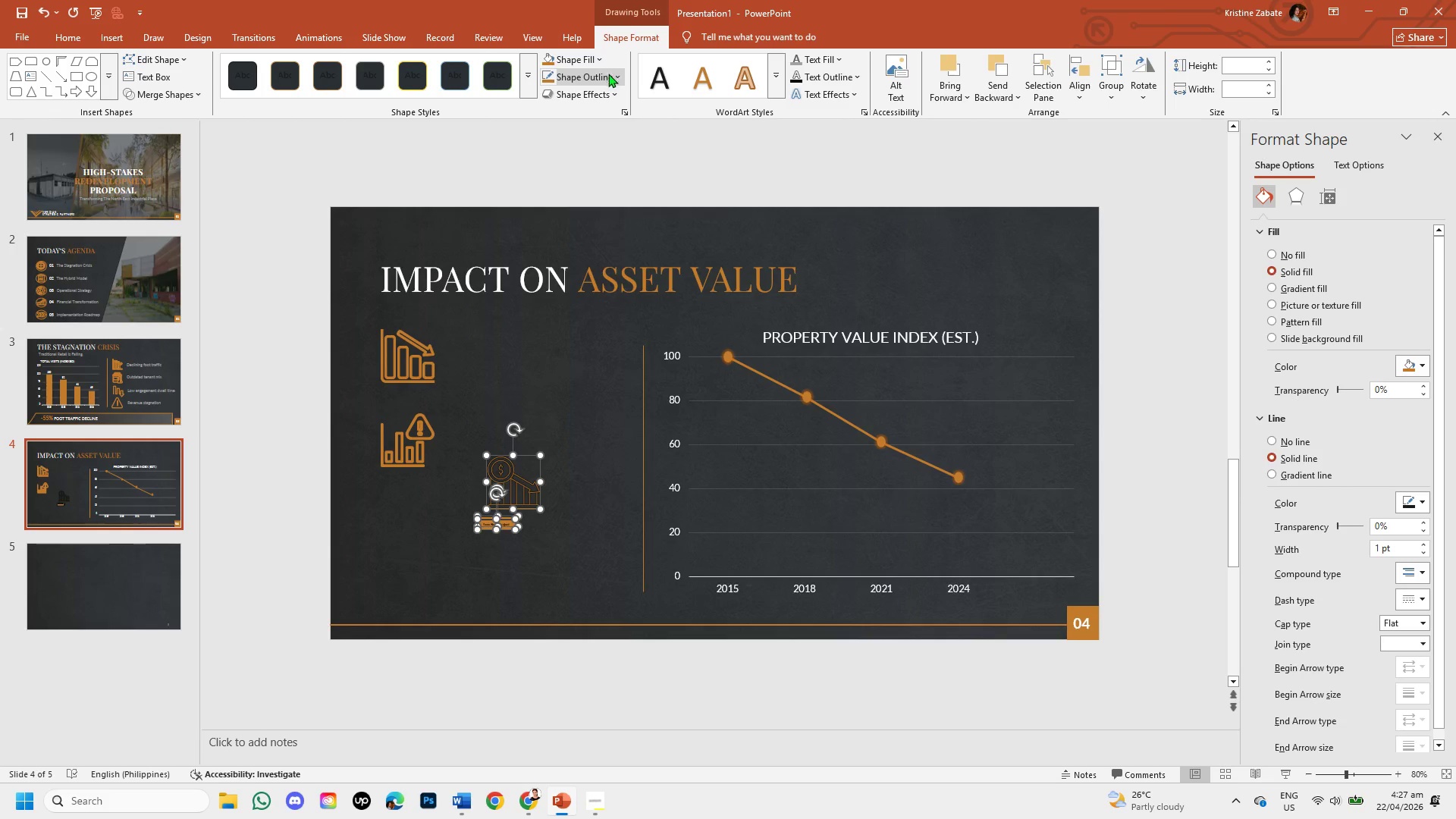 
left_click([613, 79])
 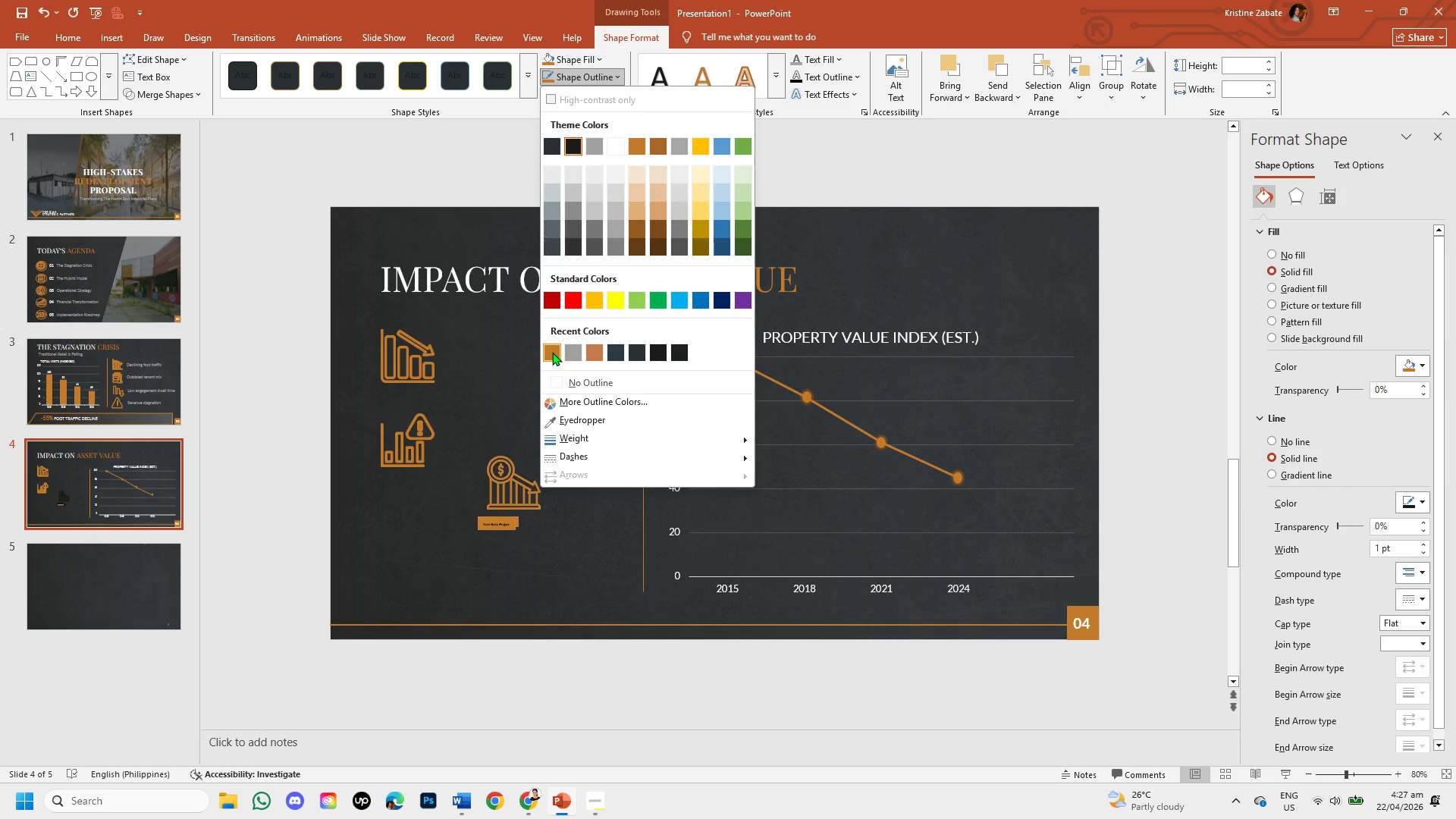 
left_click([552, 352])
 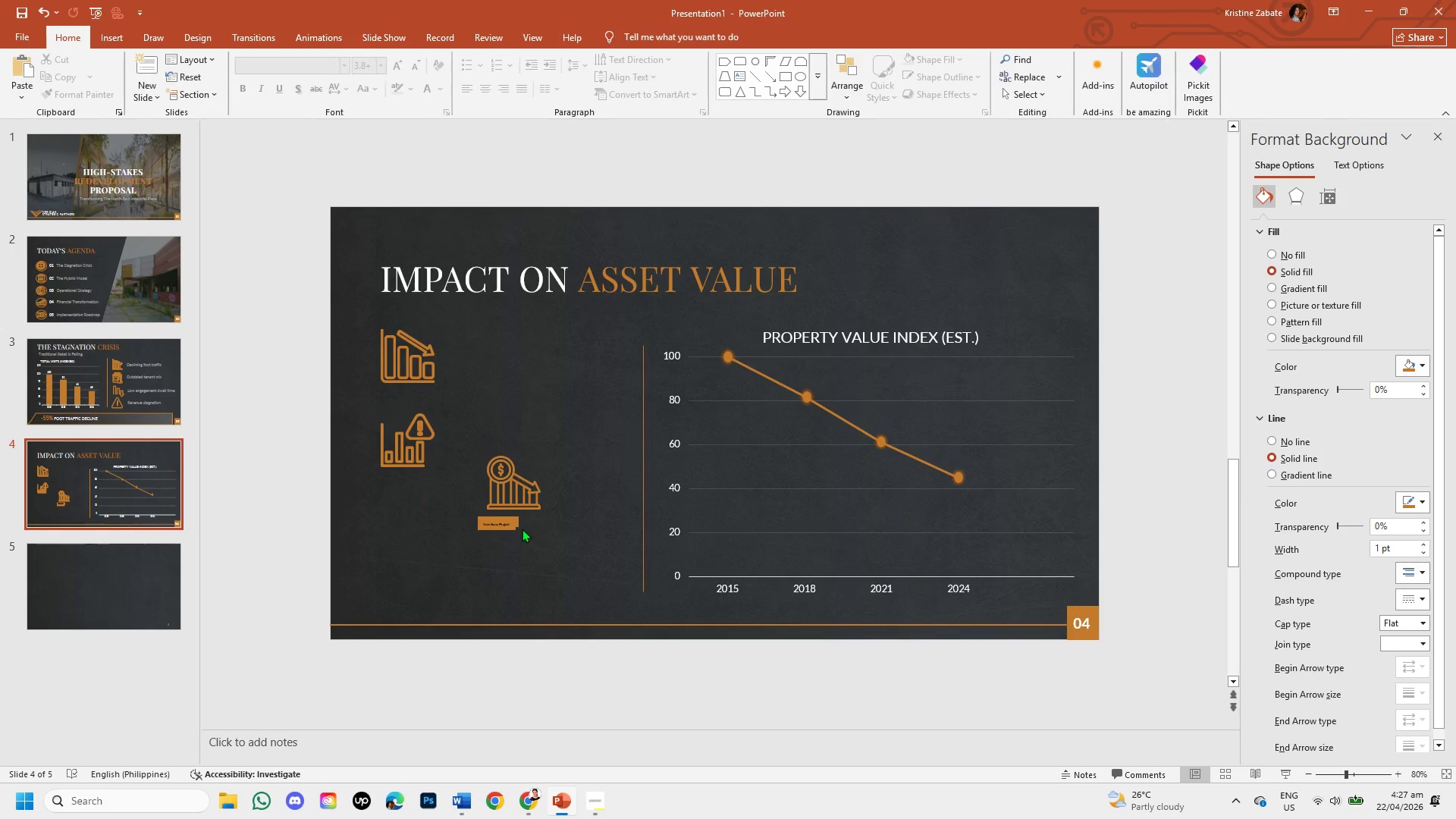 
left_click([507, 519])
 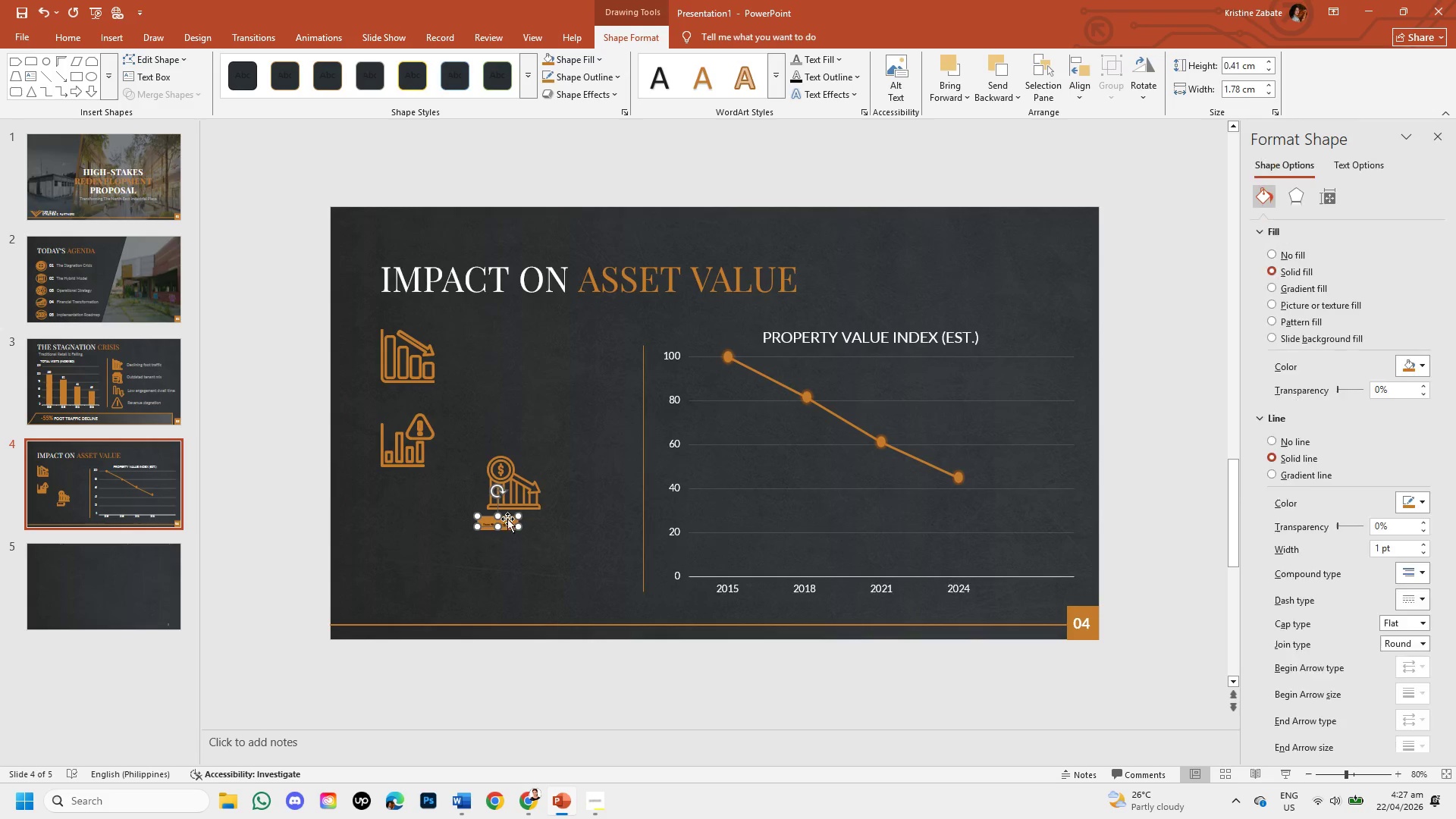 
key(Backspace)
 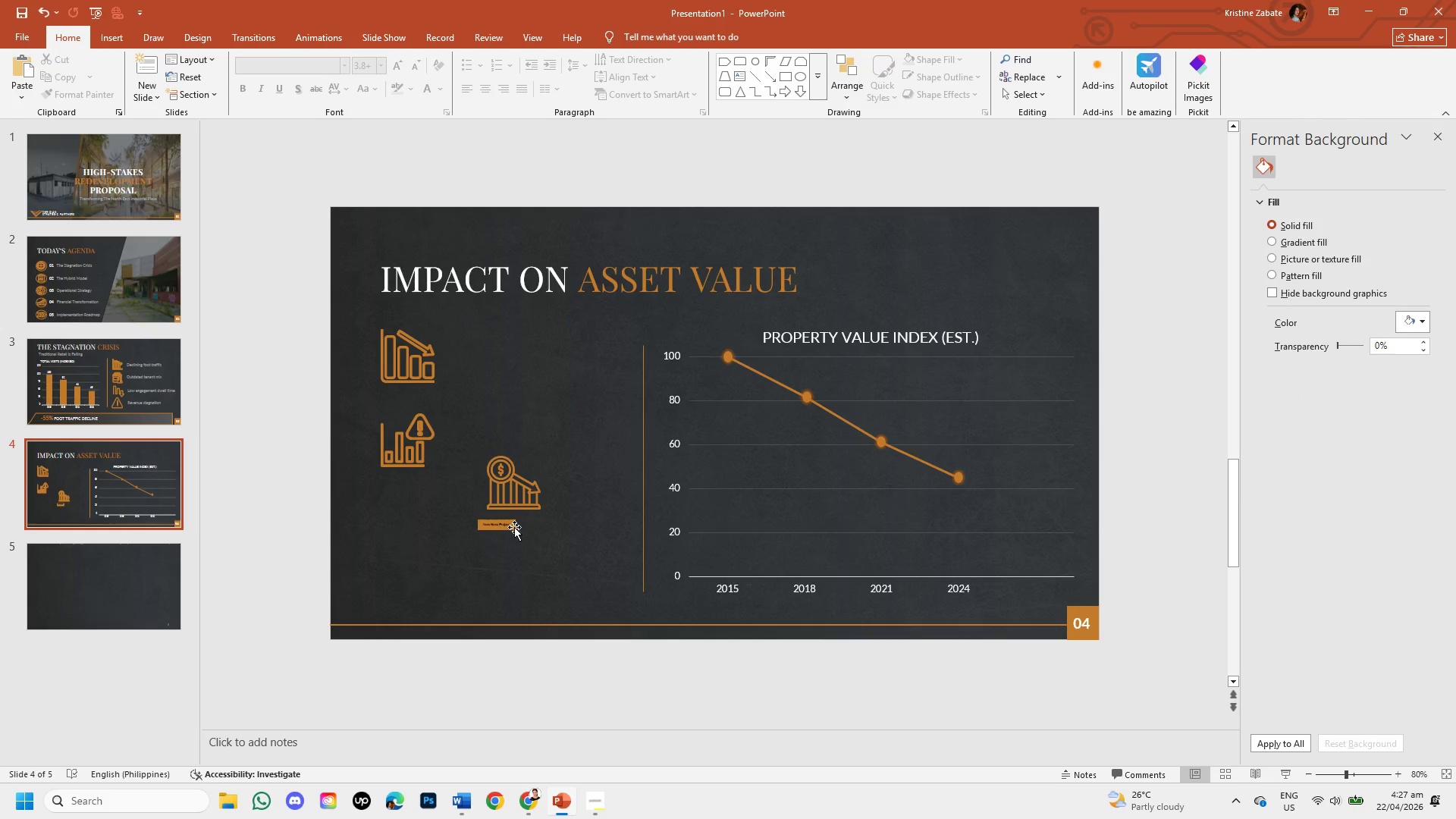 
left_click_drag(start_coordinate=[511, 526], to_coordinate=[514, 486])
 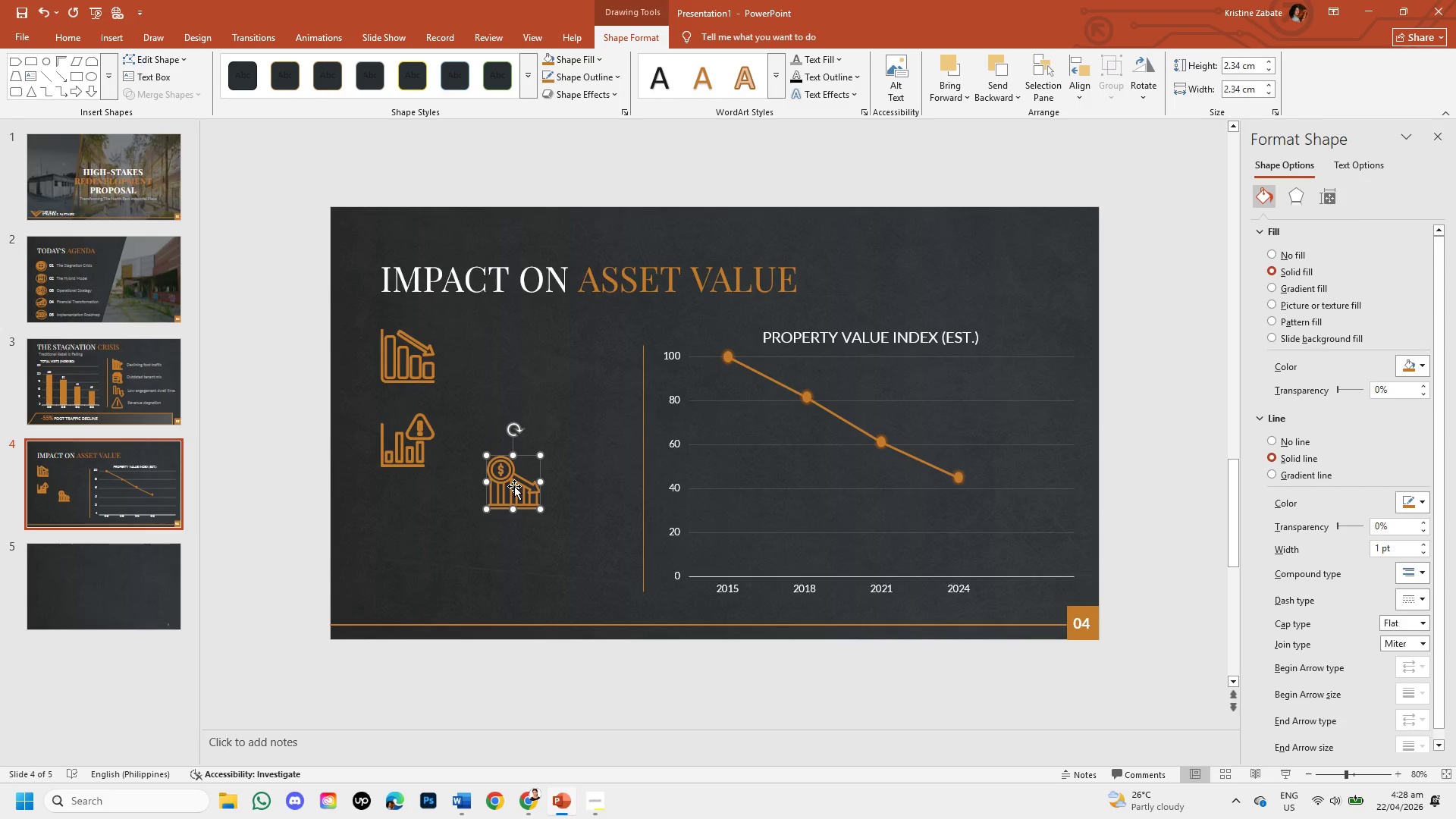 
key(Backspace)
 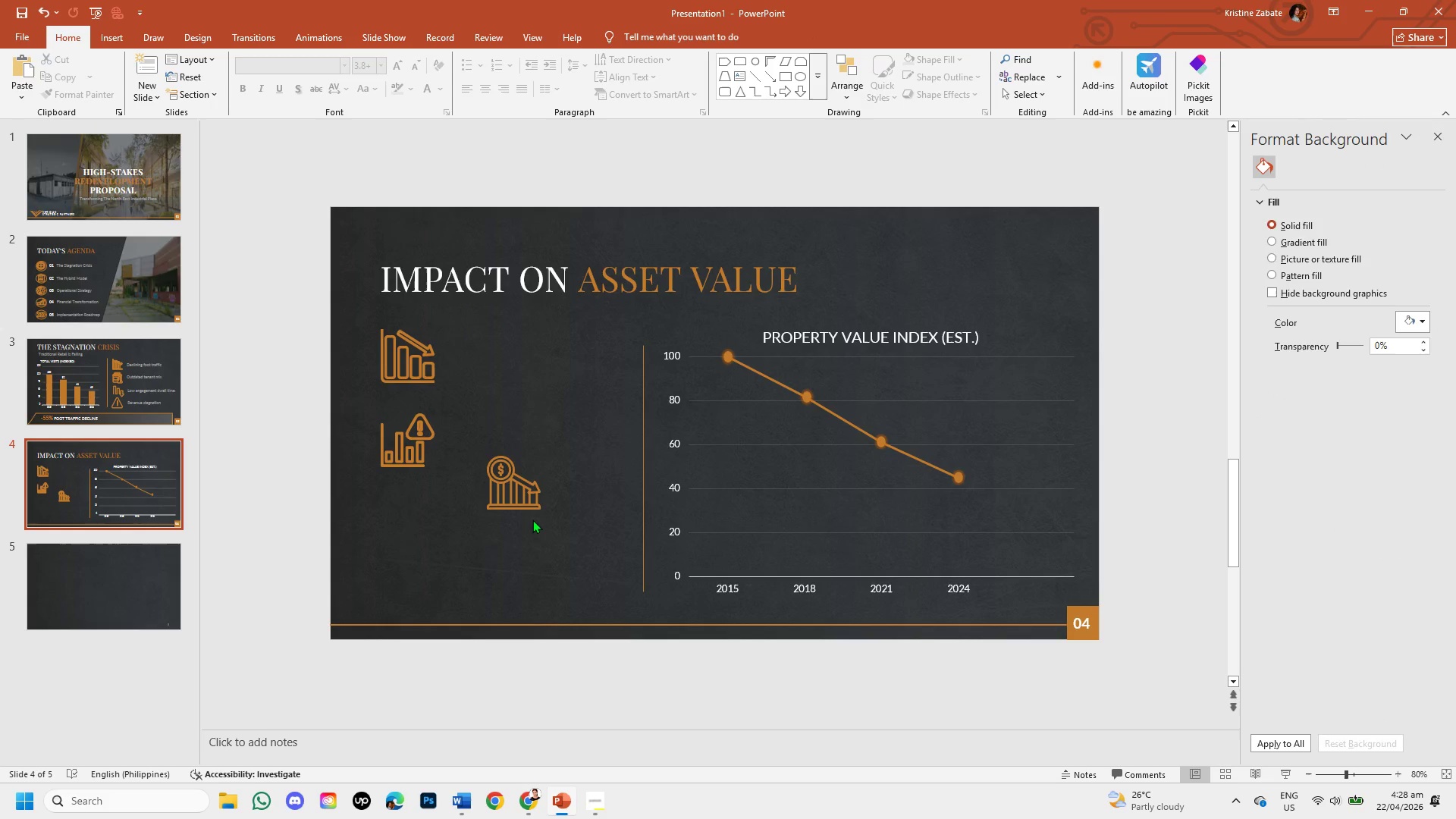 
left_click([514, 486])
 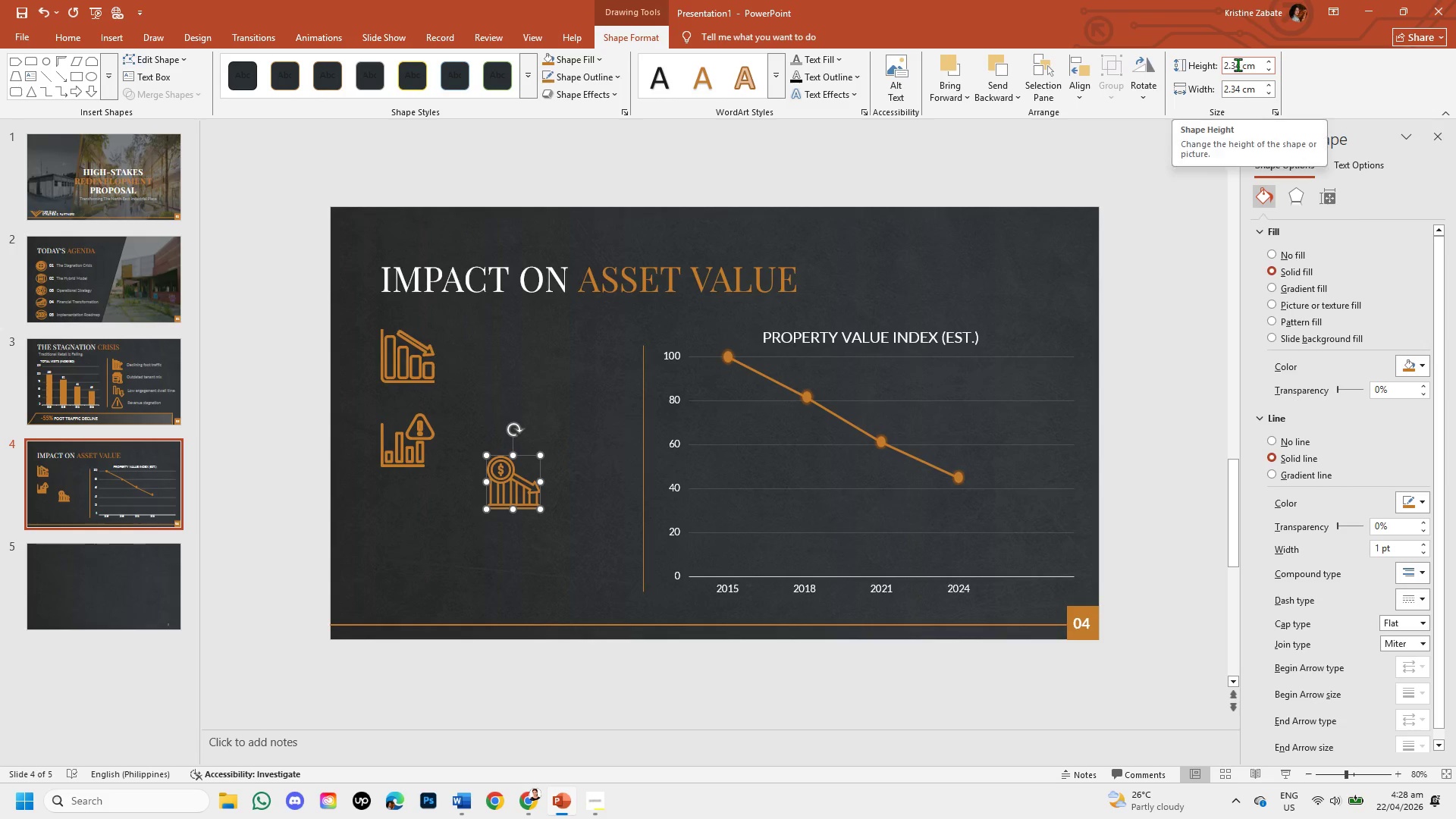 
left_click([1241, 64])
 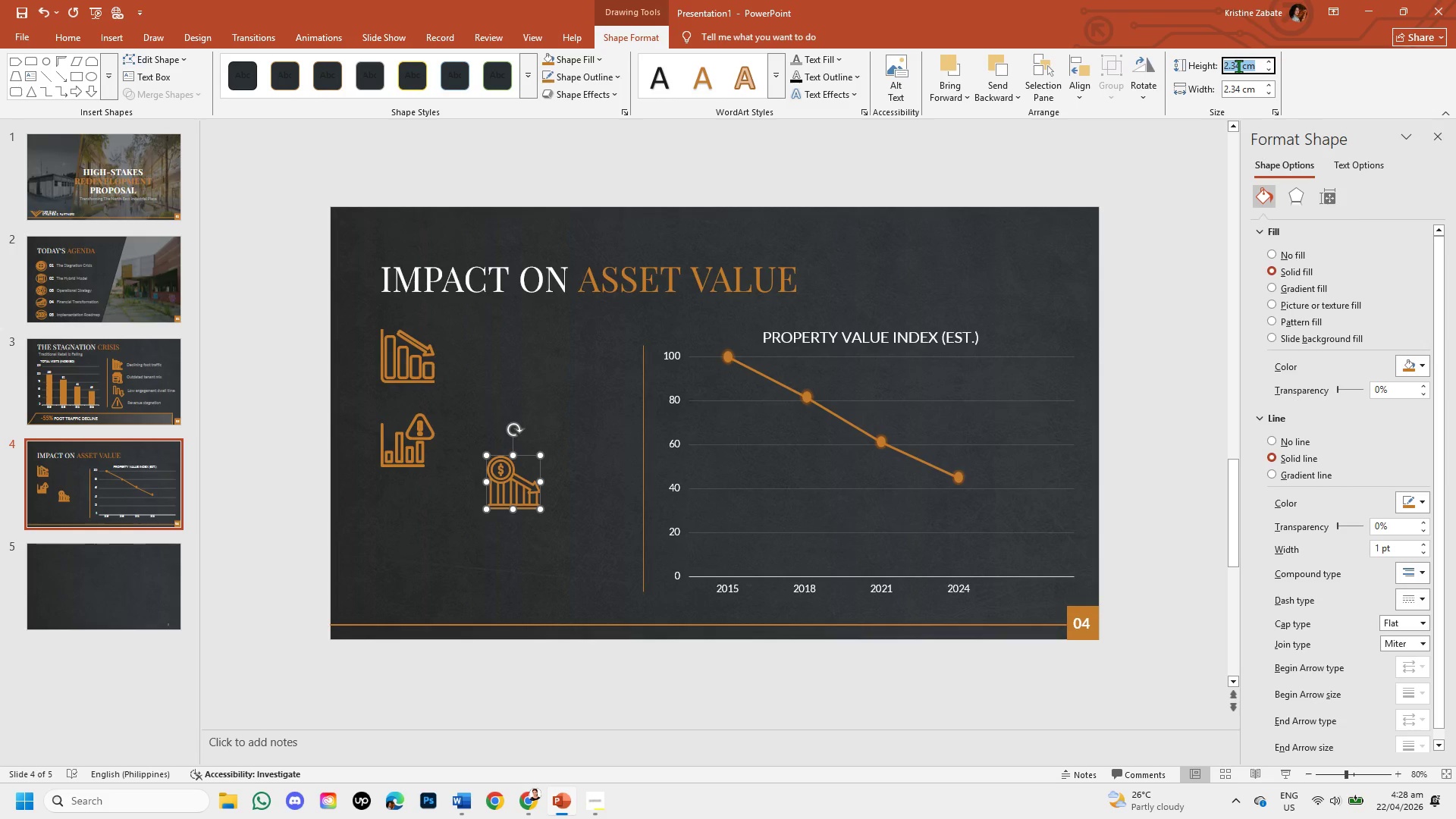 
left_click([1238, 66])
 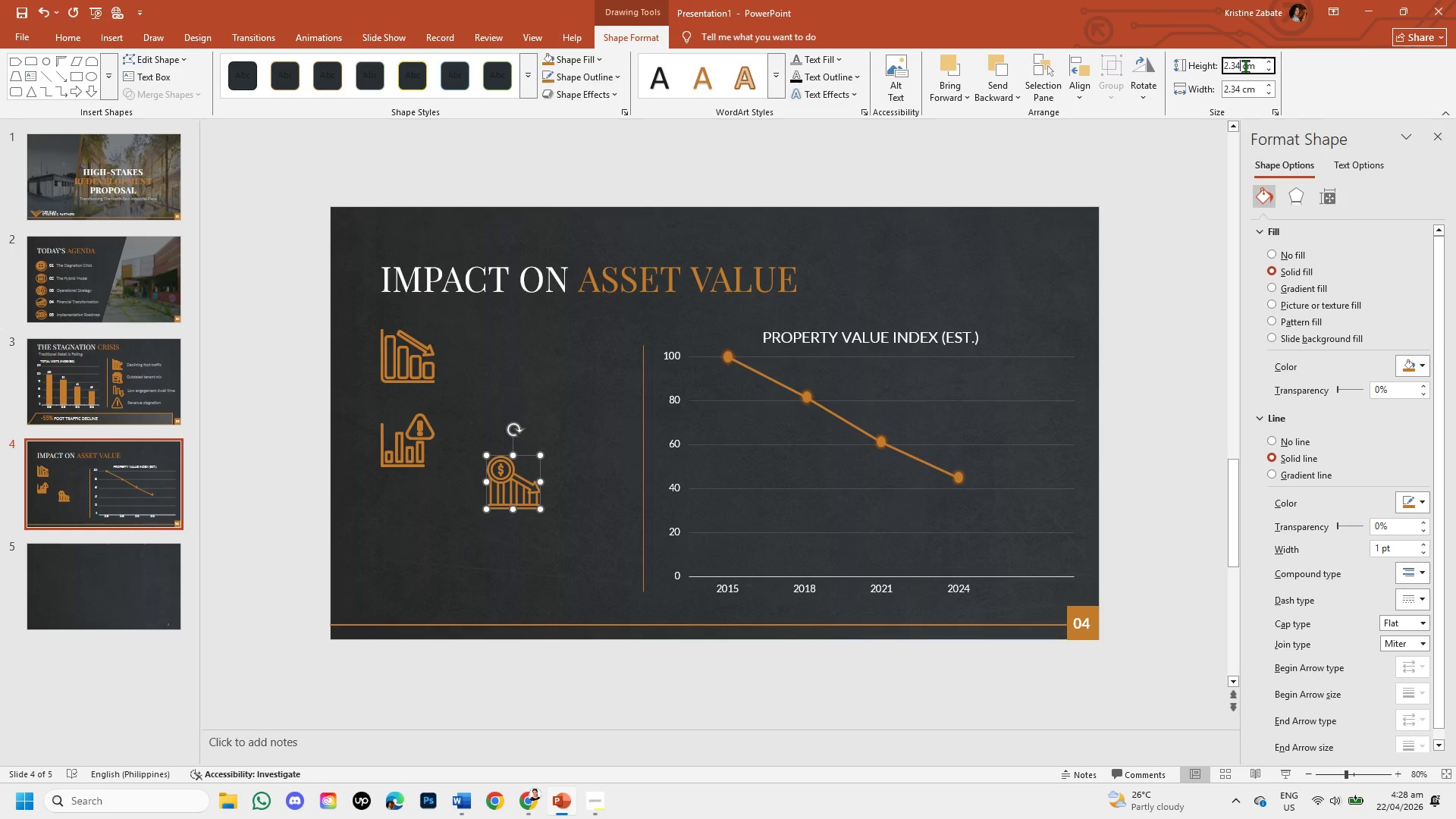 
key(Backspace)
 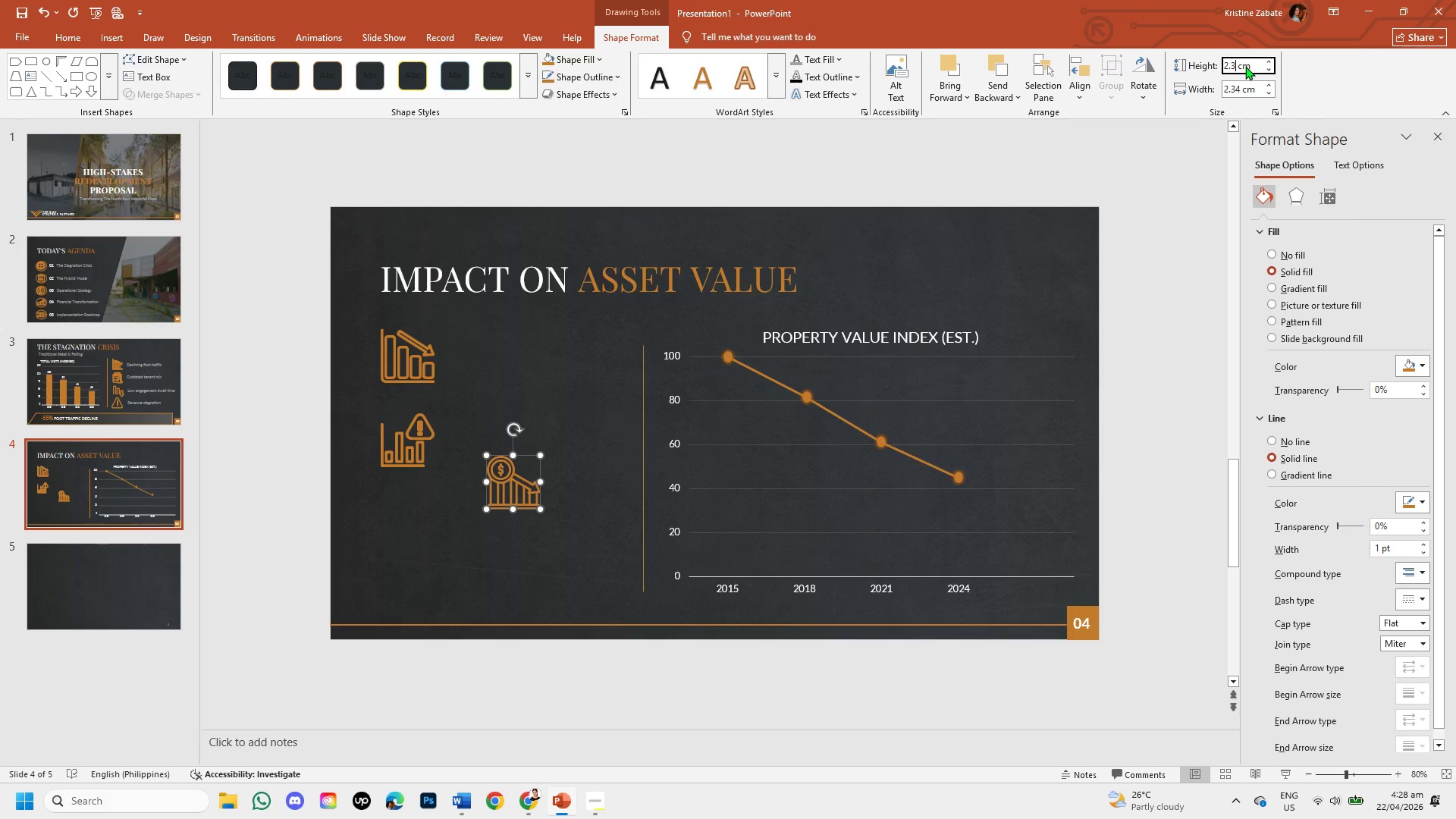 
key(Numpad3)
 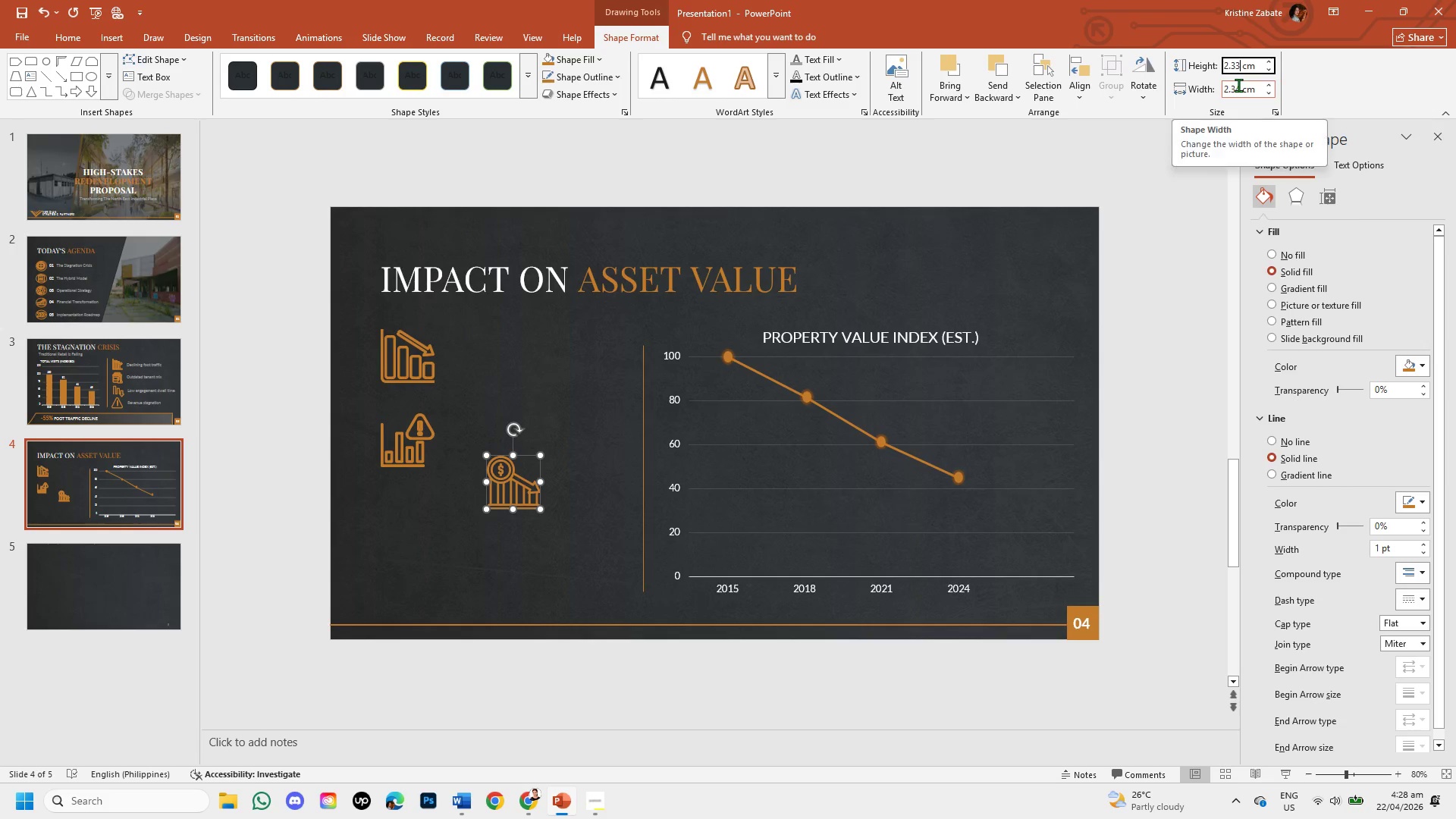 
double_click([1239, 86])
 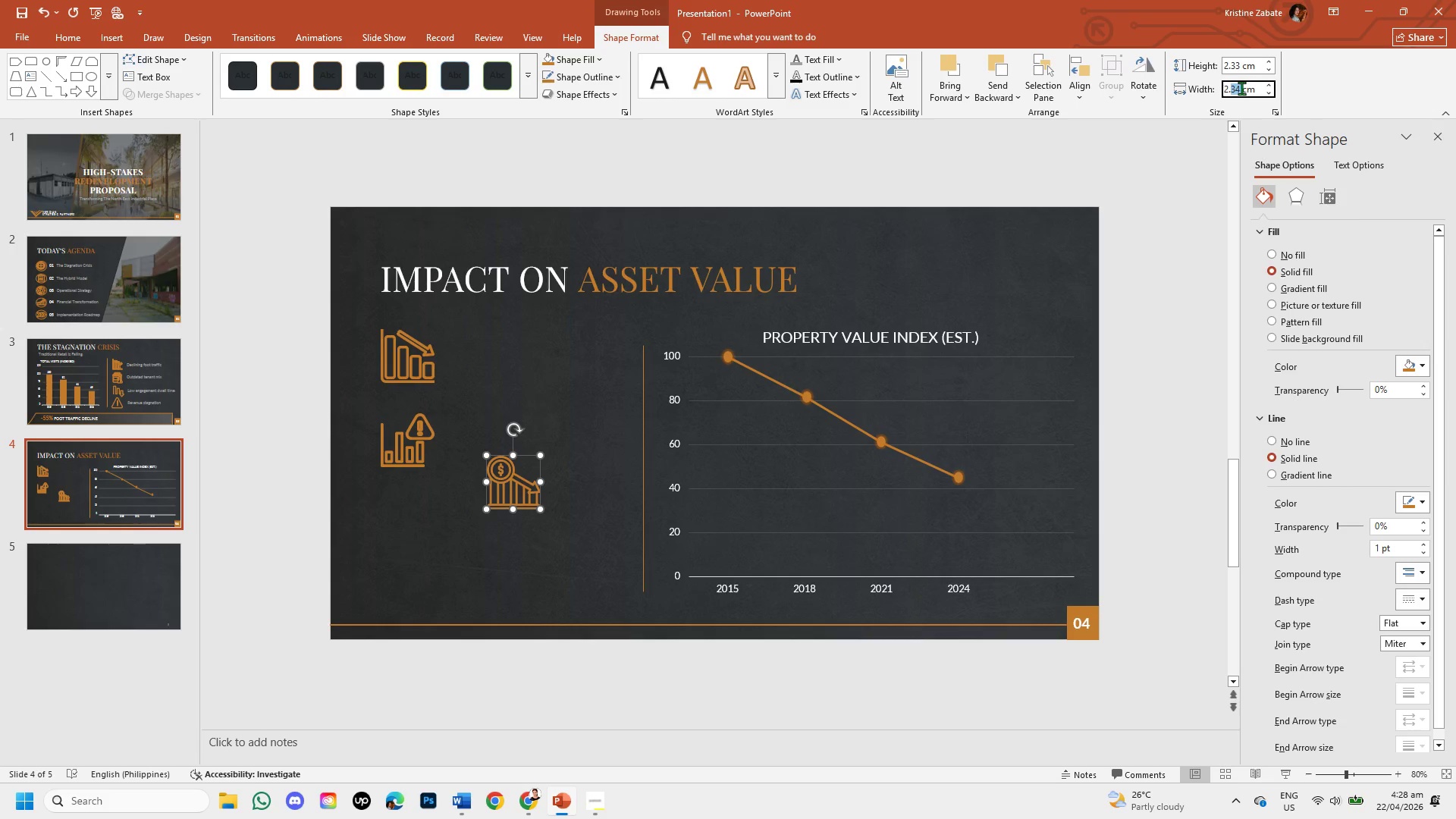 
left_click([1240, 88])
 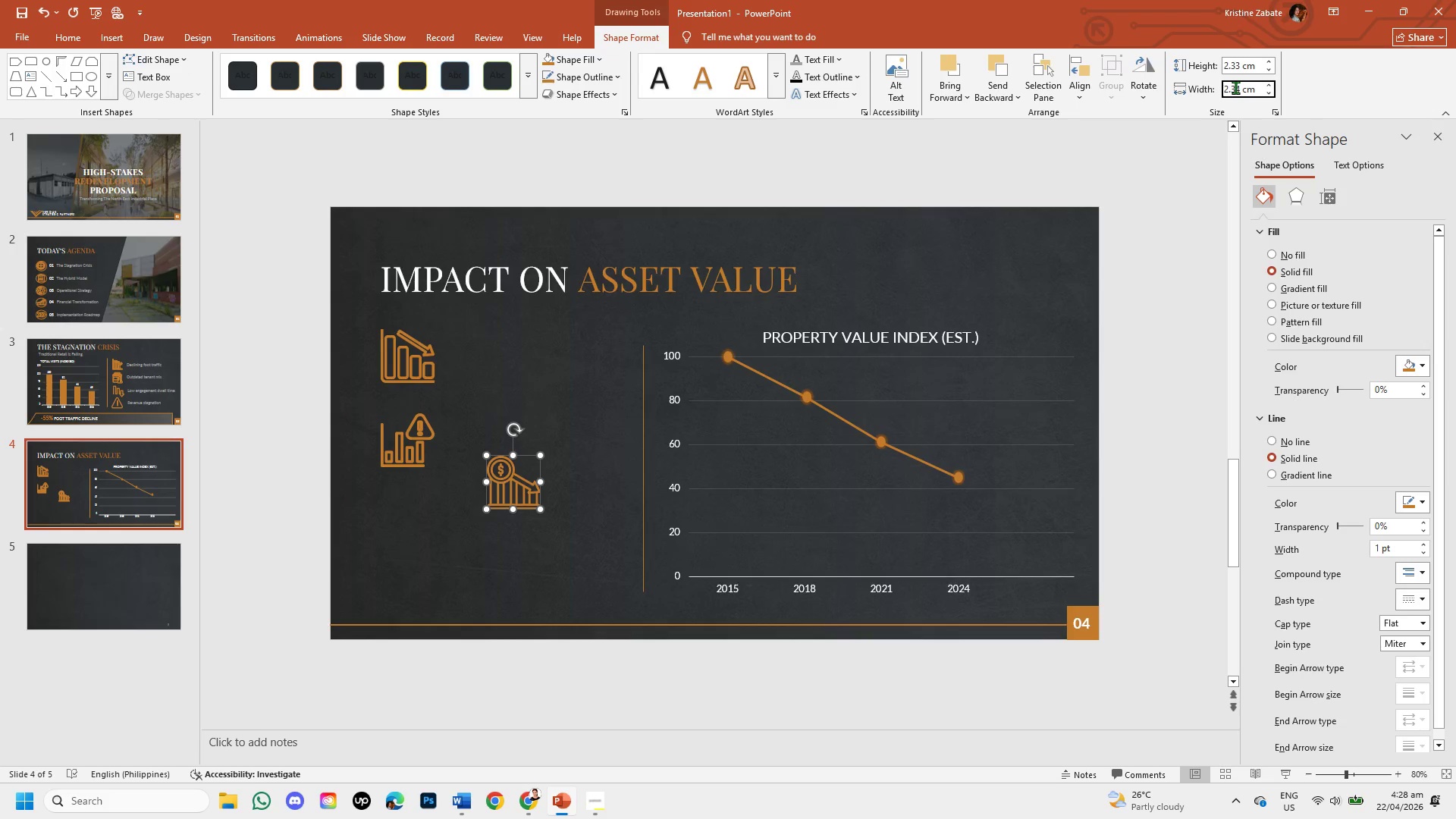 
key(Backspace)
 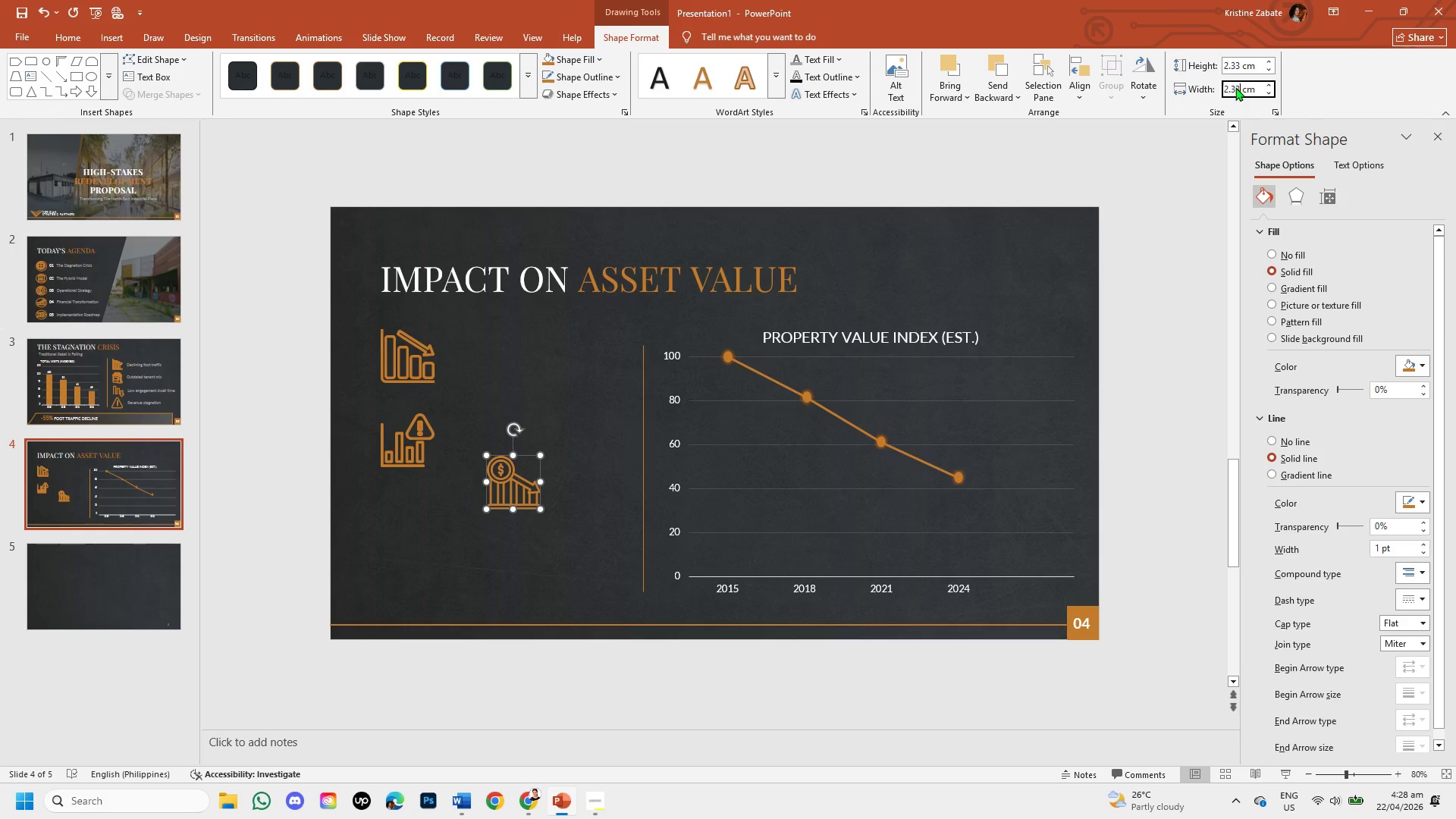 
key(Numpad3)
 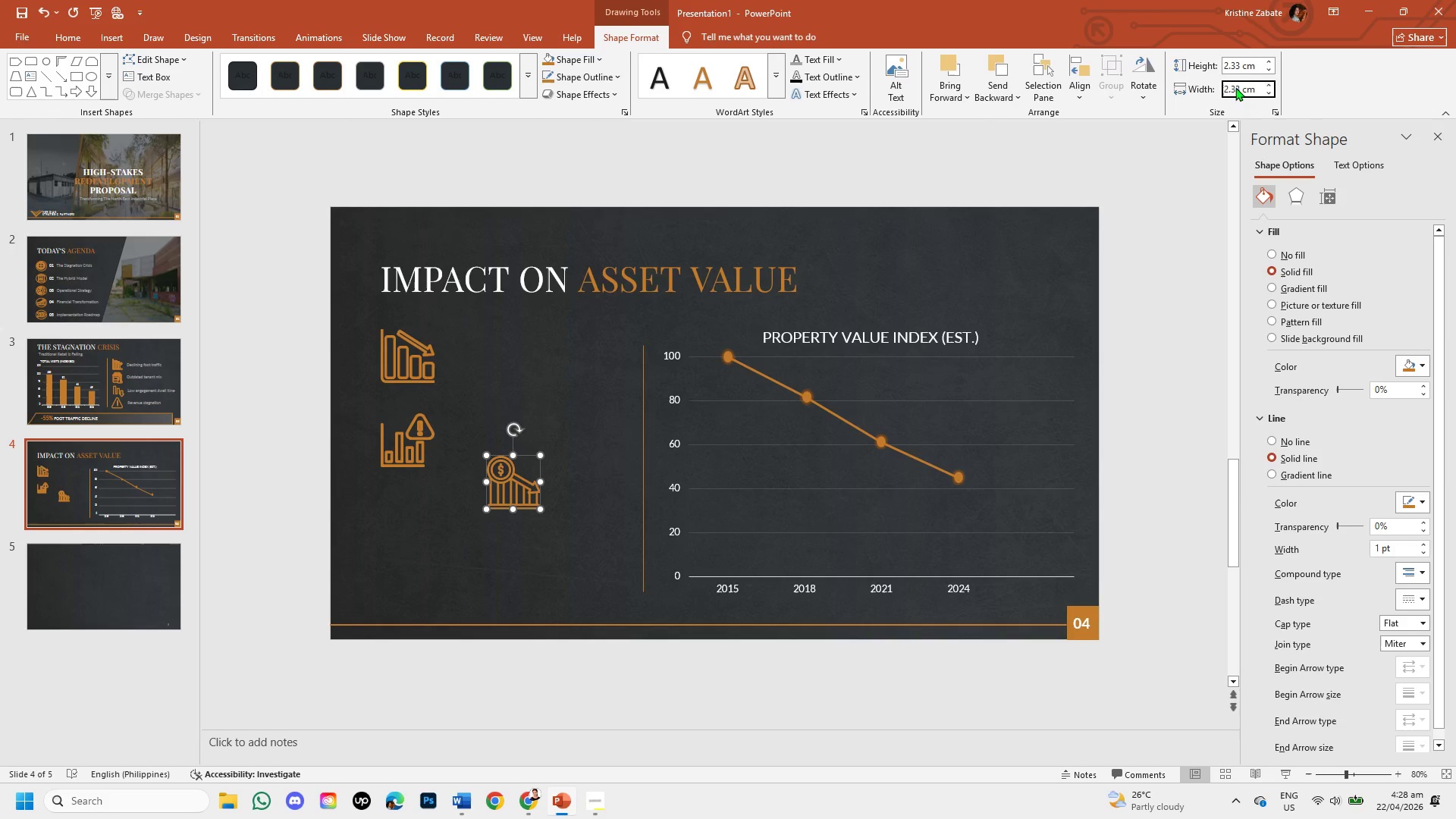 
key(Enter)
 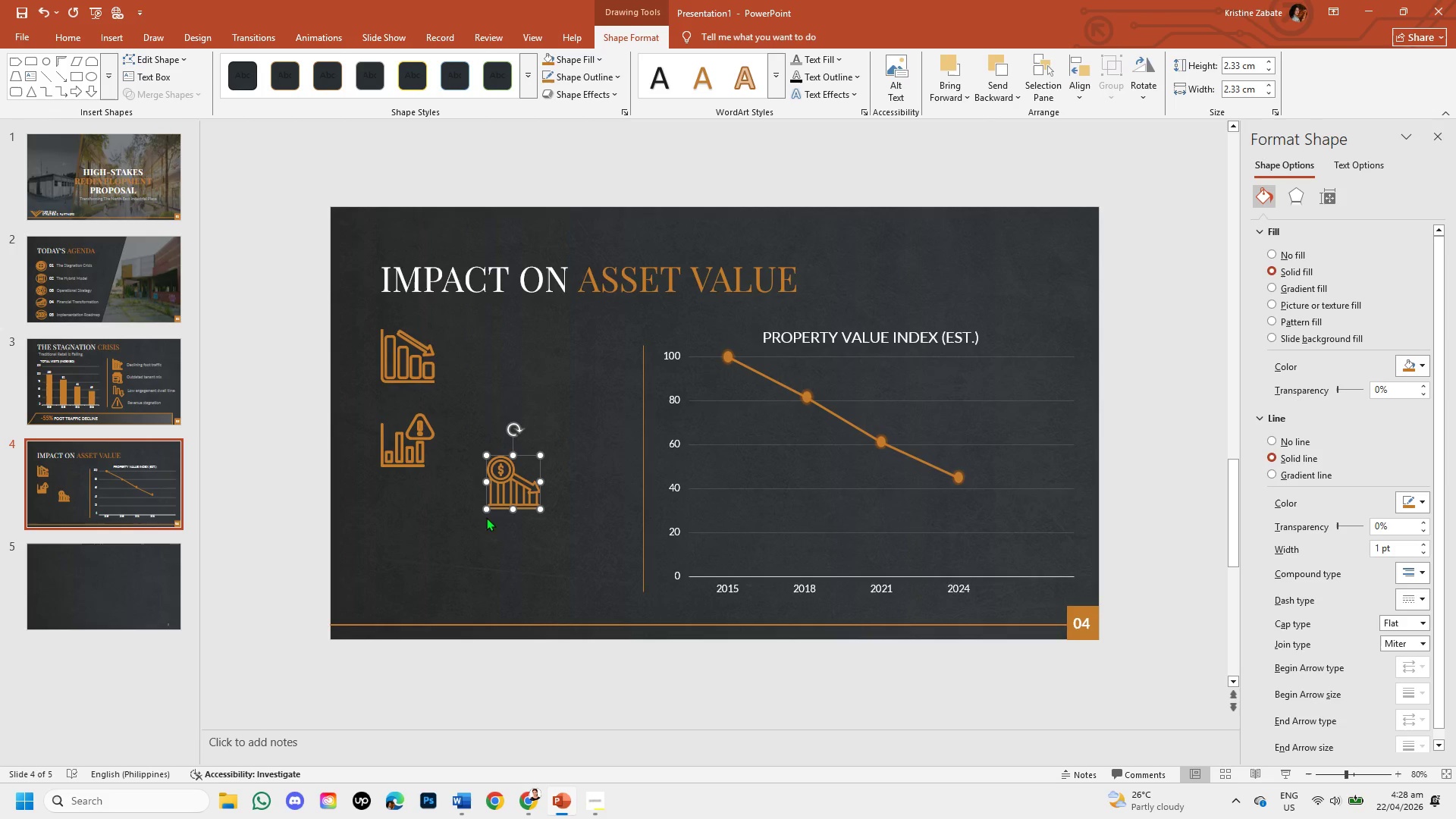 
left_click([508, 548])
 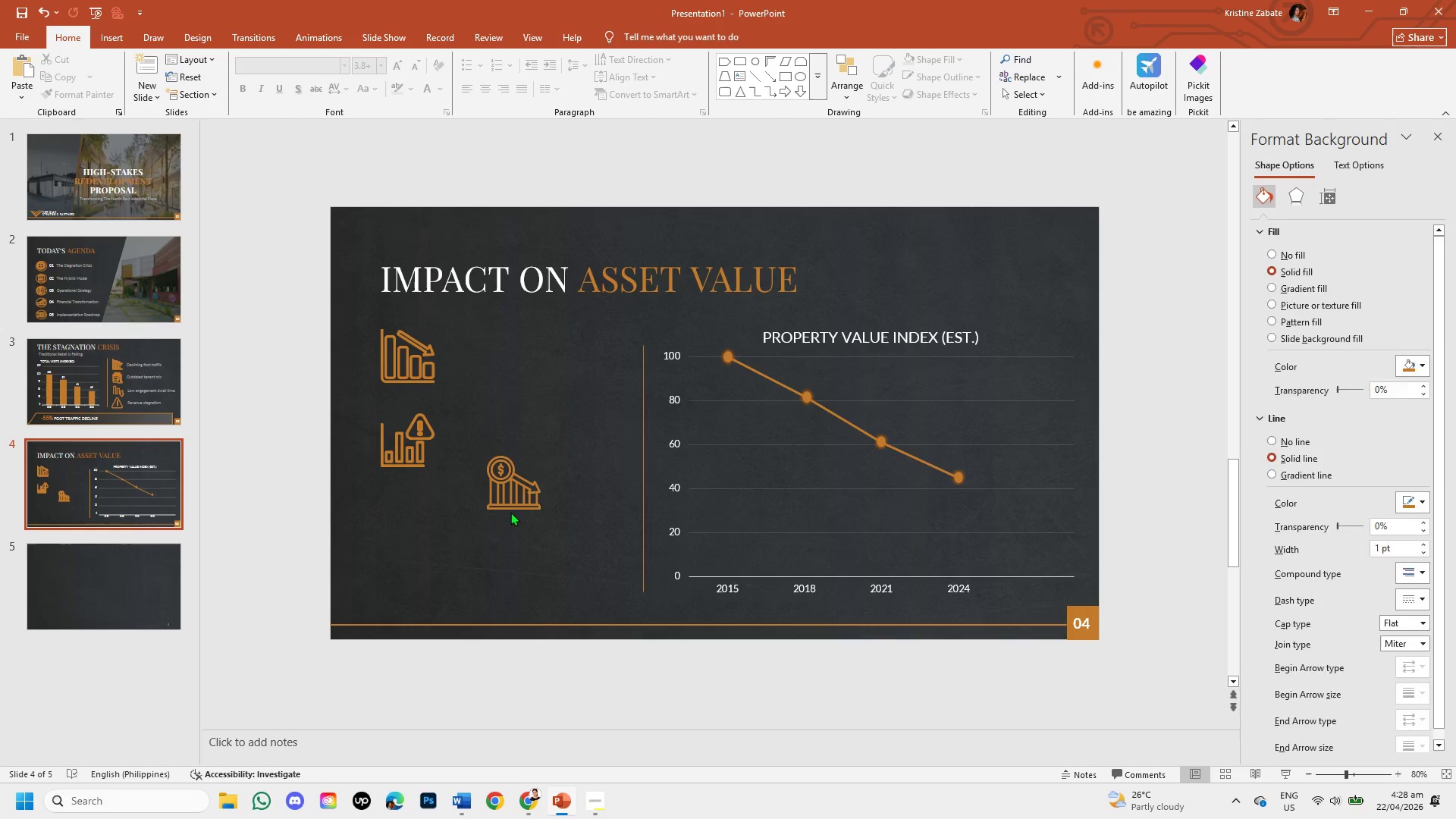 
left_click([510, 512])
 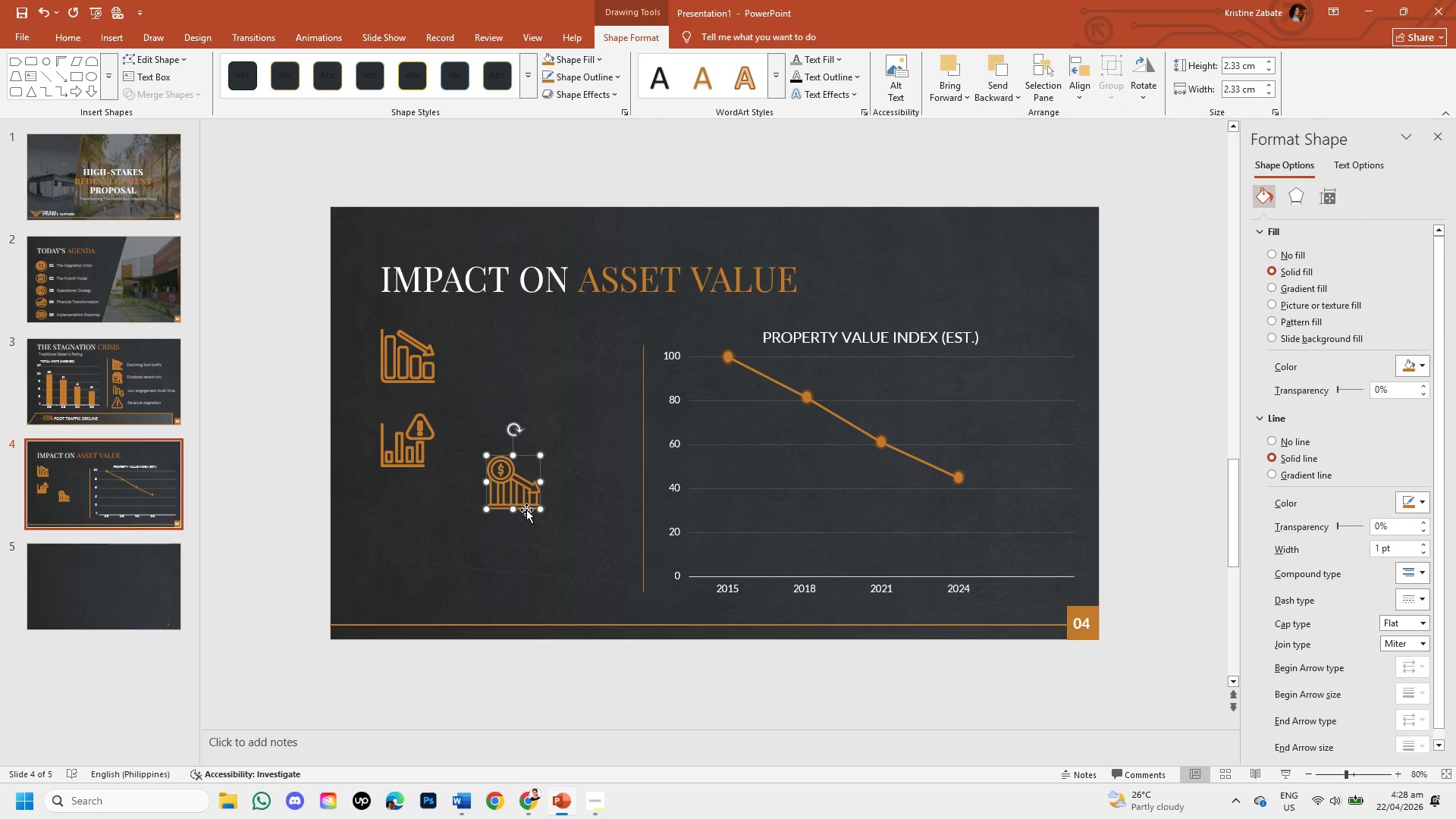 
left_click_drag(start_coordinate=[526, 510], to_coordinate=[419, 563])
 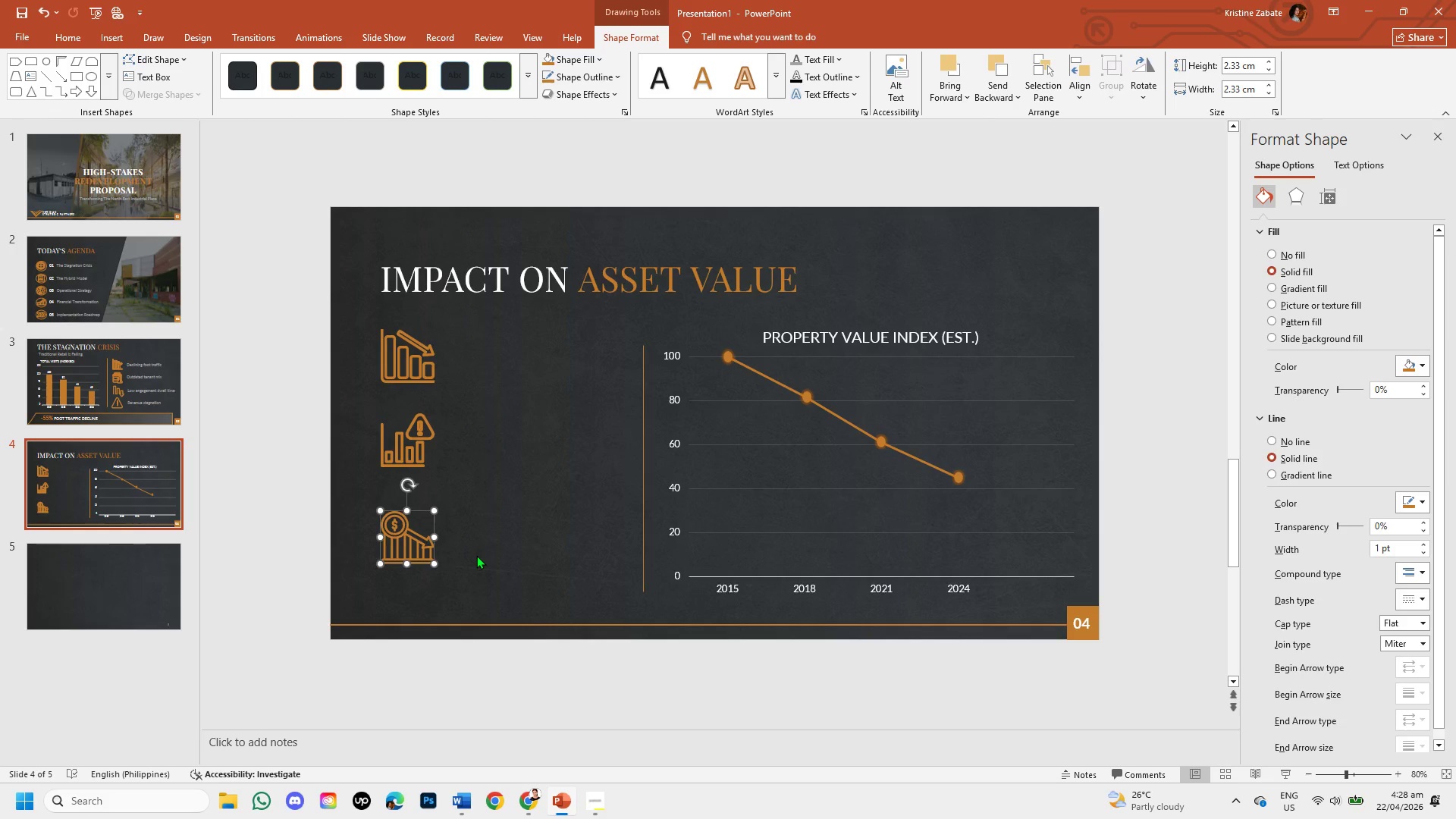 
left_click([476, 555])
 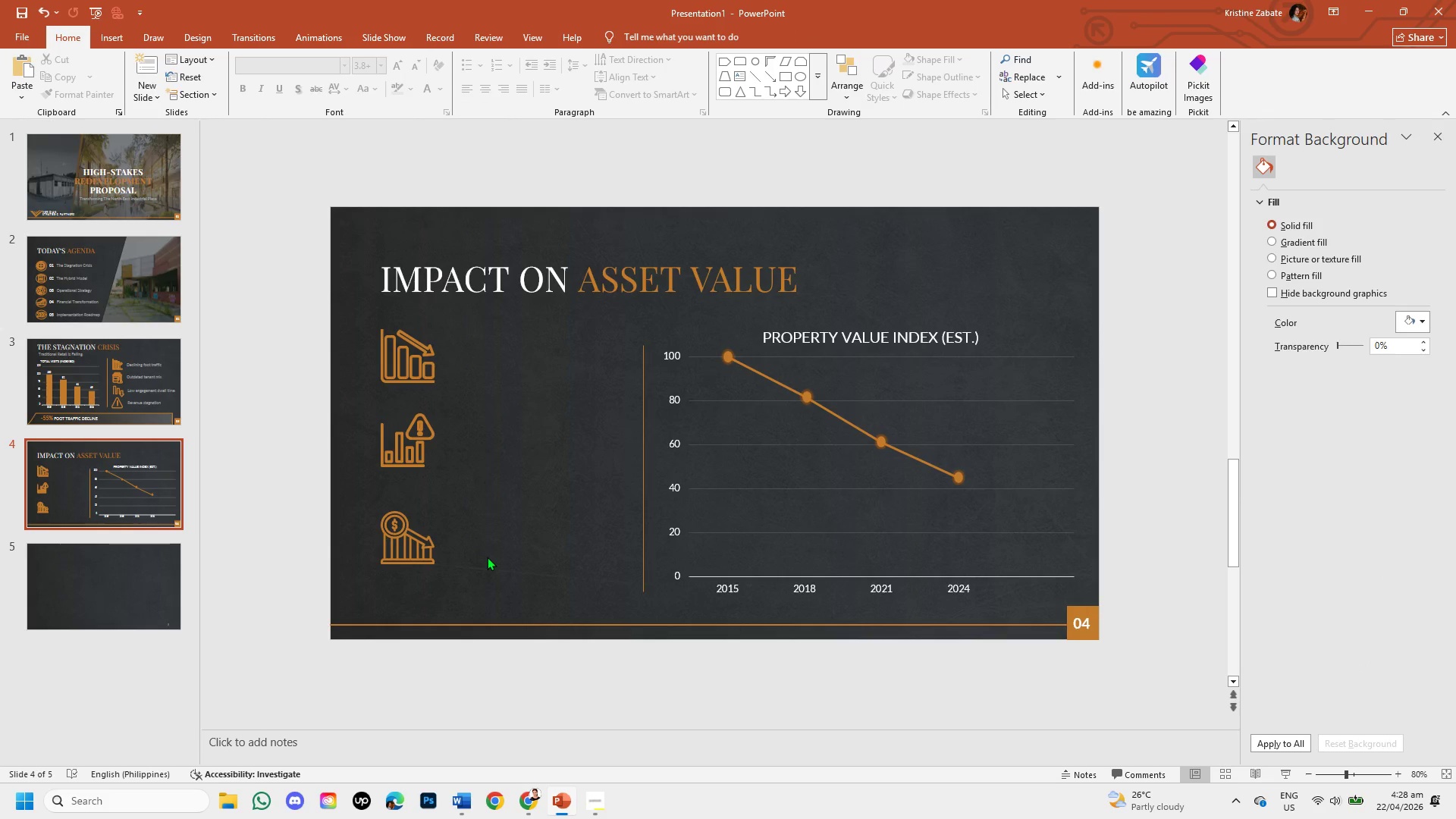 
wait(14.12)
 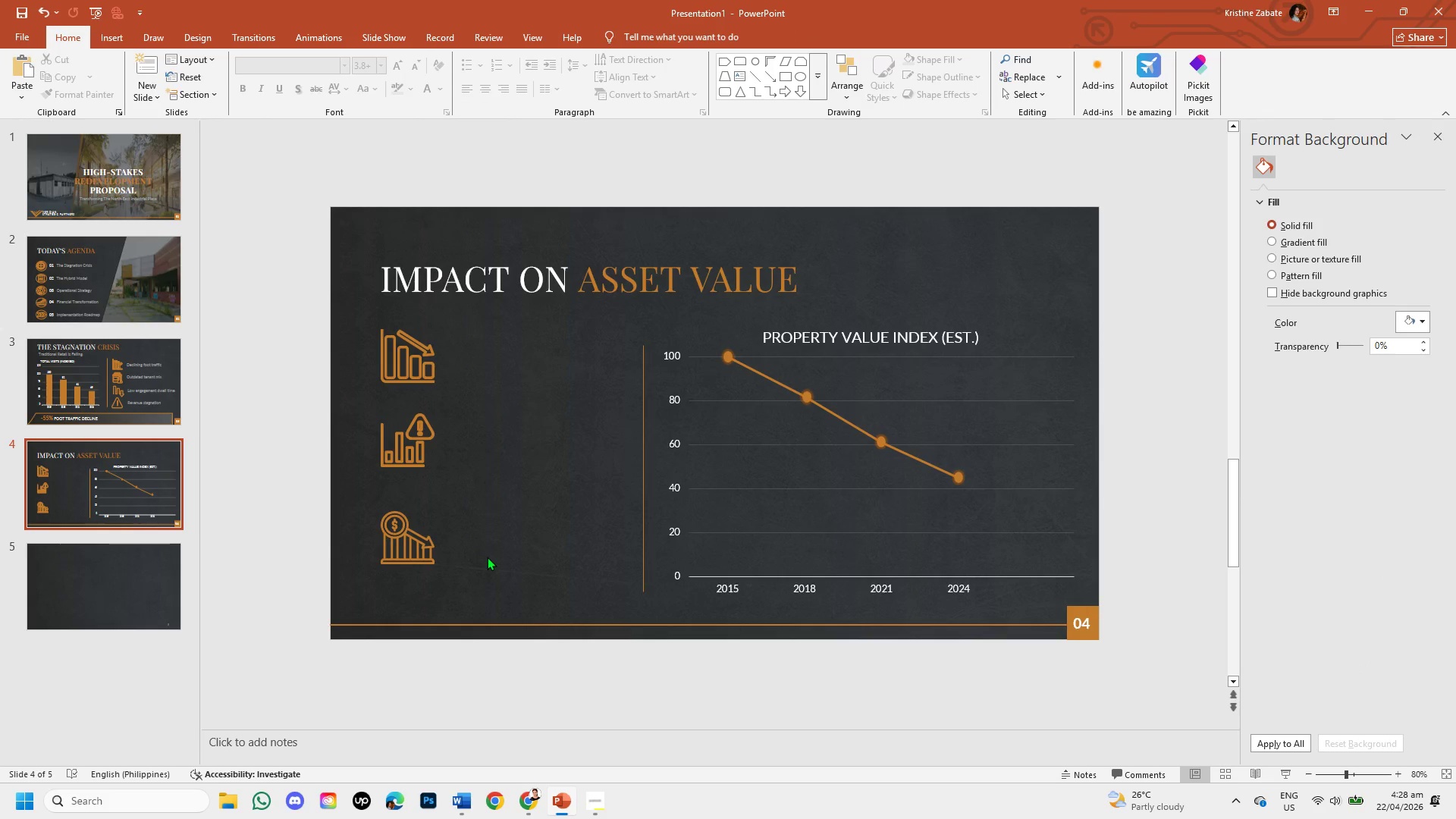 
left_click([279, 447])
 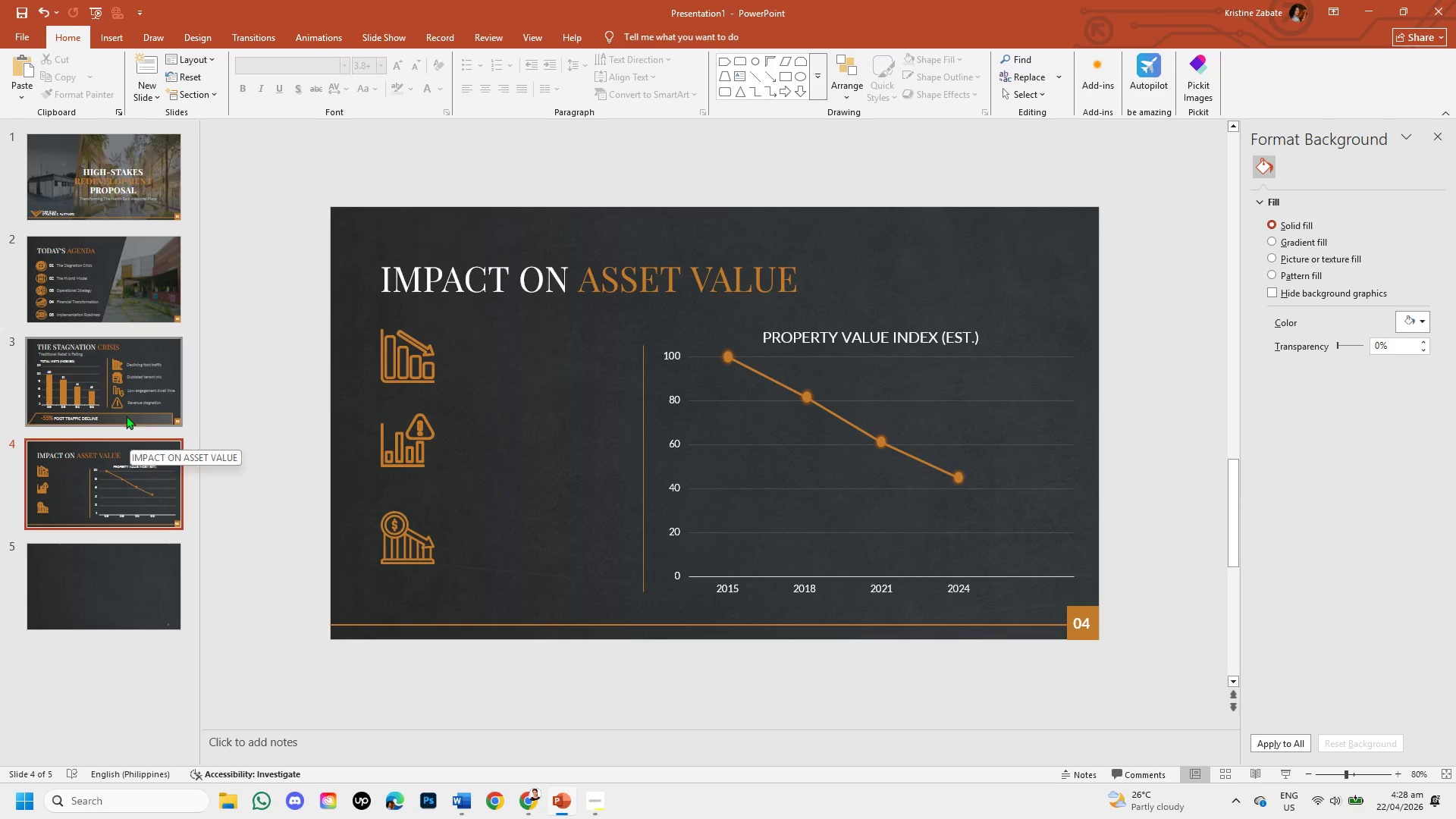 
left_click([124, 400])
 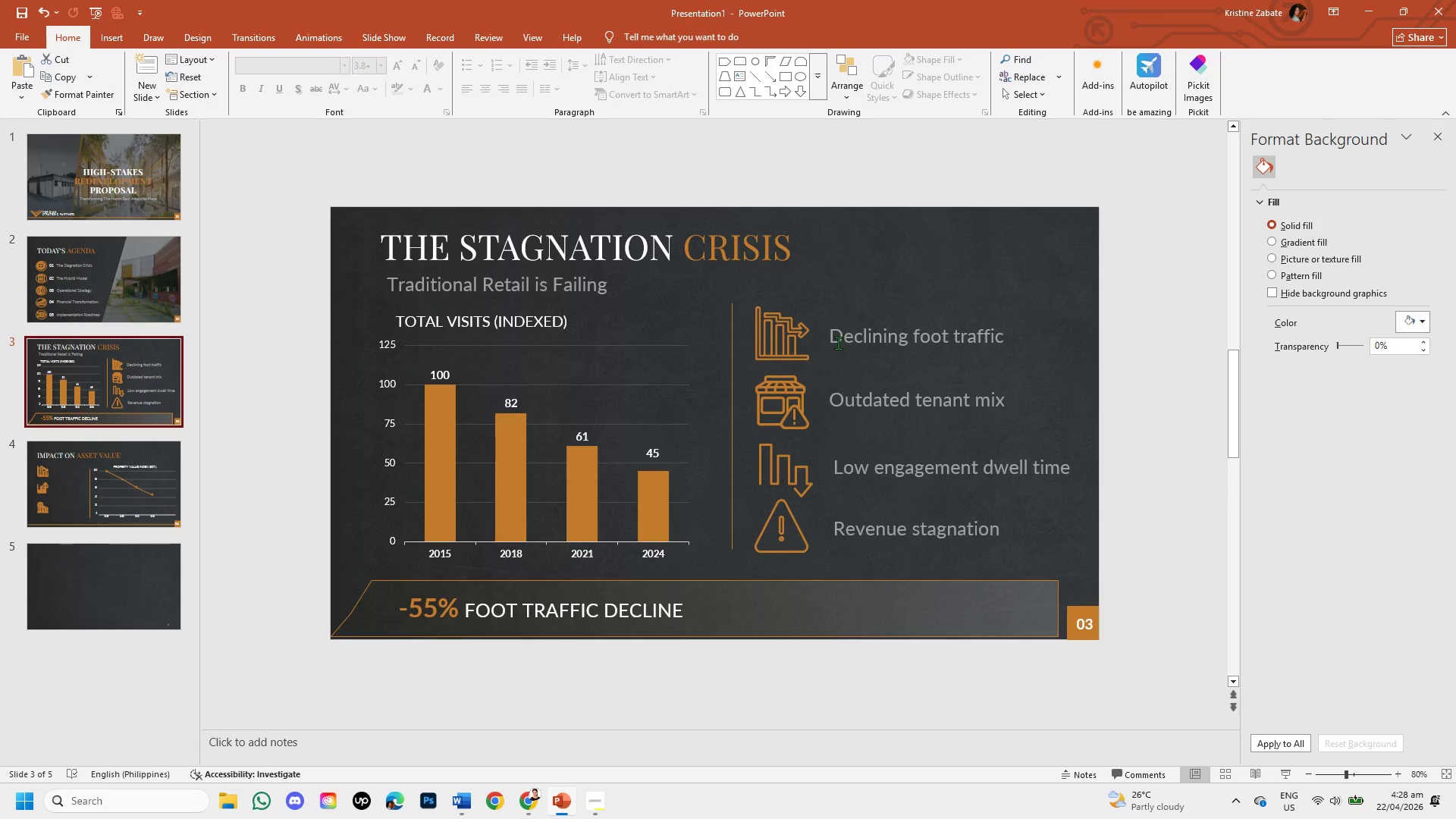 
left_click([844, 340])
 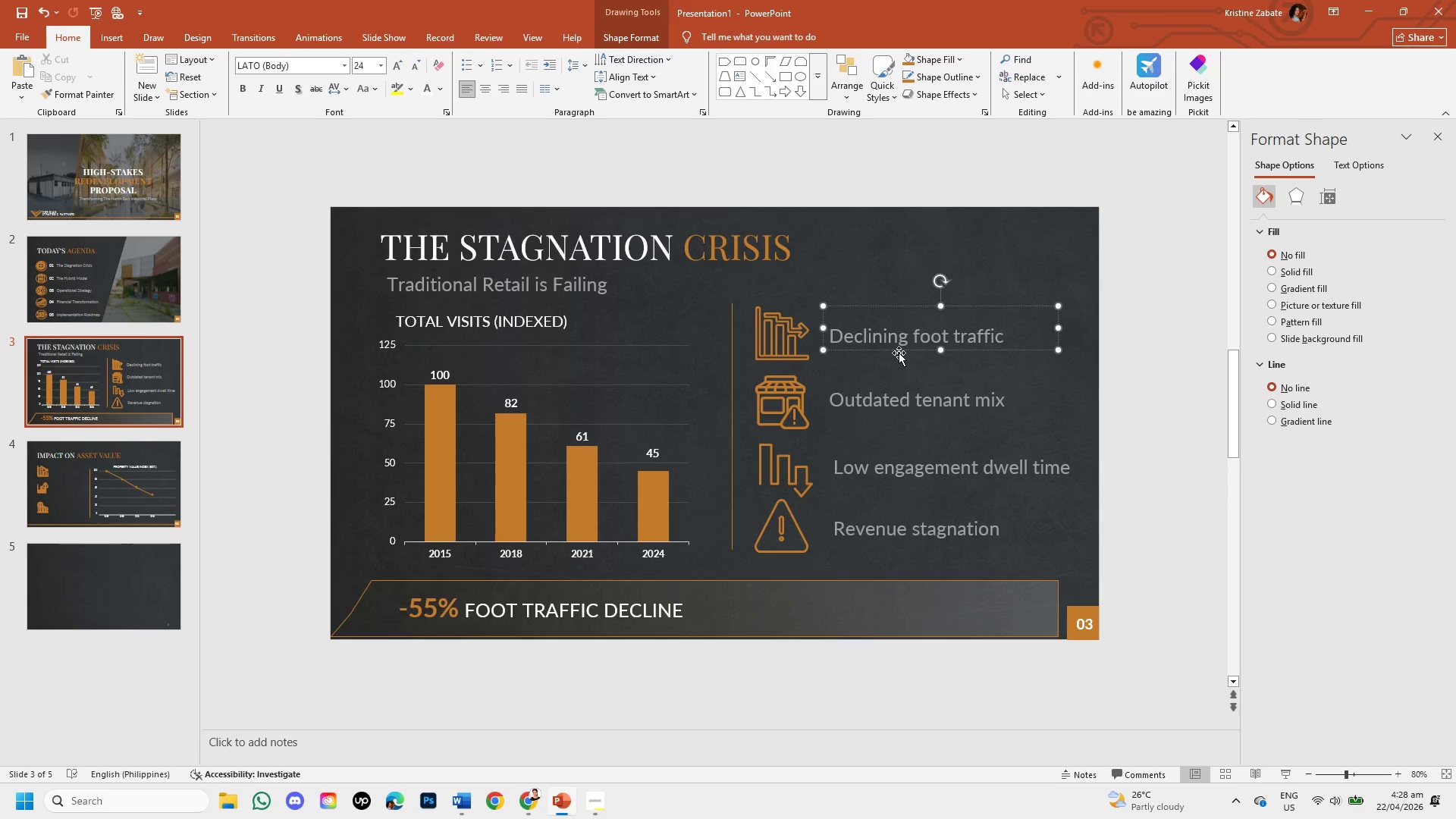 
left_click([899, 351])
 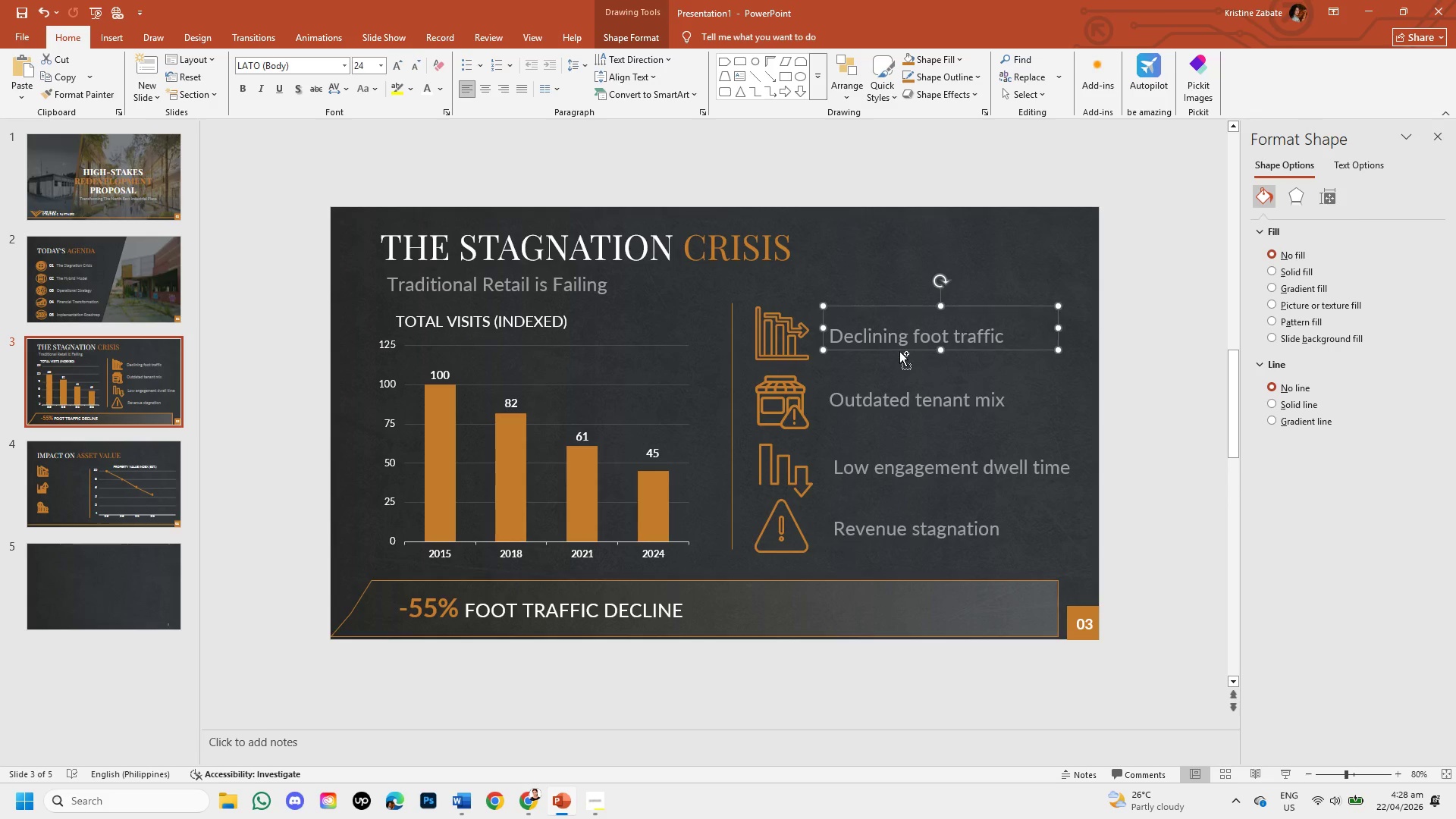 
key(Control+C)
 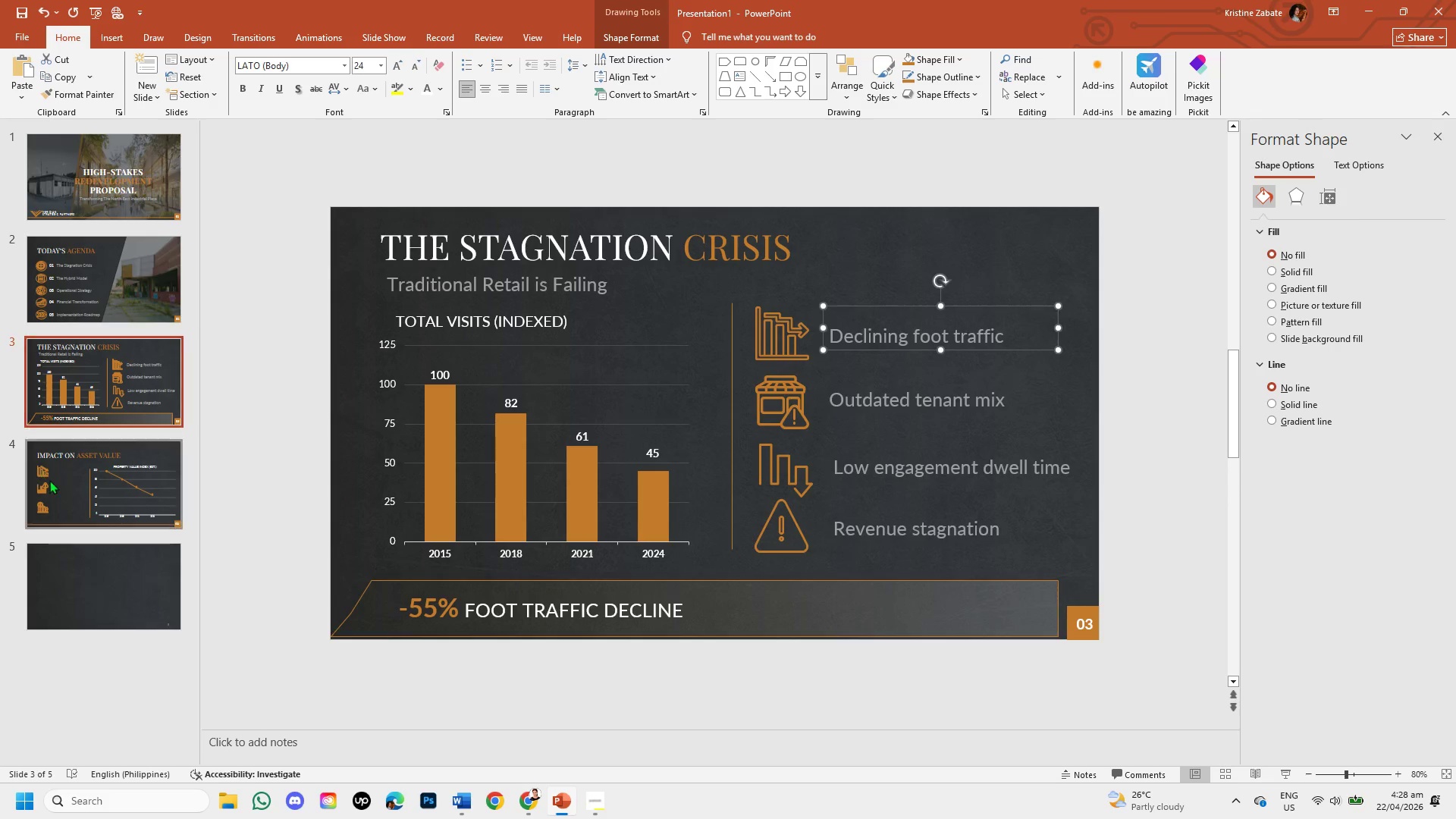 
left_click([52, 481])
 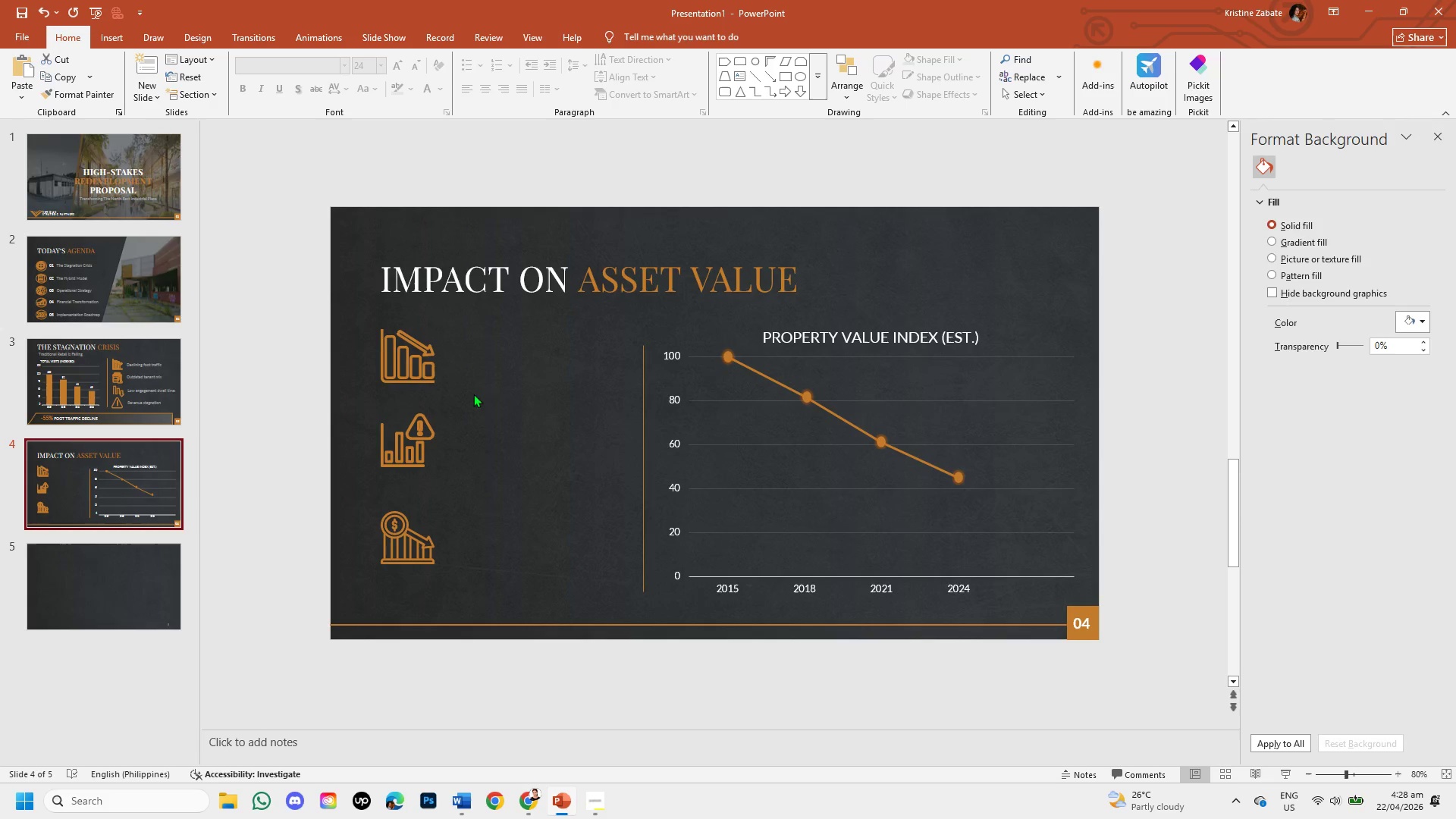 
key(Control+V)
 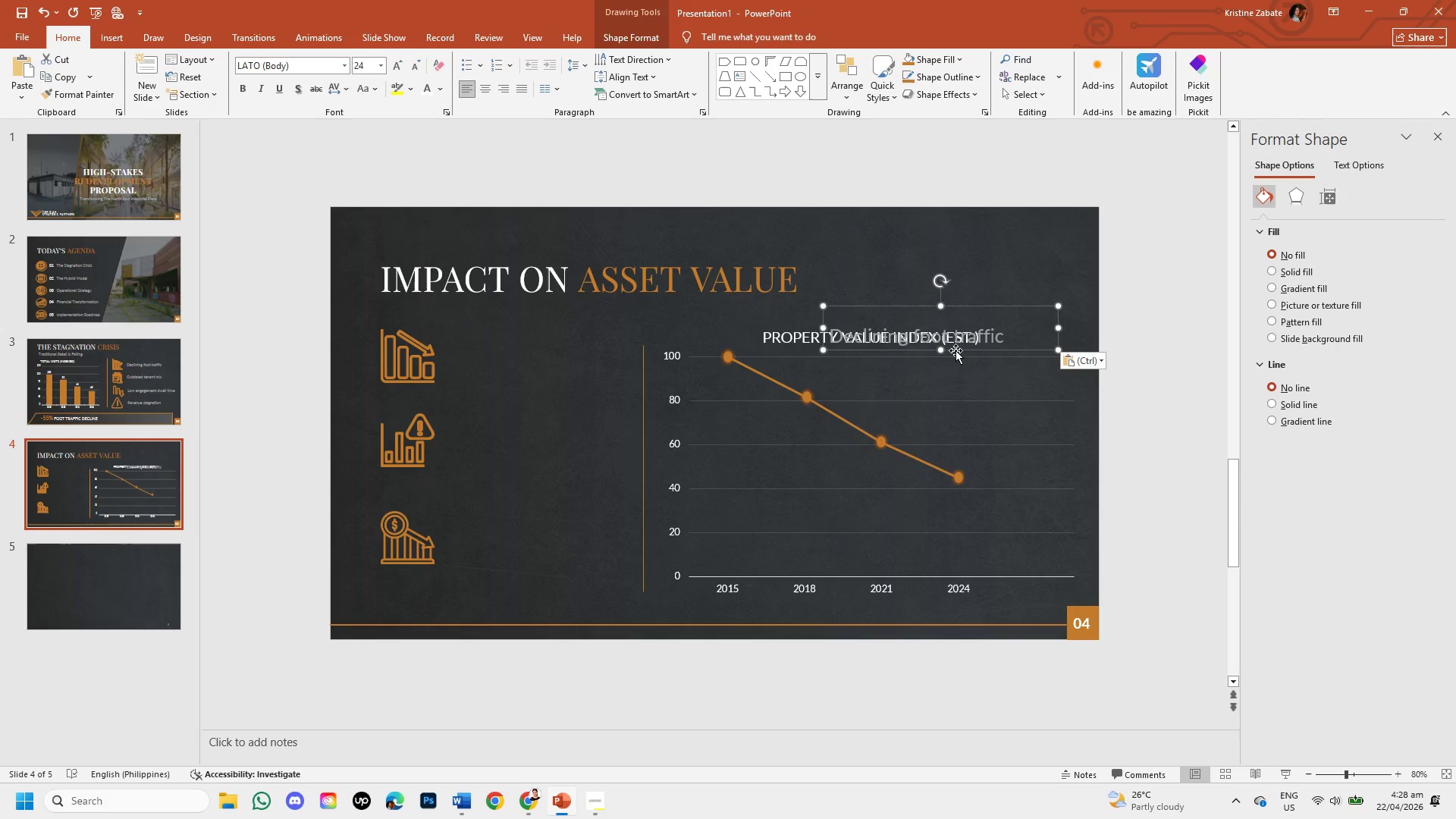 
left_click_drag(start_coordinate=[956, 350], to_coordinate=[574, 373])
 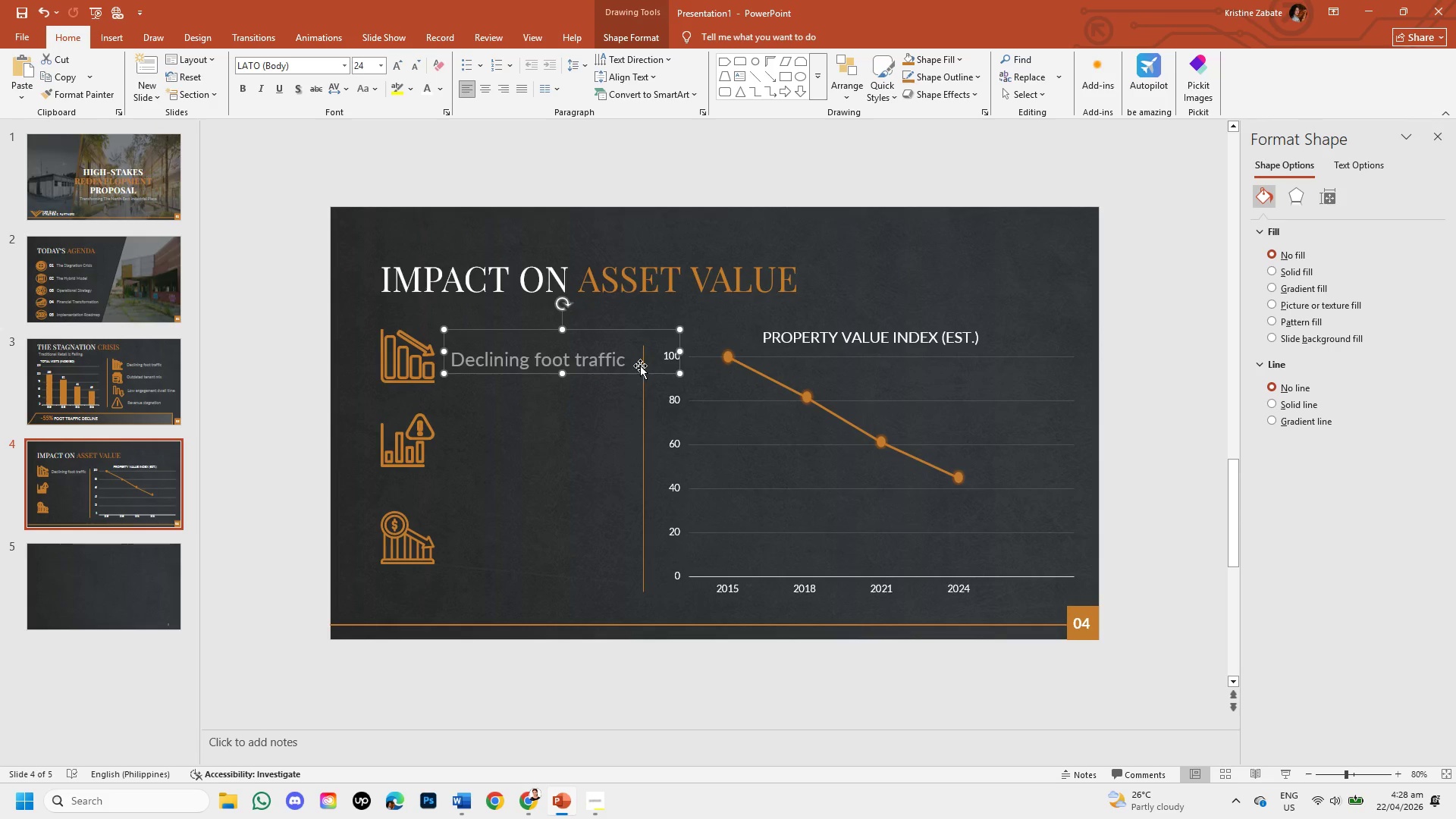 
left_click([629, 361])
 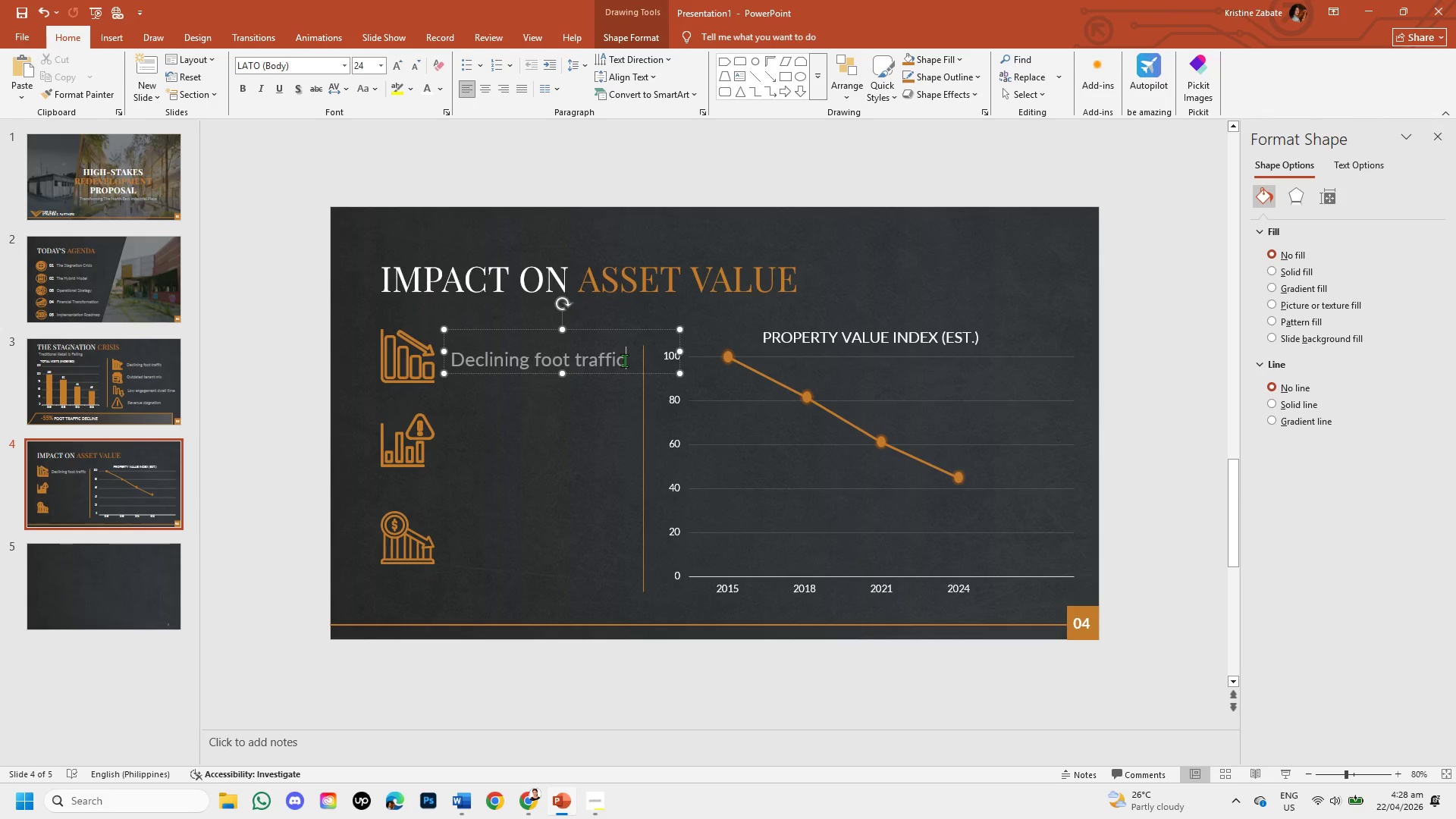 
double_click([624, 360])
 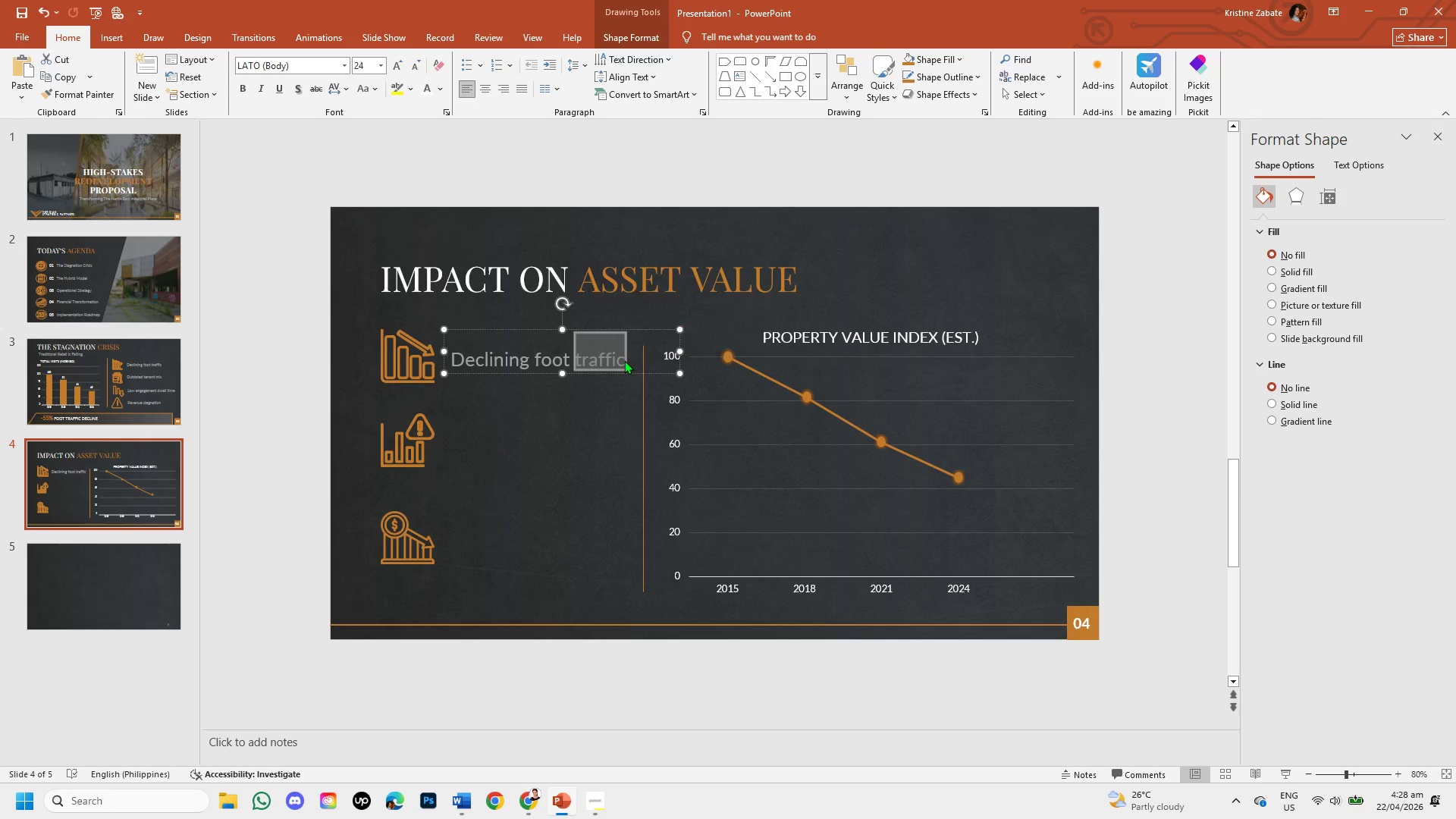 
left_click([624, 360])
 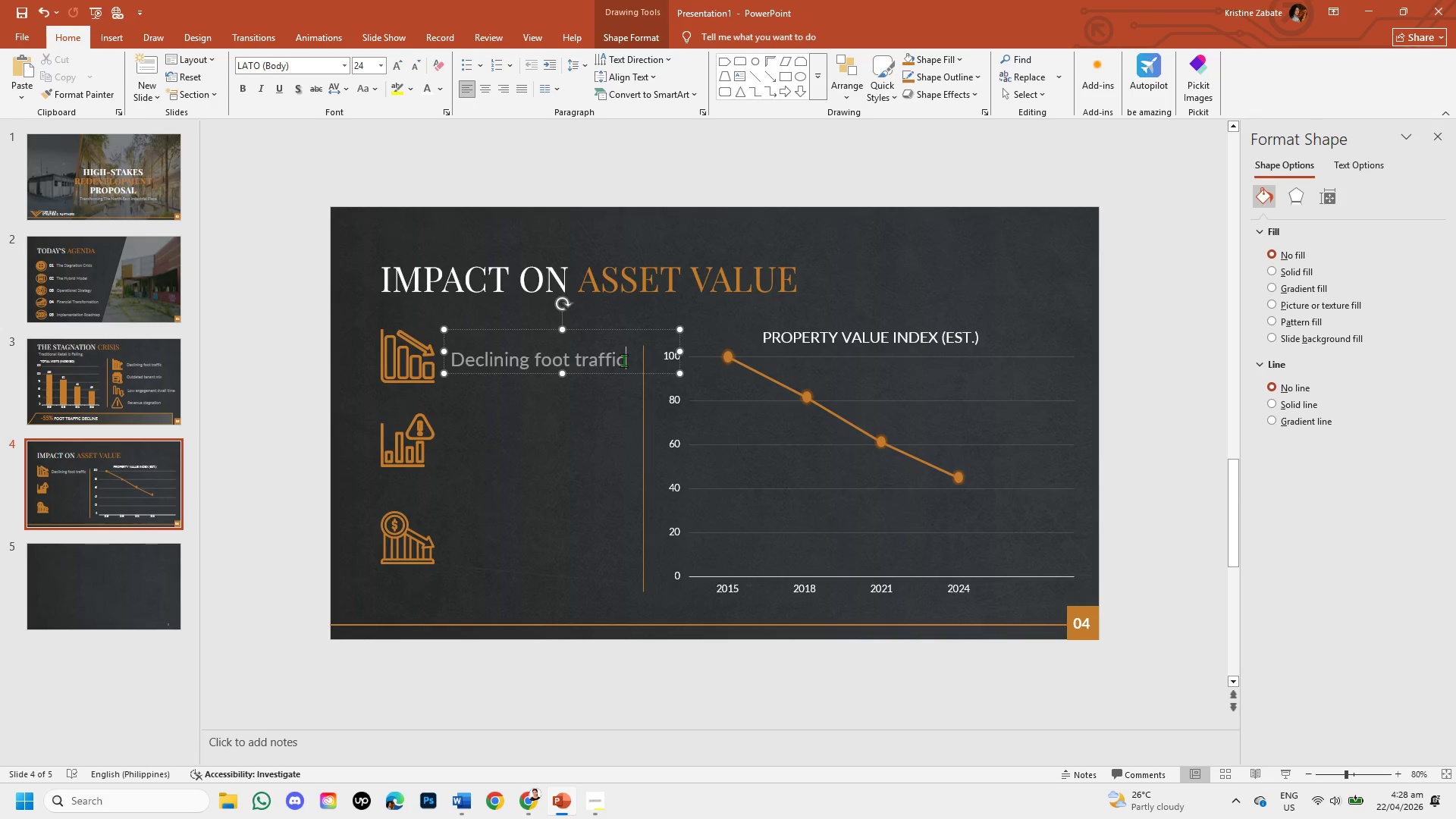 
key(Backspace)
key(Backspace)
key(Backspace)
key(Backspace)
key(Backspace)
type(f)
key(Backspace)
type(Falling lease renewals)
 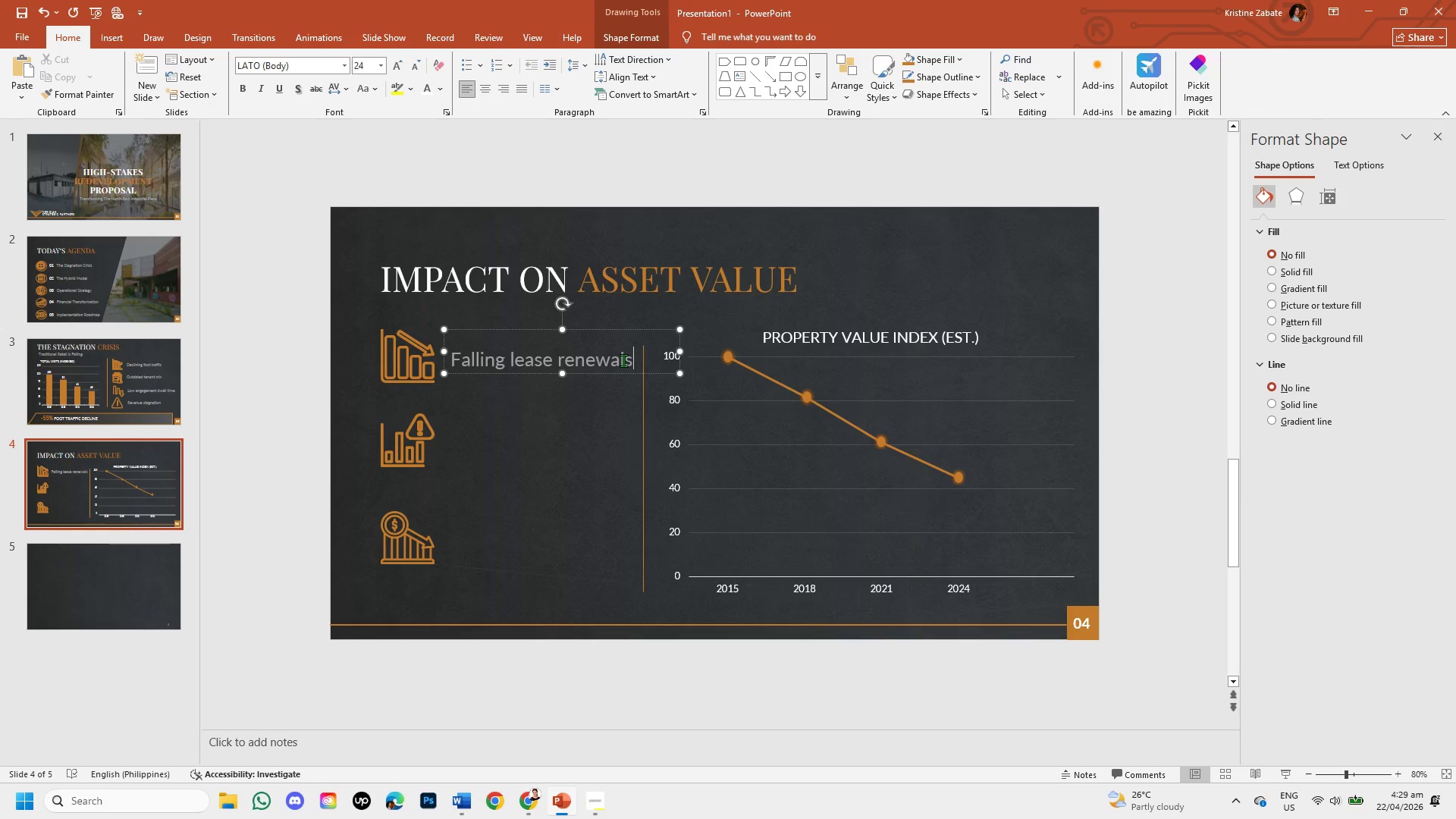 
left_click([597, 372])
 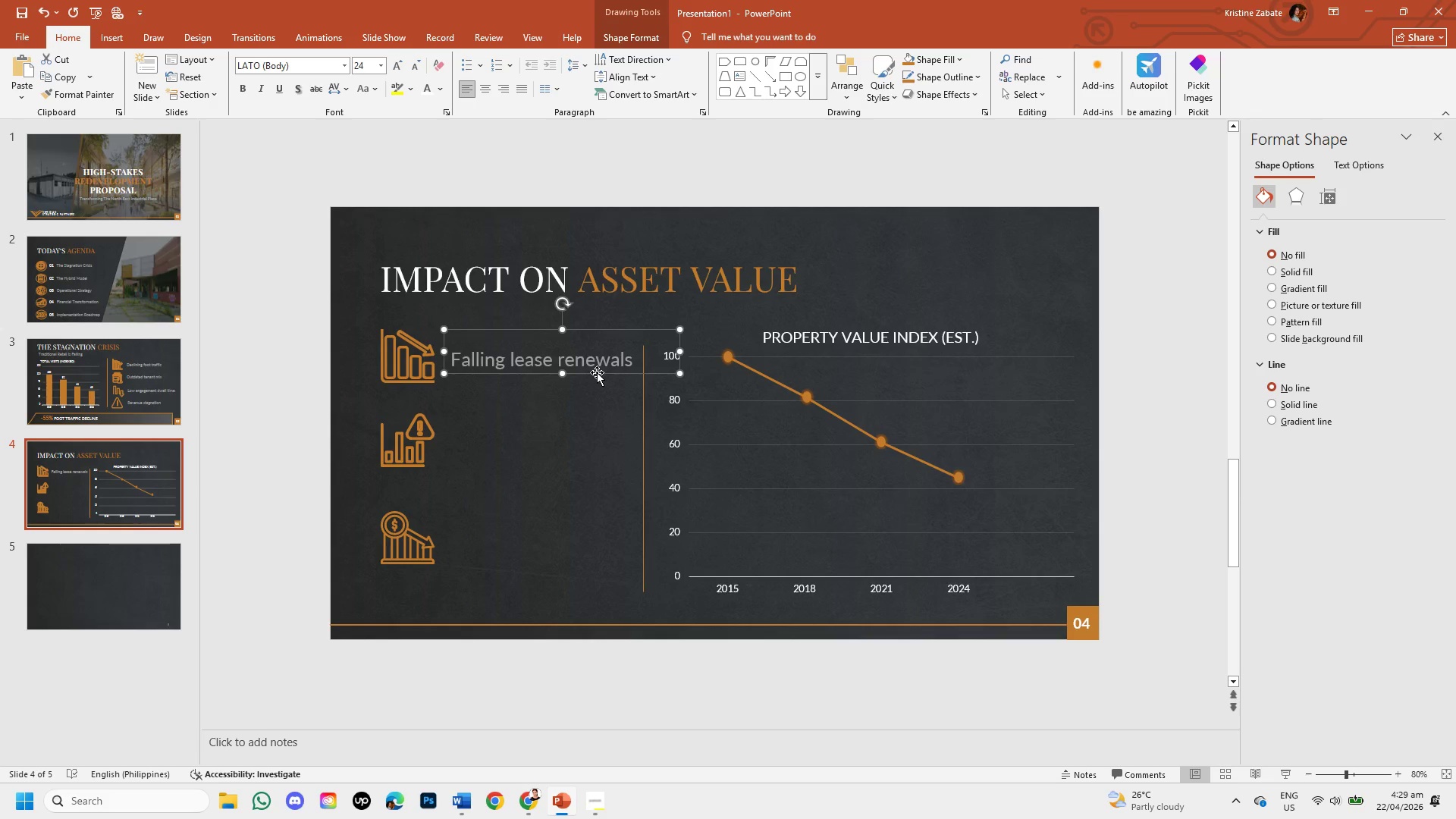 
key(Control+C)
 